 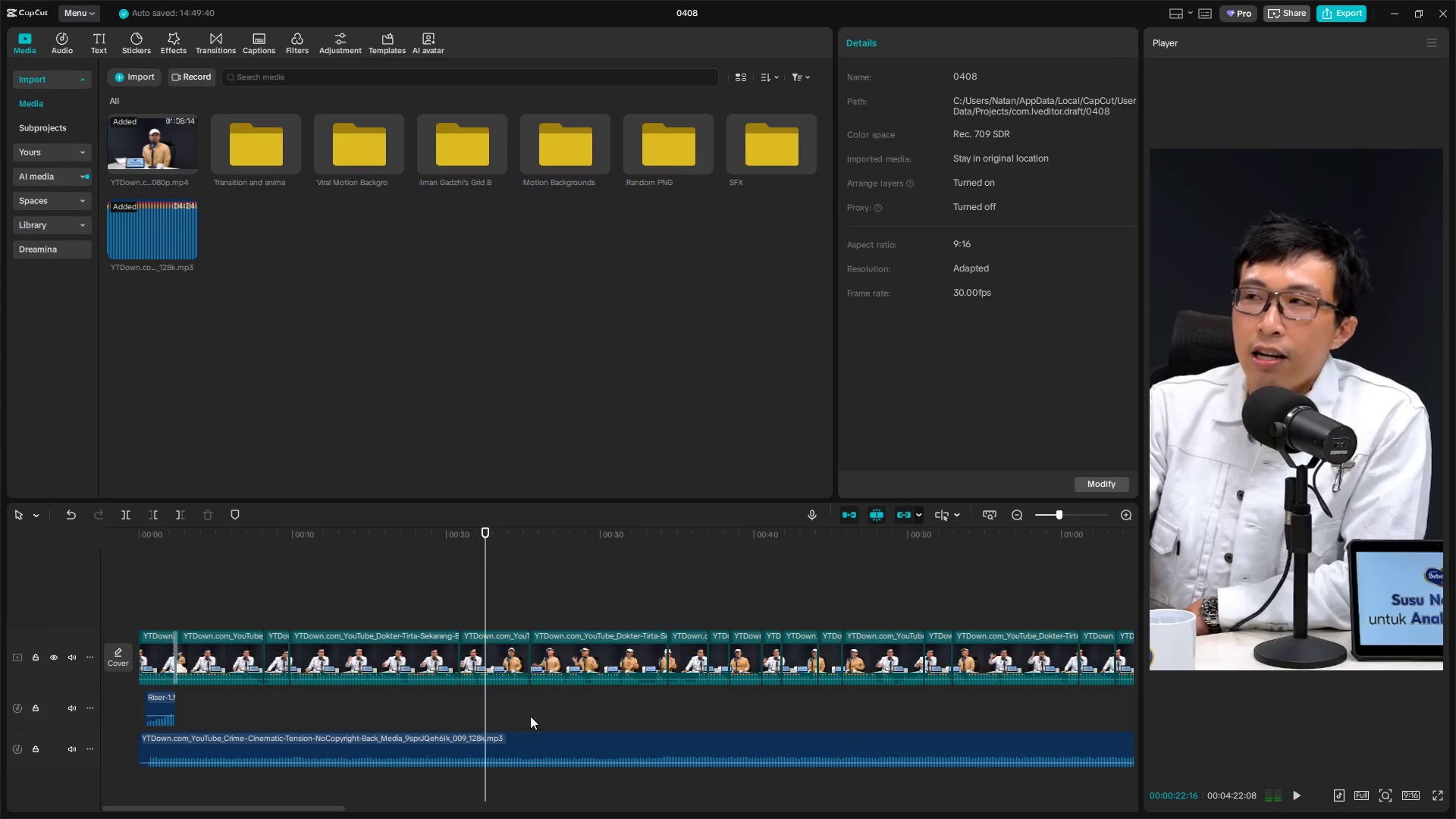 
hold_key(key=ControlLeft, duration=0.95)
 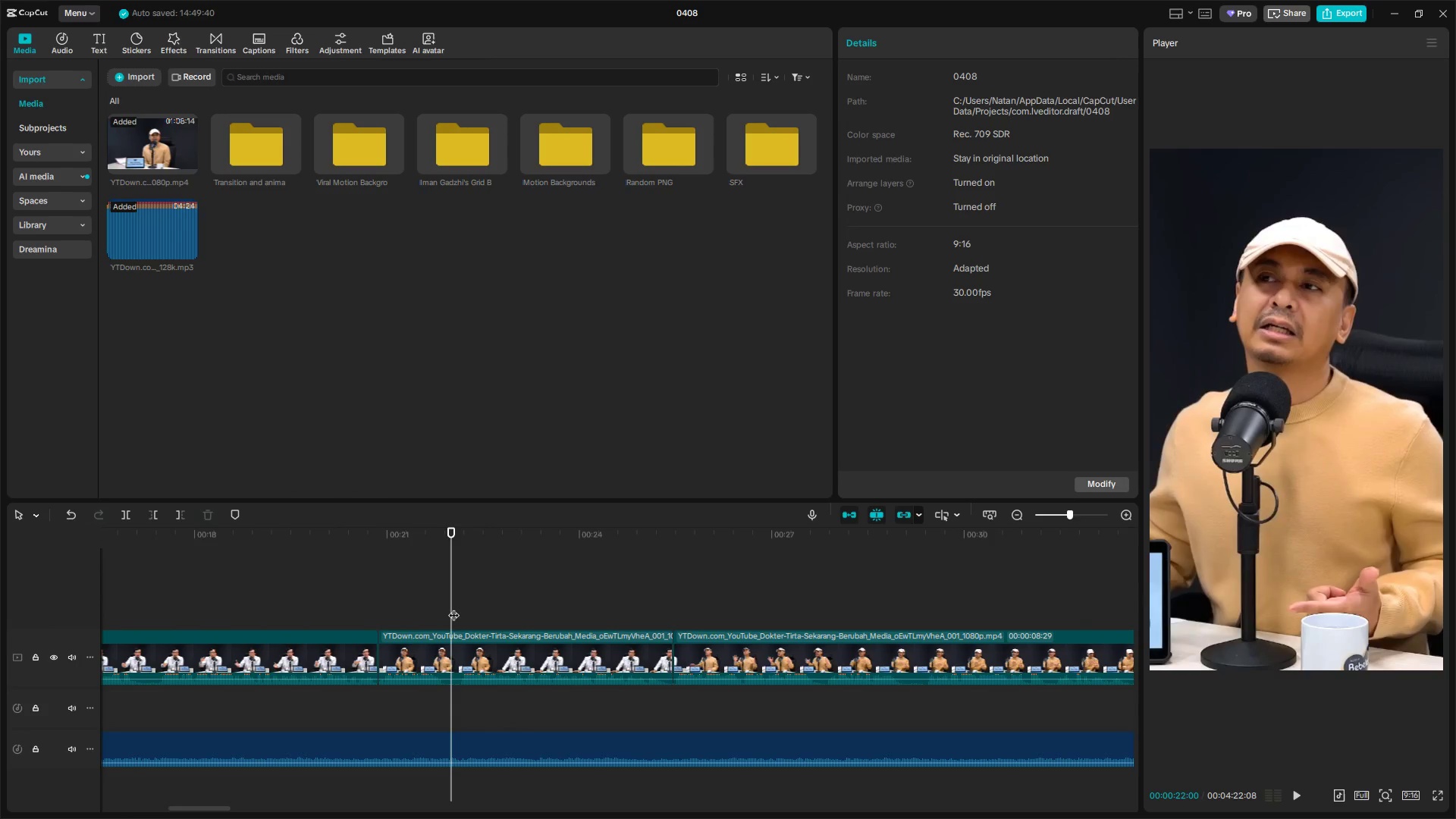 
left_click([452, 608])
 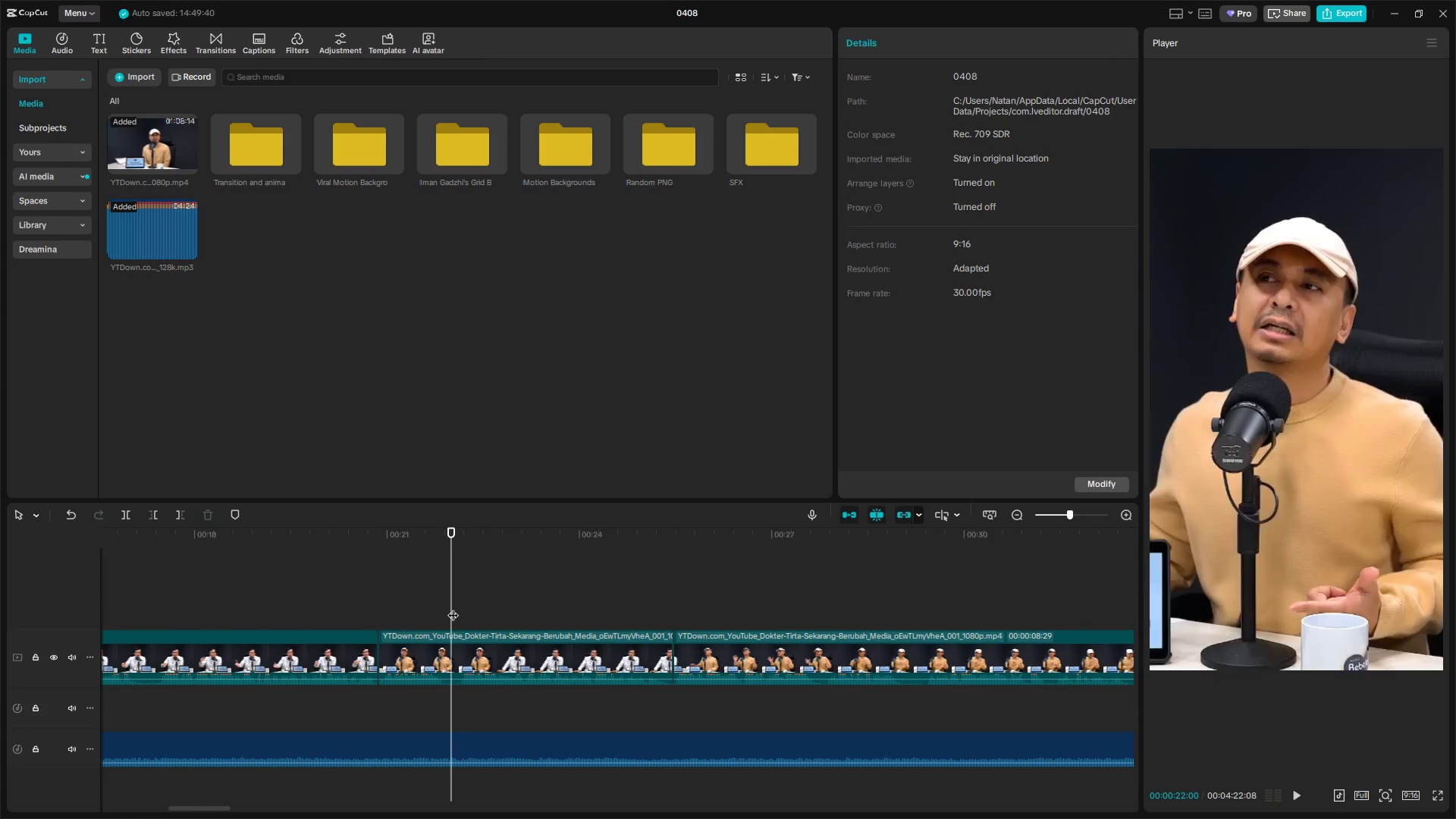 
scroll: coordinate [535, 722], scroll_direction: up, amount: 15.0
 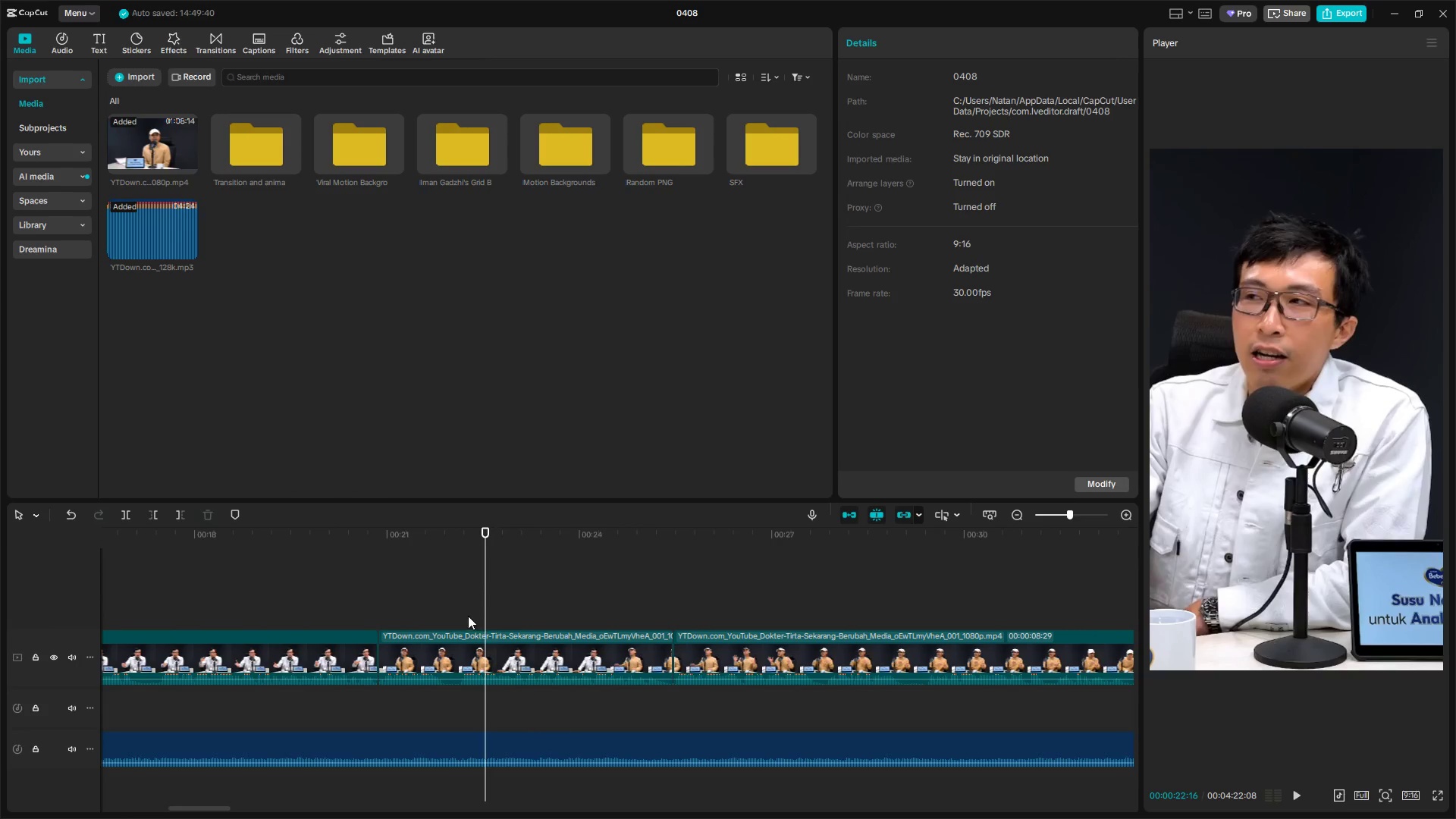 
key(Space)
 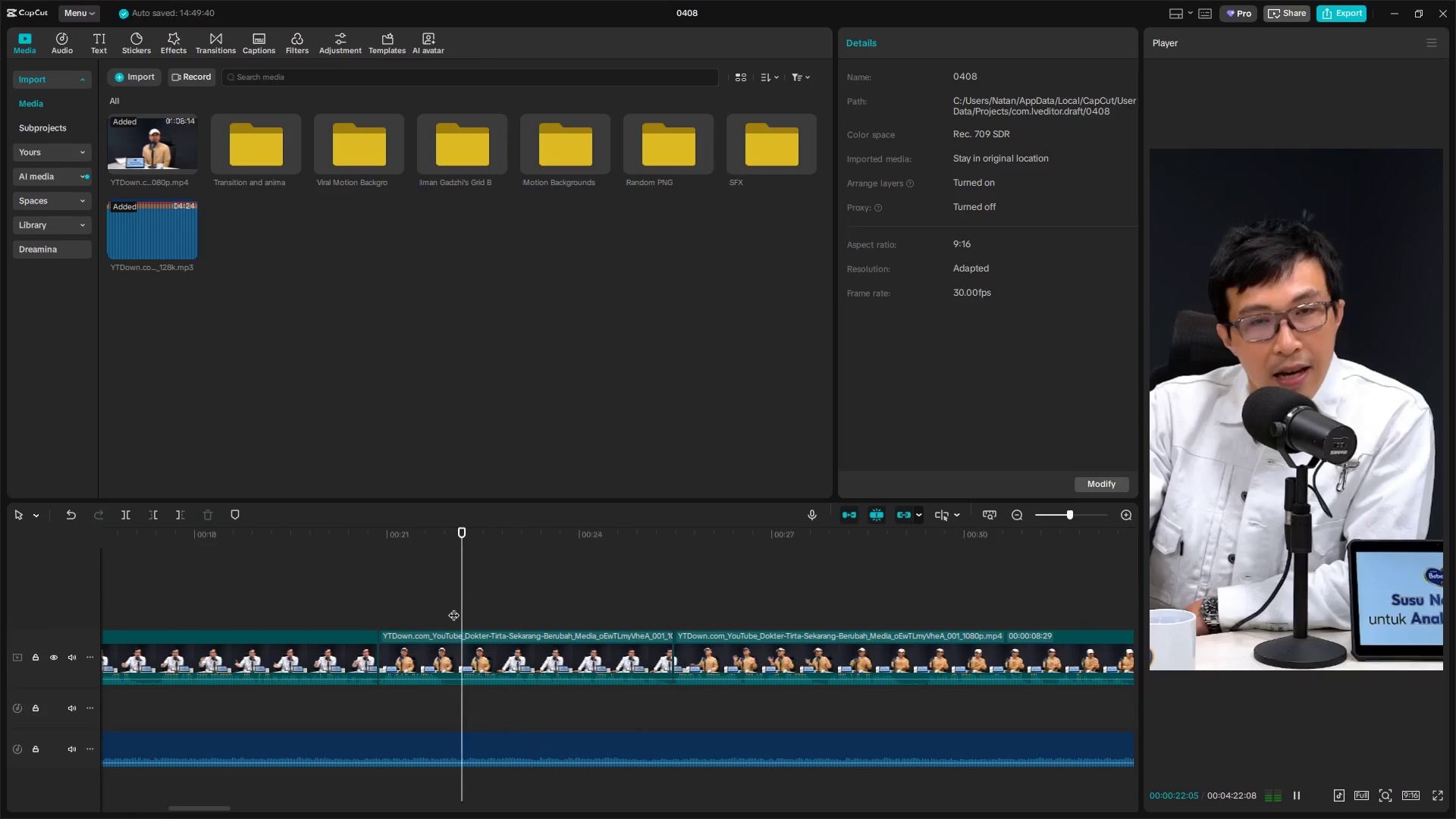 
key(Space)
 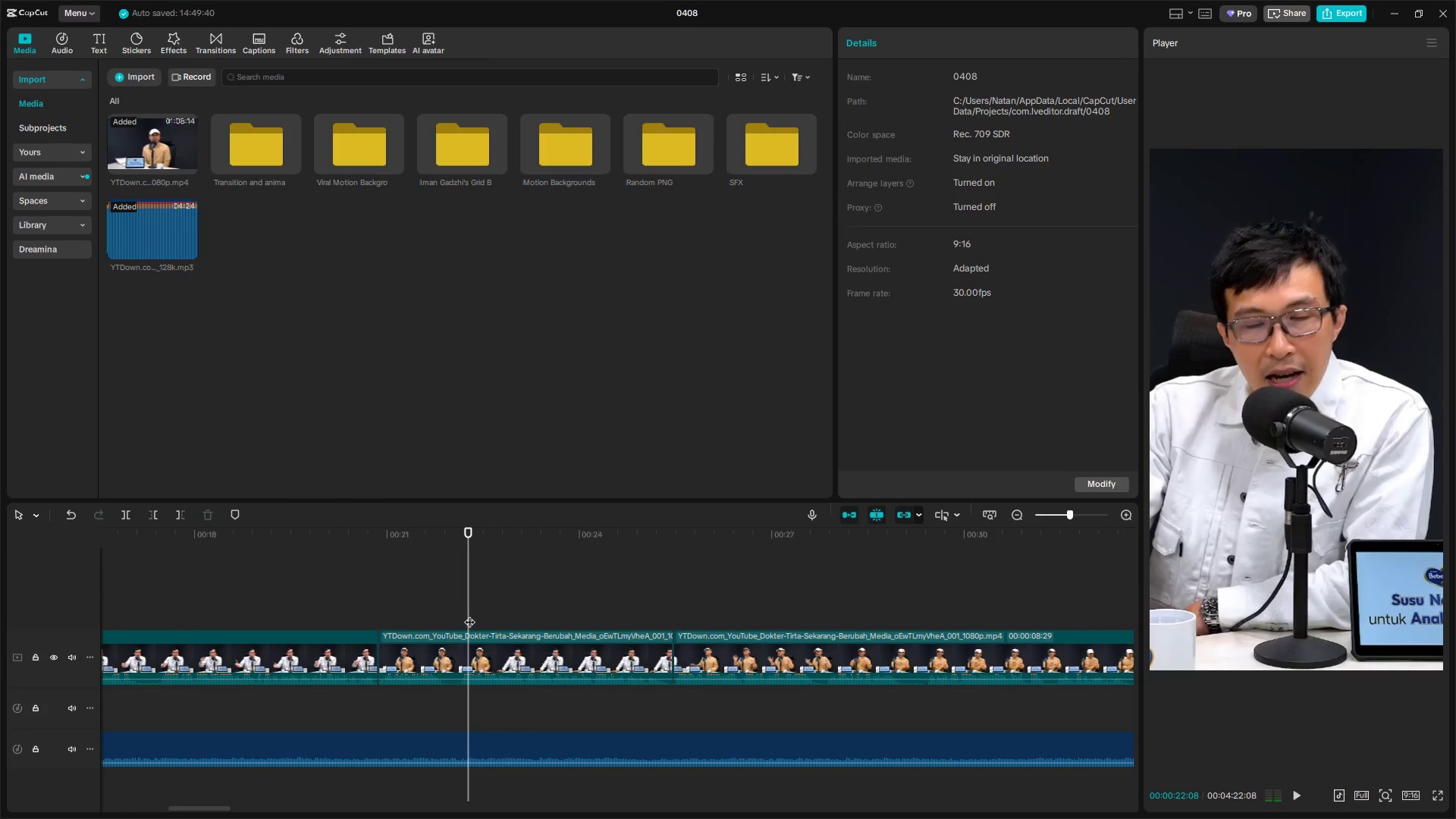 
key(Space)
 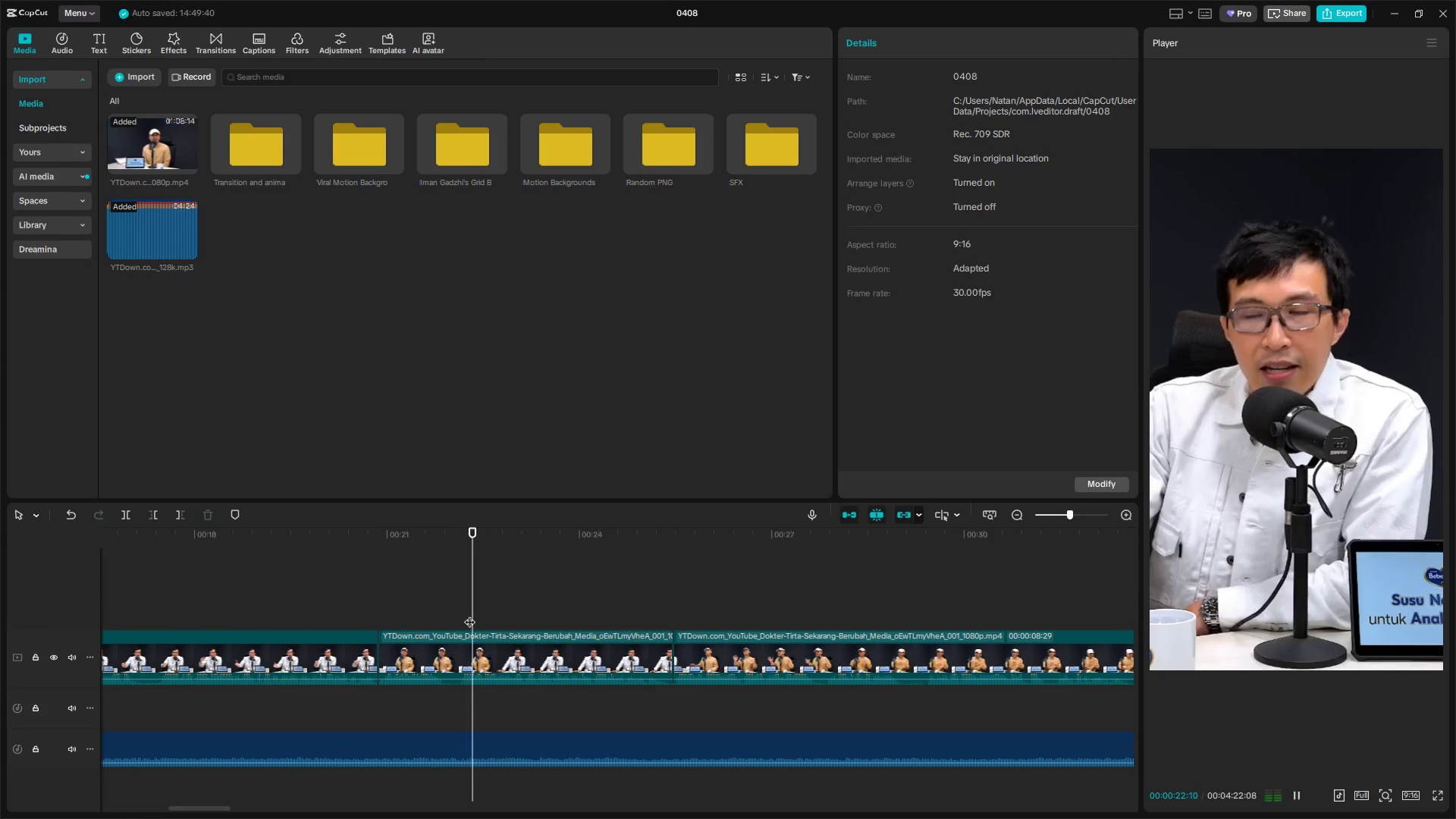 
key(Space)
 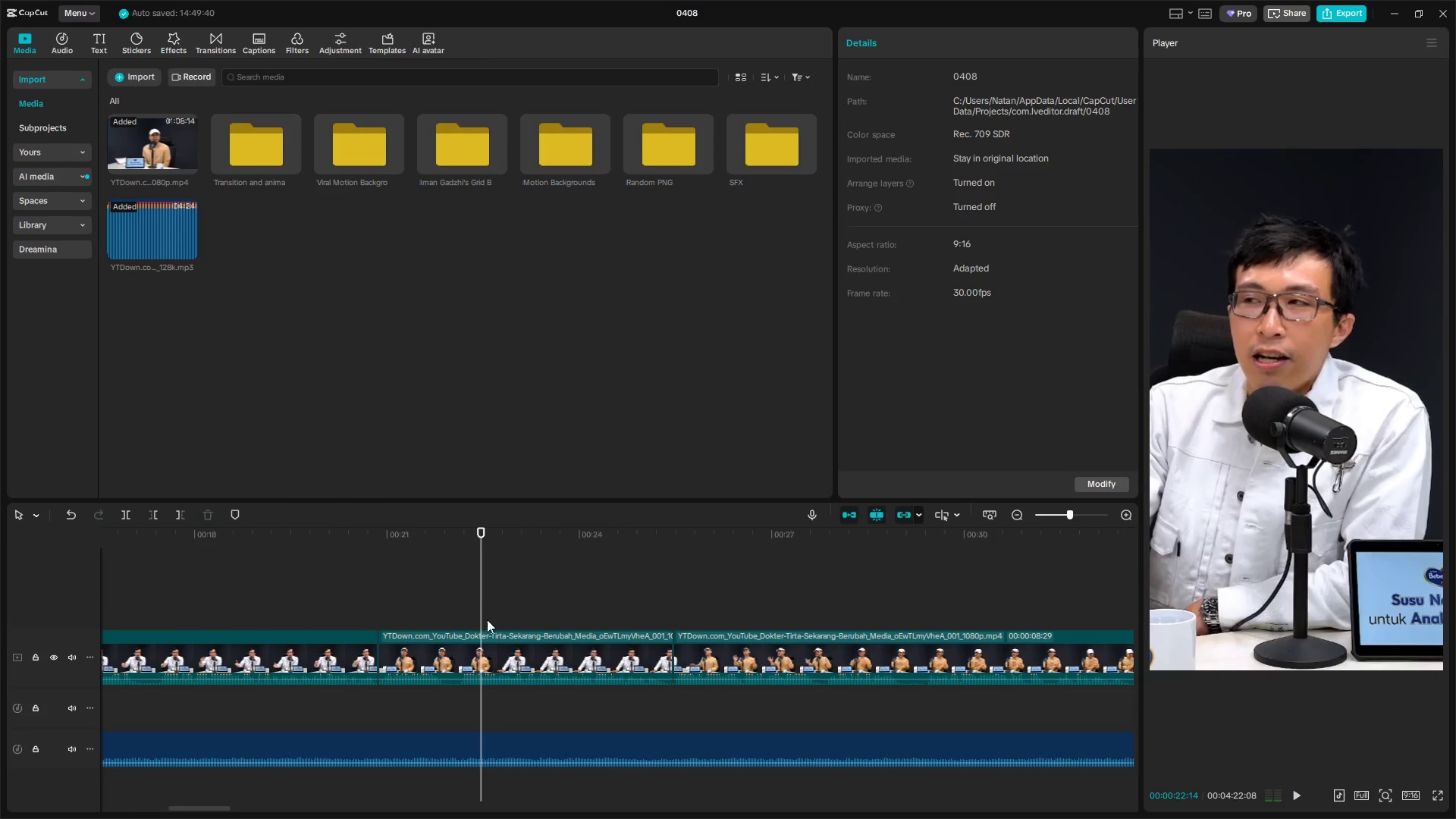 
left_click_drag(start_coordinate=[485, 620], to_coordinate=[476, 620])
 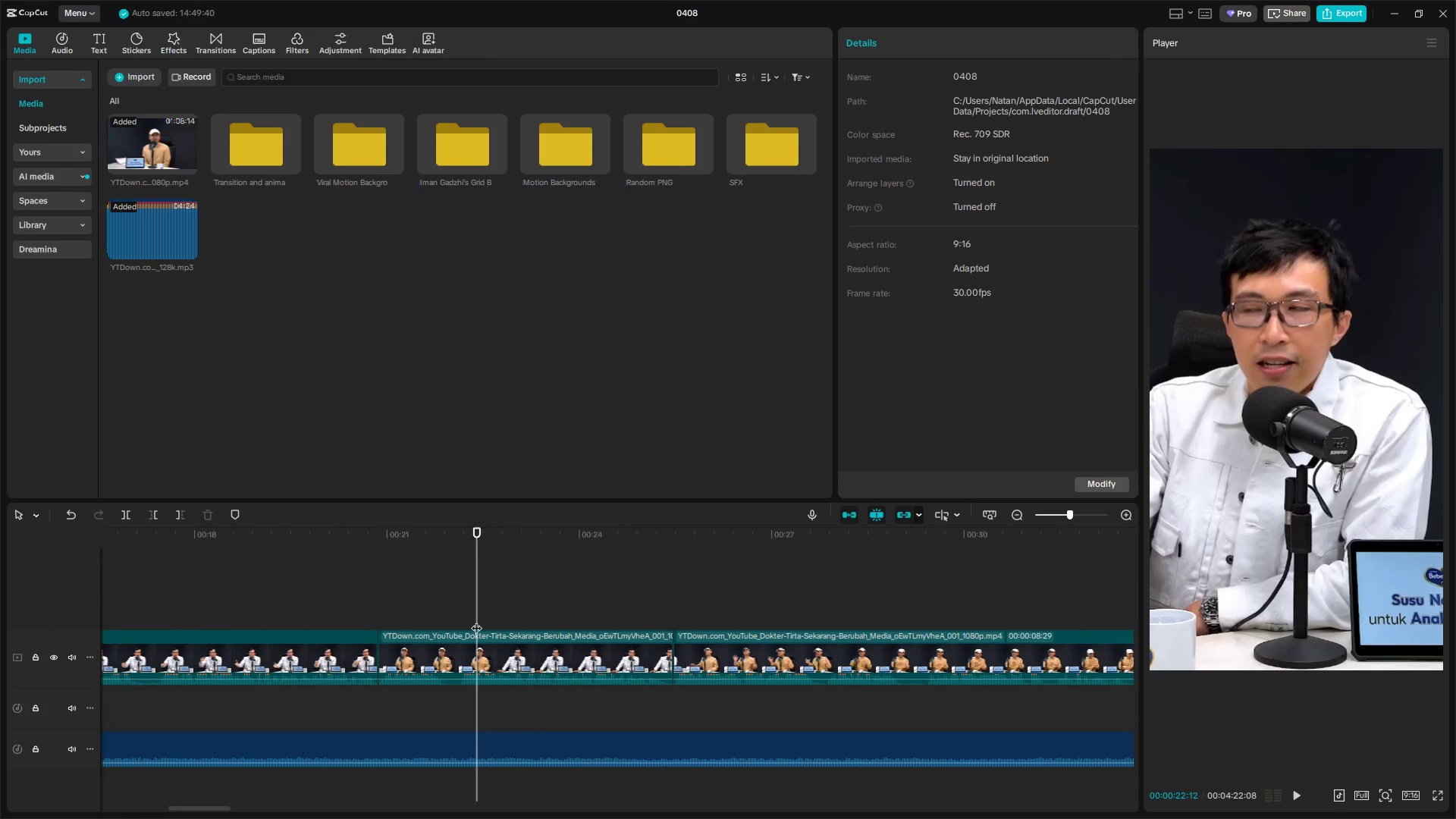 
key(Space)
 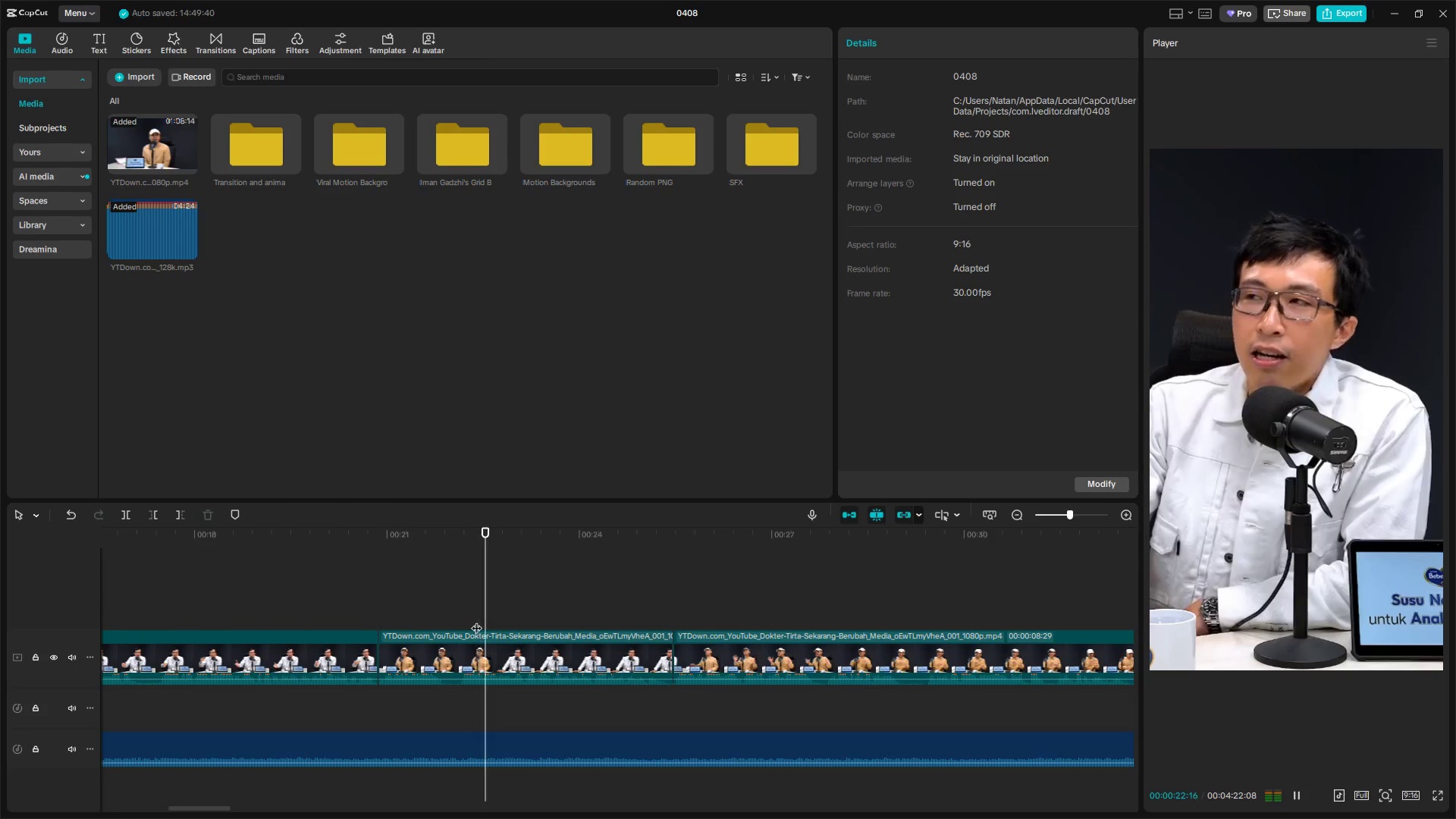 
left_click([476, 620])
 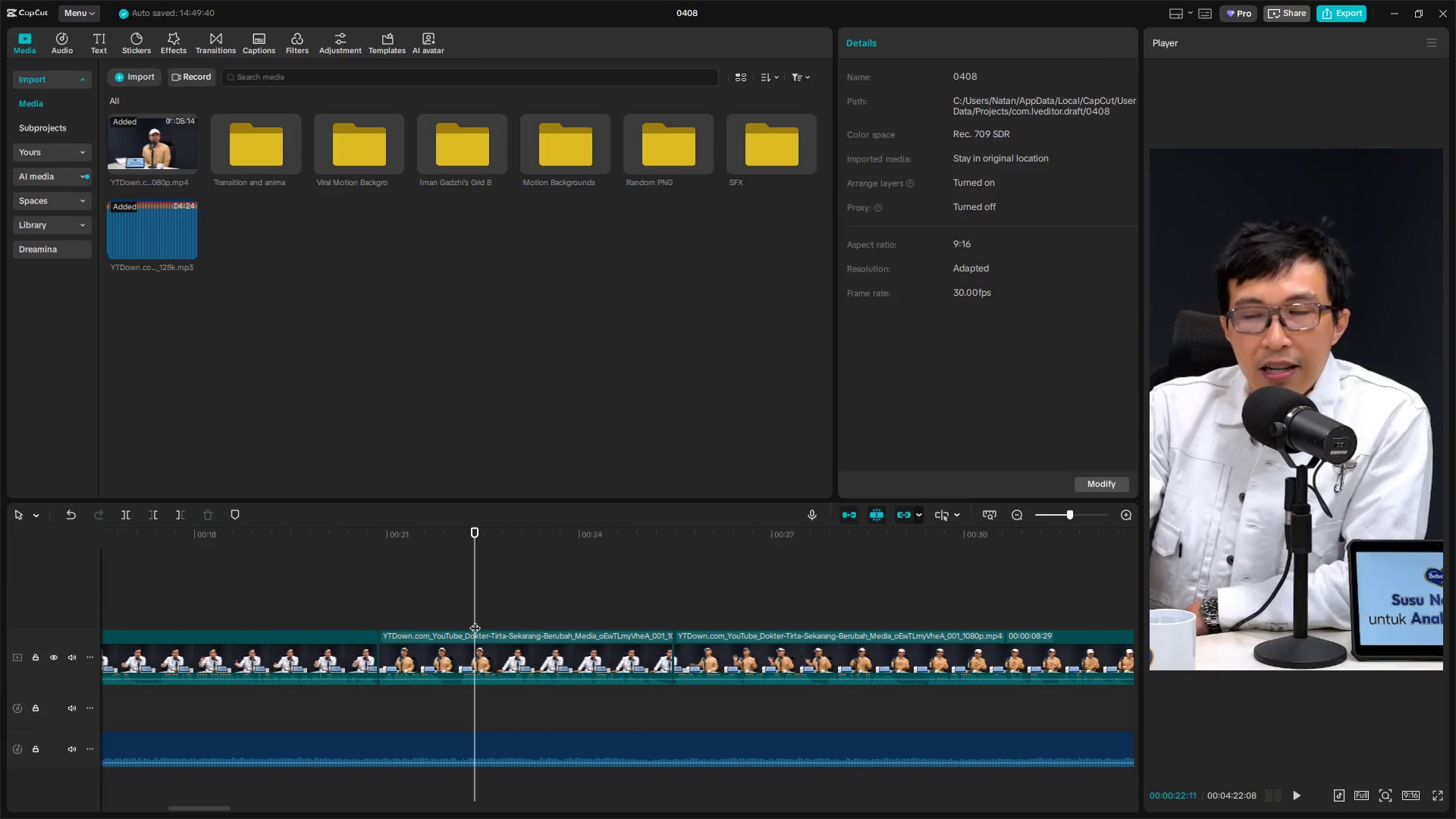 
hold_key(key=ControlLeft, duration=1.31)
scroll: coordinate [500, 695], scroll_direction: up, amount: 23.0
 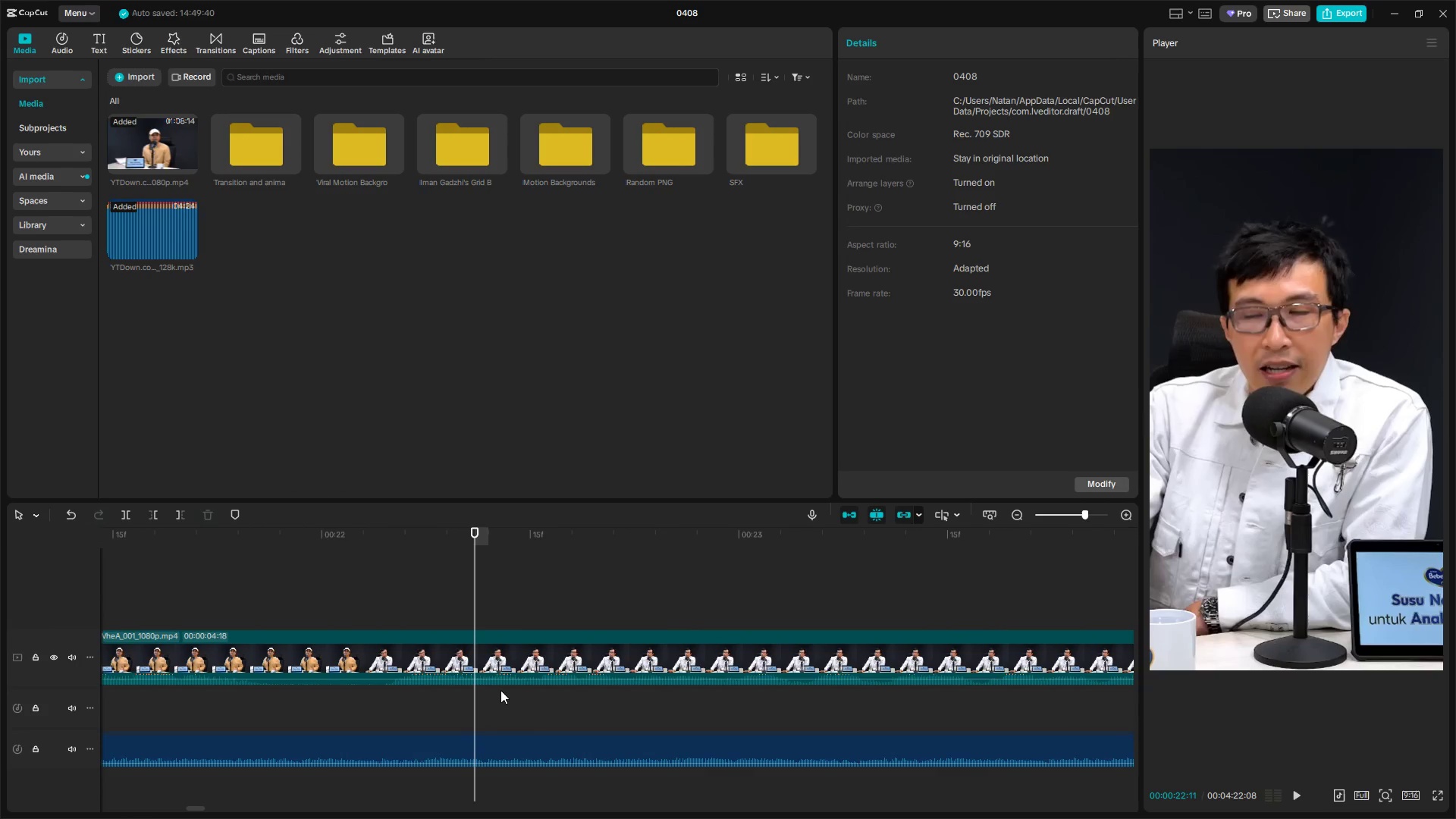 
key(Space)
 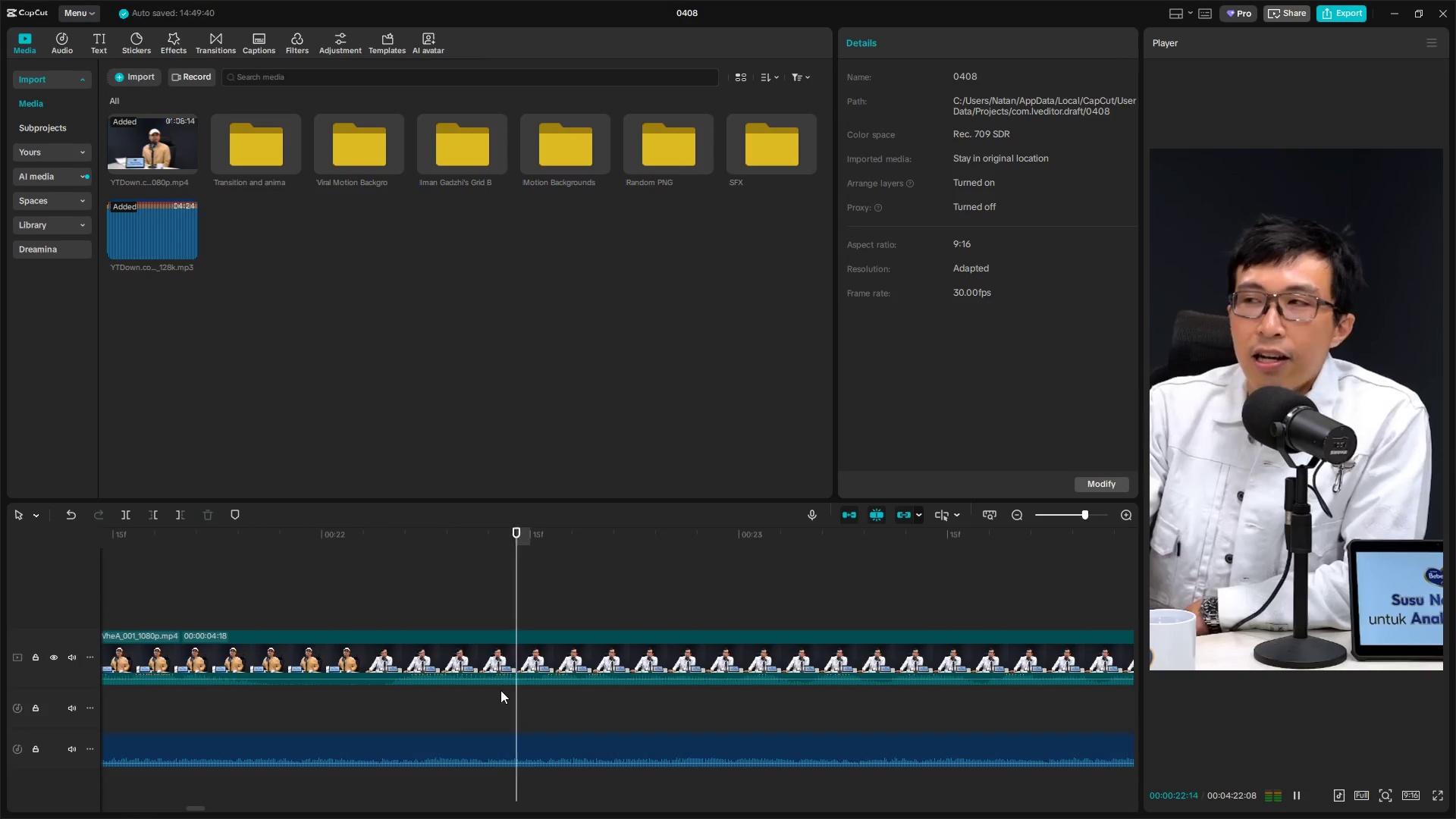 
key(Space)
 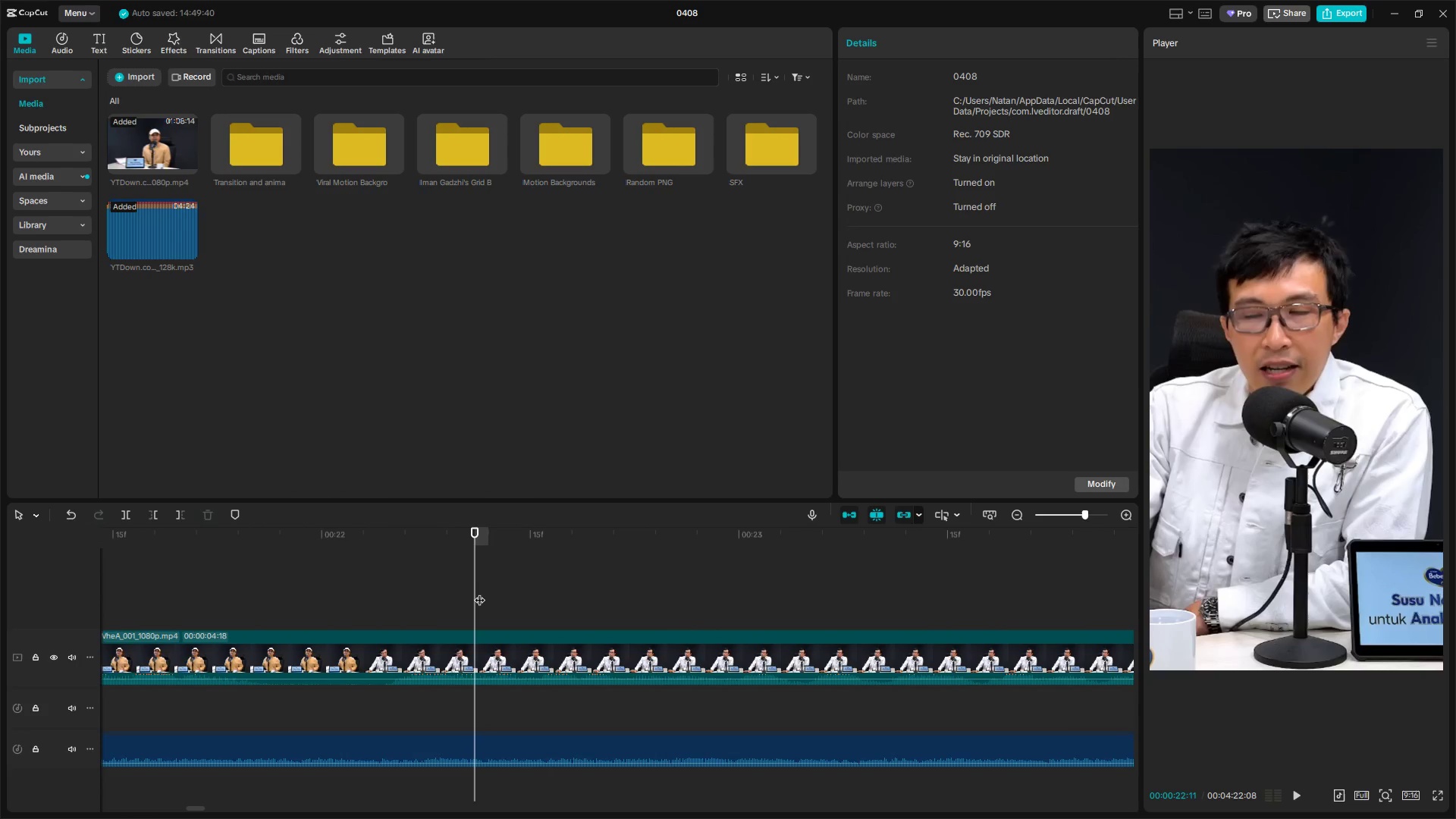 
key(Space)
 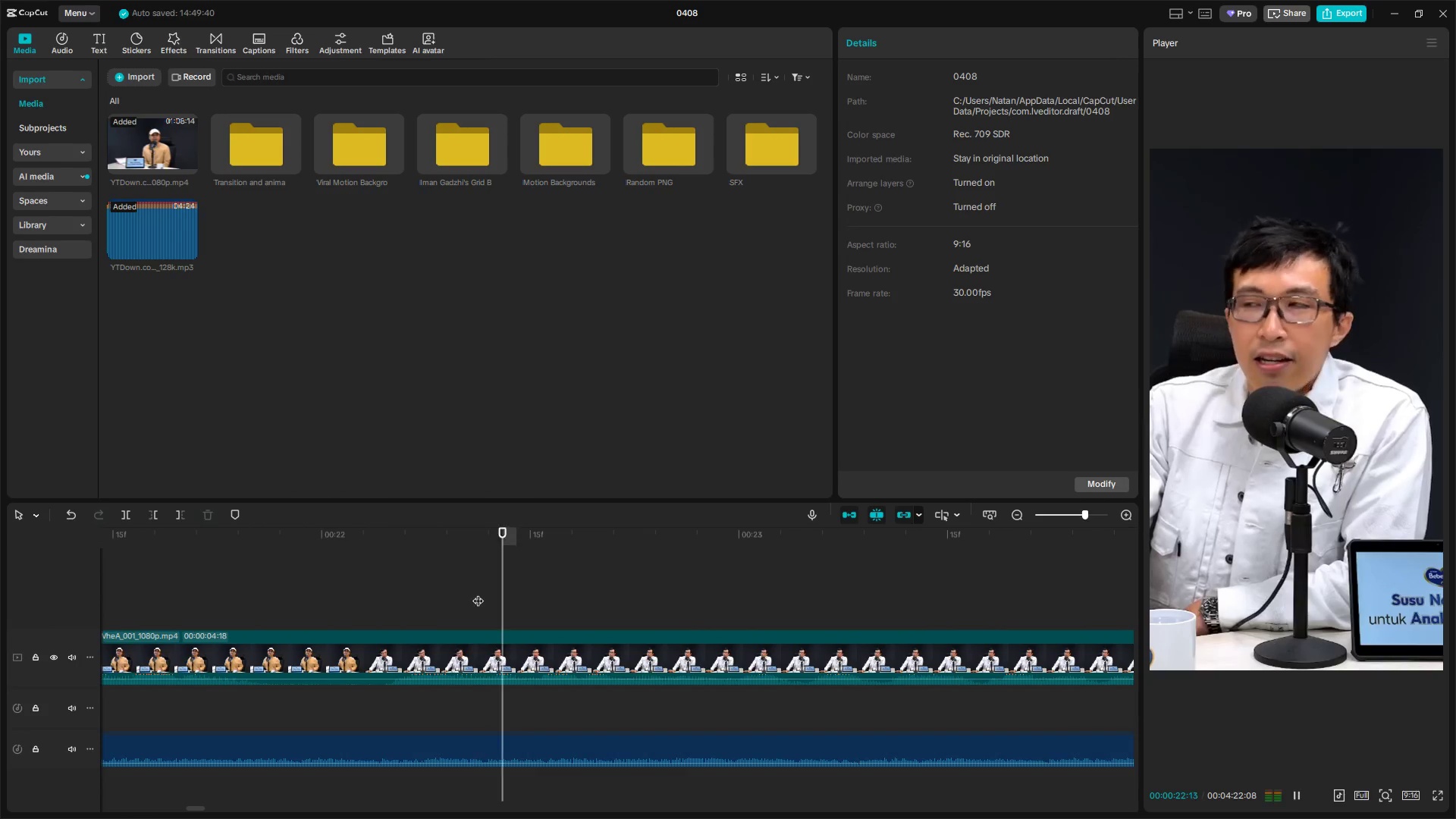 
key(Space)
 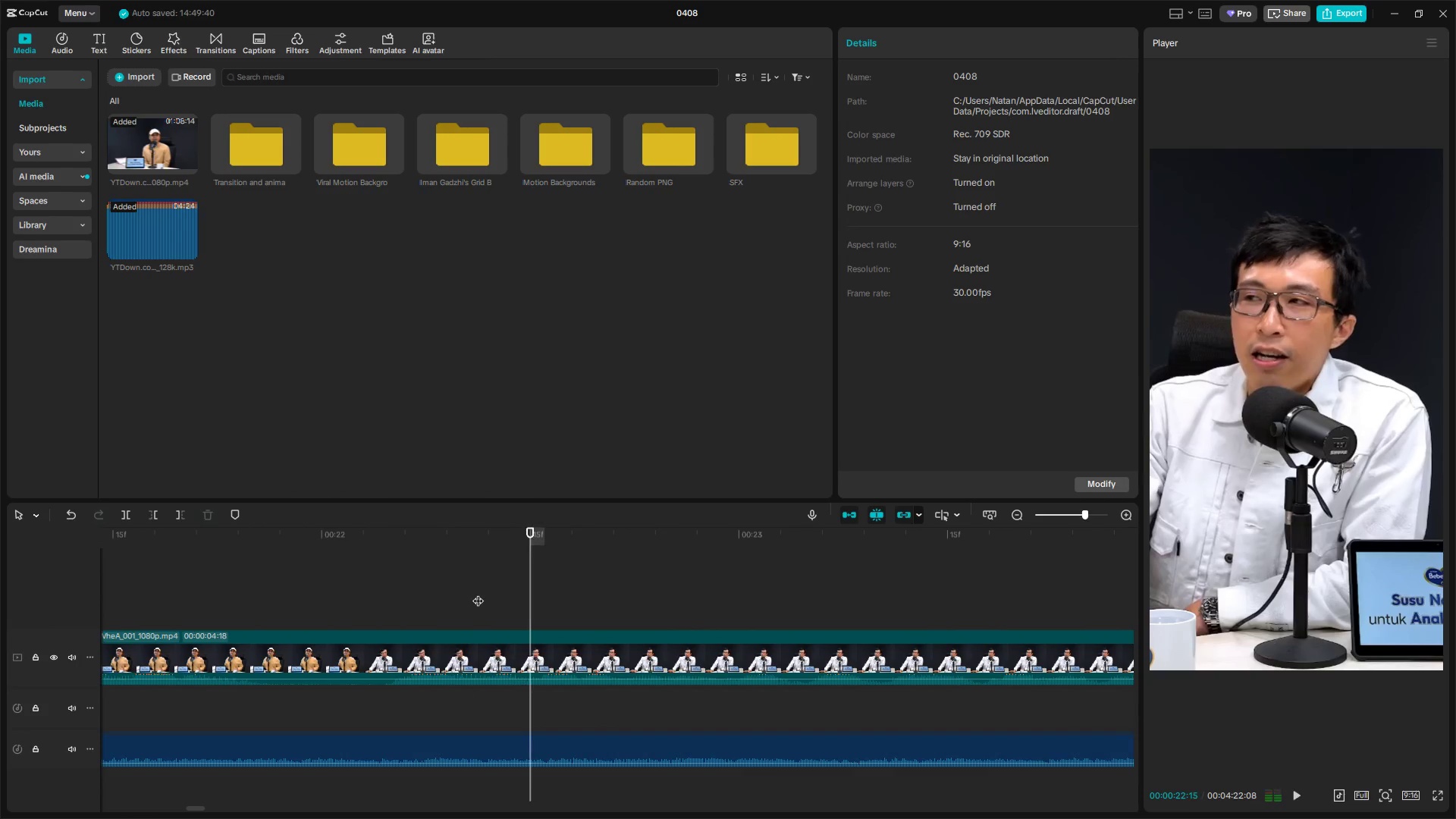 
left_click([478, 593])
 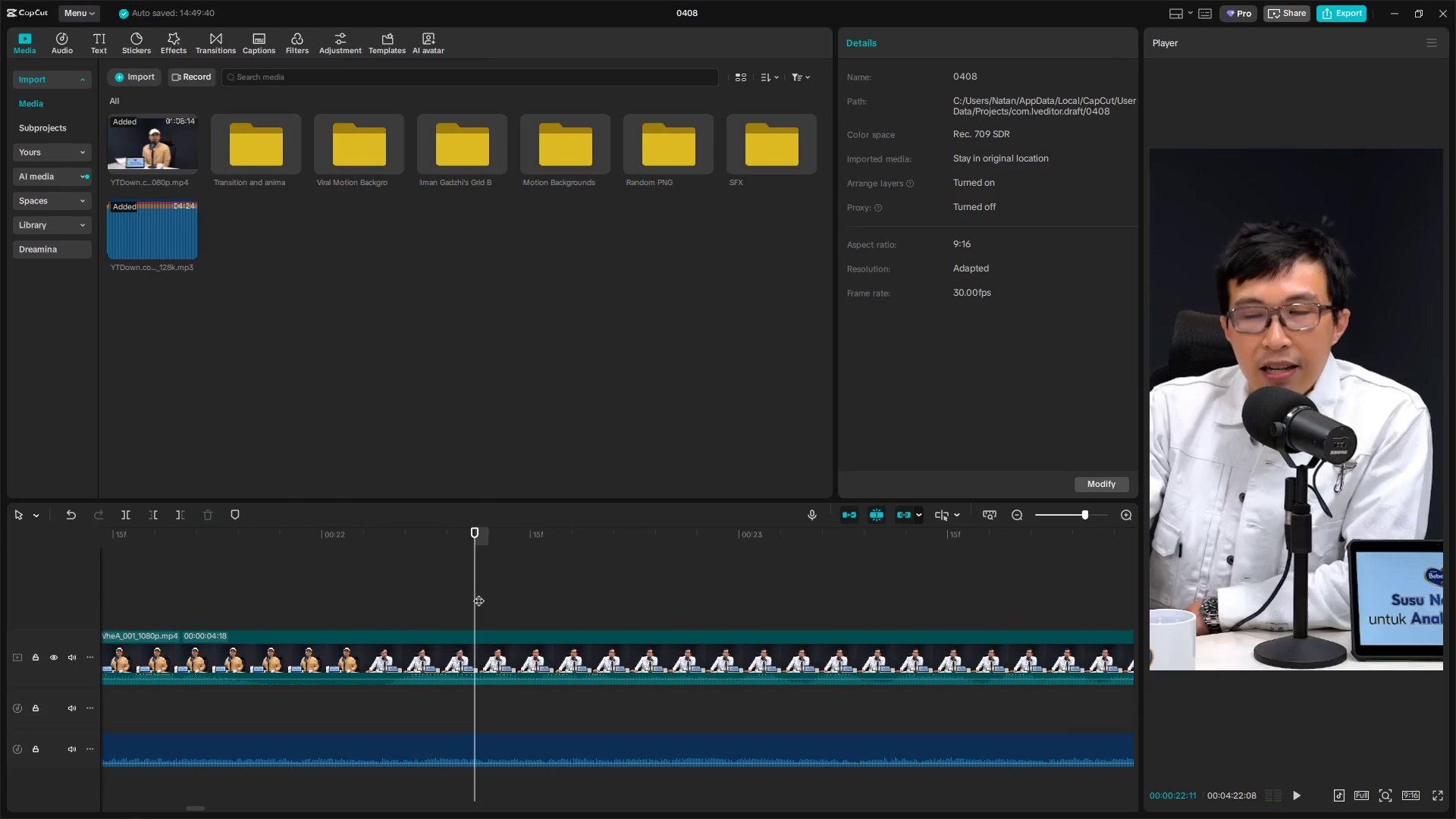 
left_click_drag(start_coordinate=[479, 593], to_coordinate=[486, 593])
 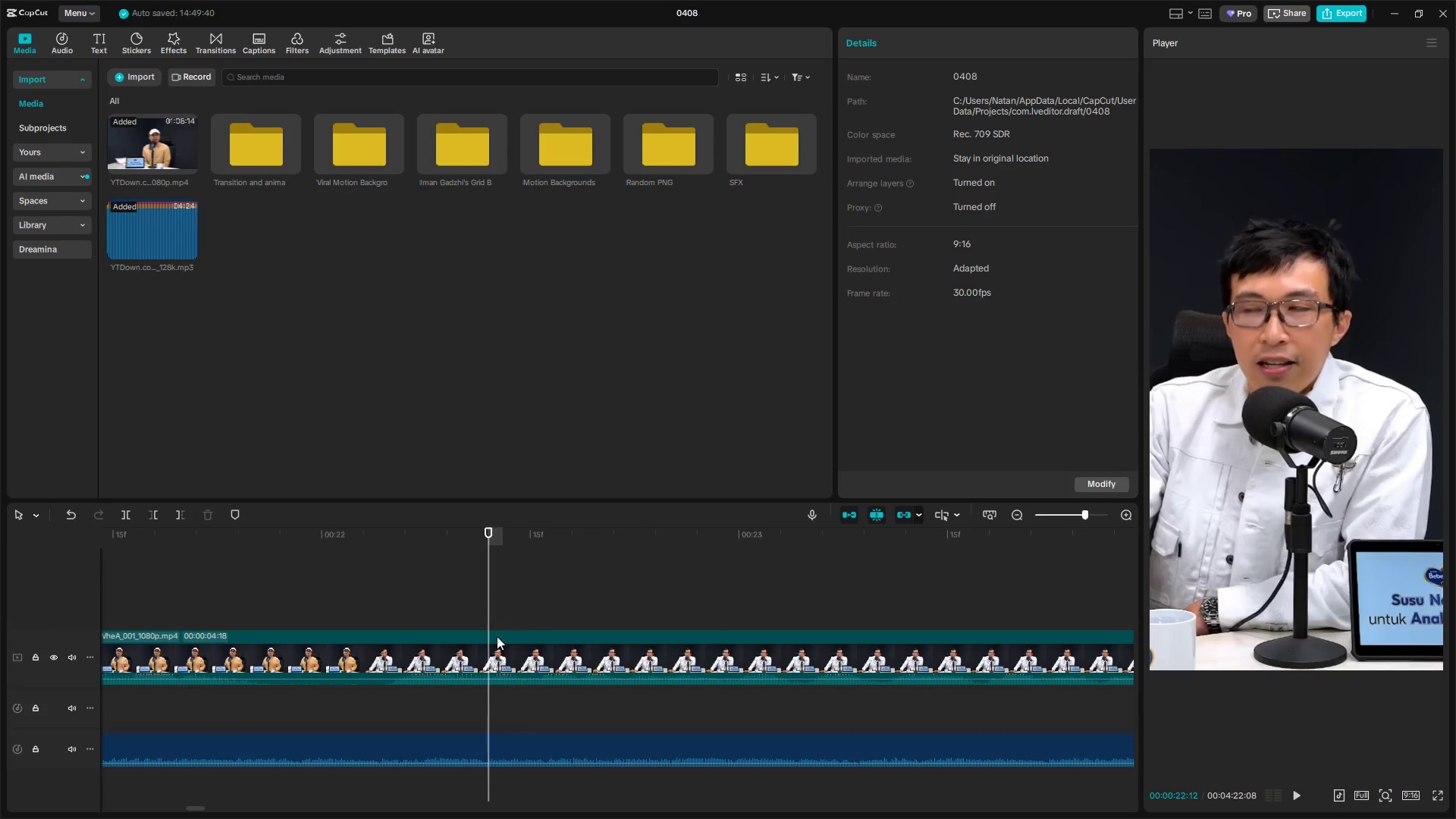 
left_click([498, 642])
 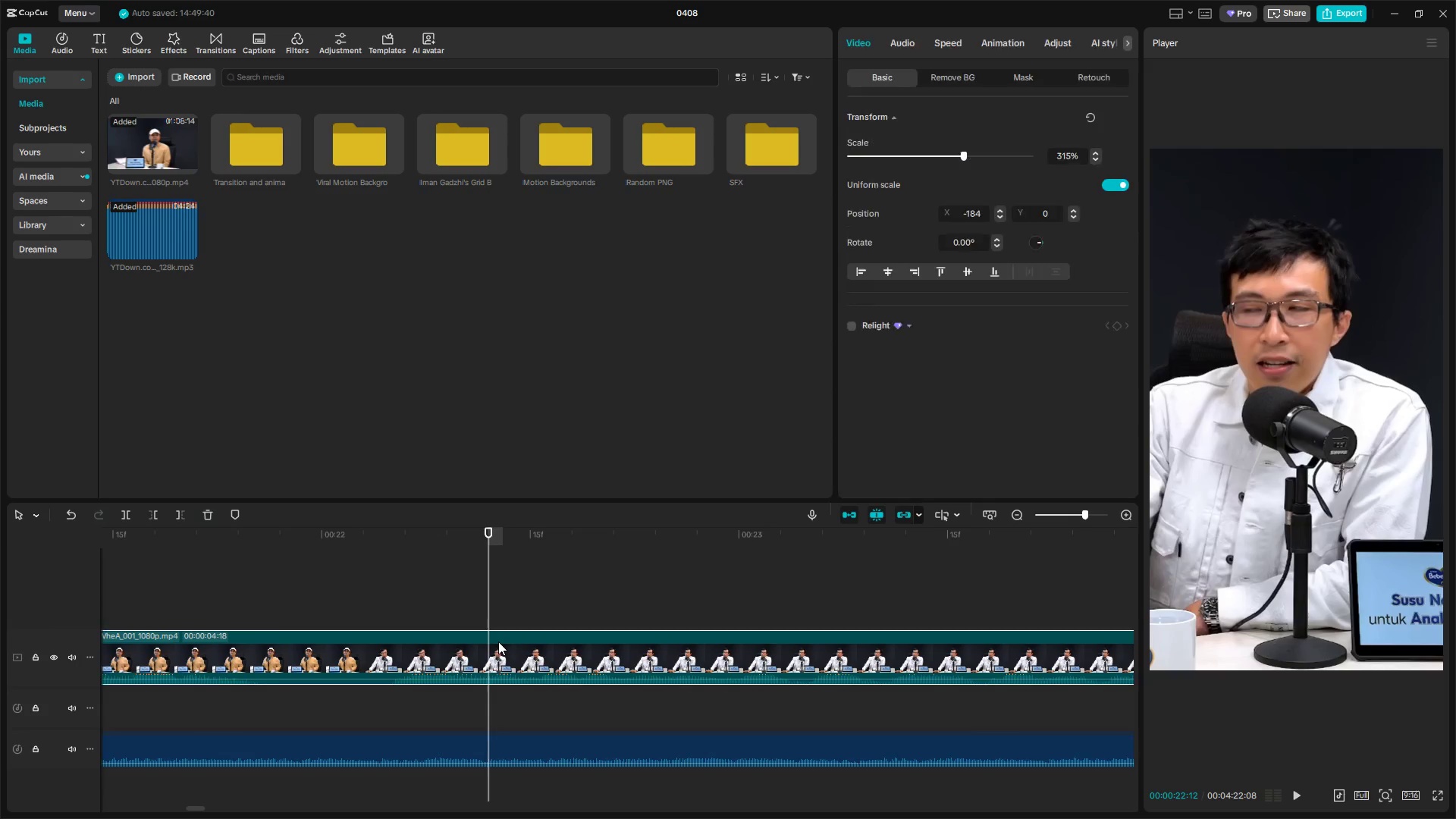 
key(Shift+E)
 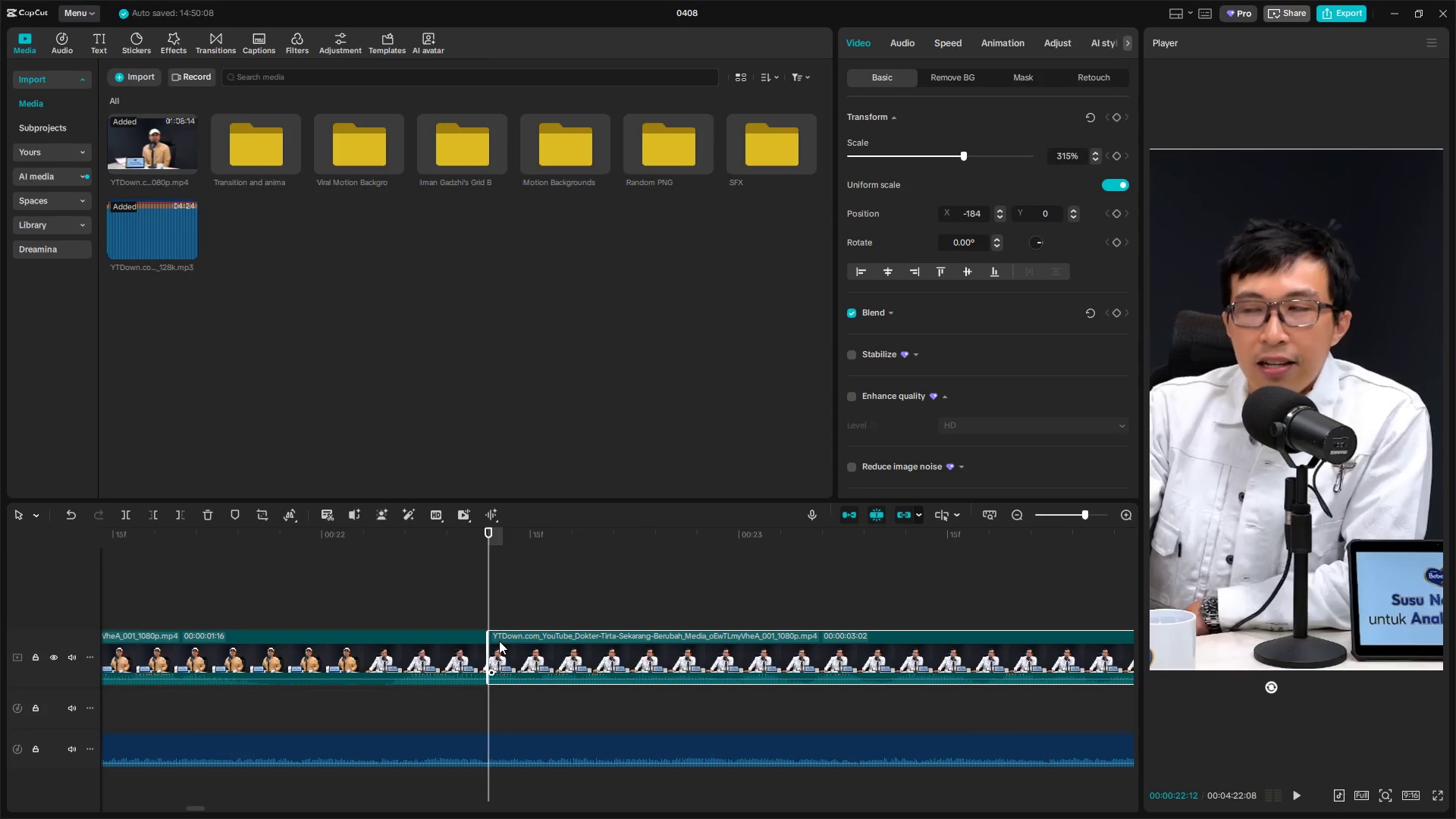 
key(Space)
 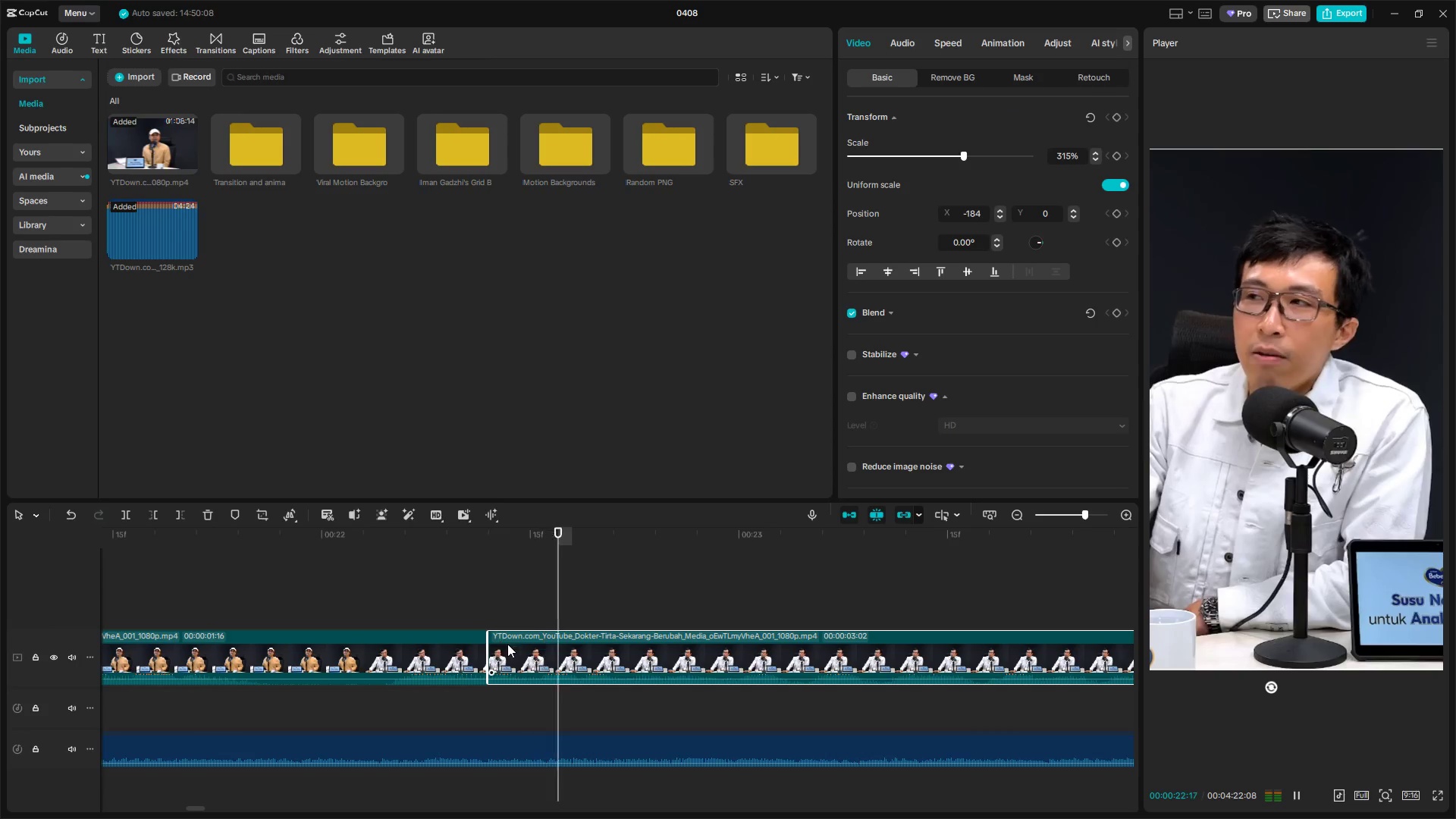 
hold_key(key=ControlLeft, duration=1.5)
scroll: coordinate [540, 678], scroll_direction: down, amount: 14.0
 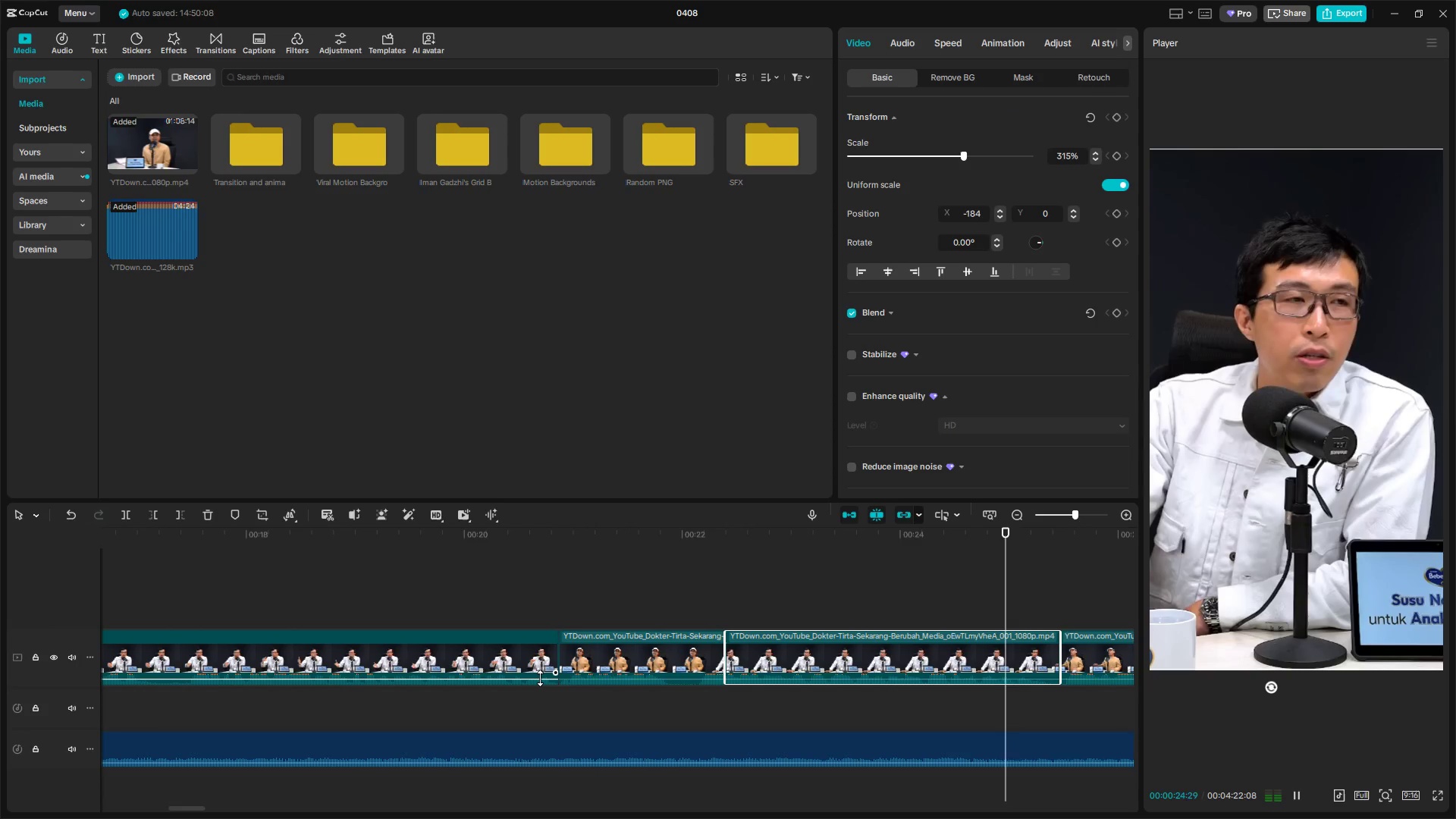 
key(Space)
 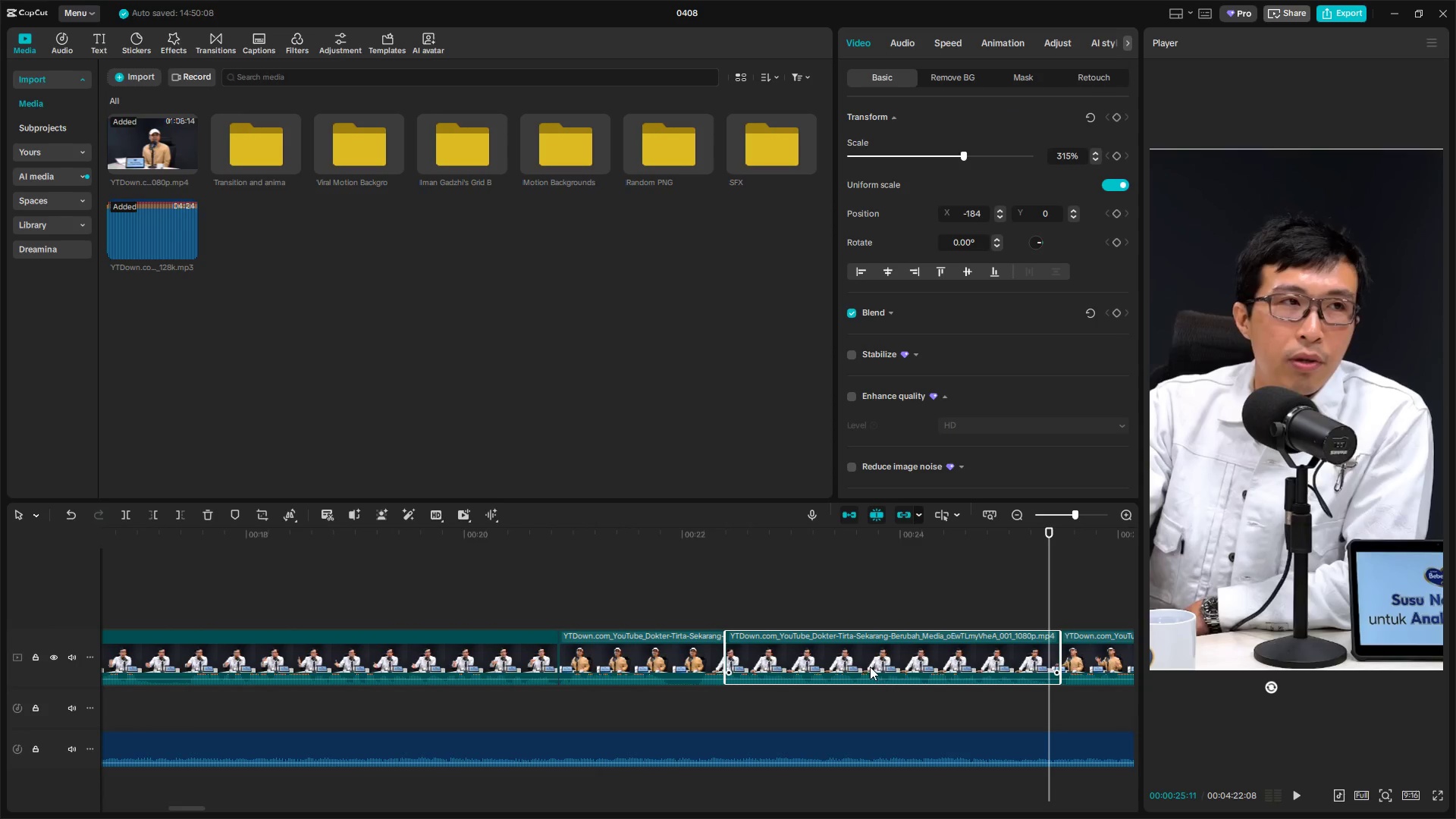 
key(Control+C)
 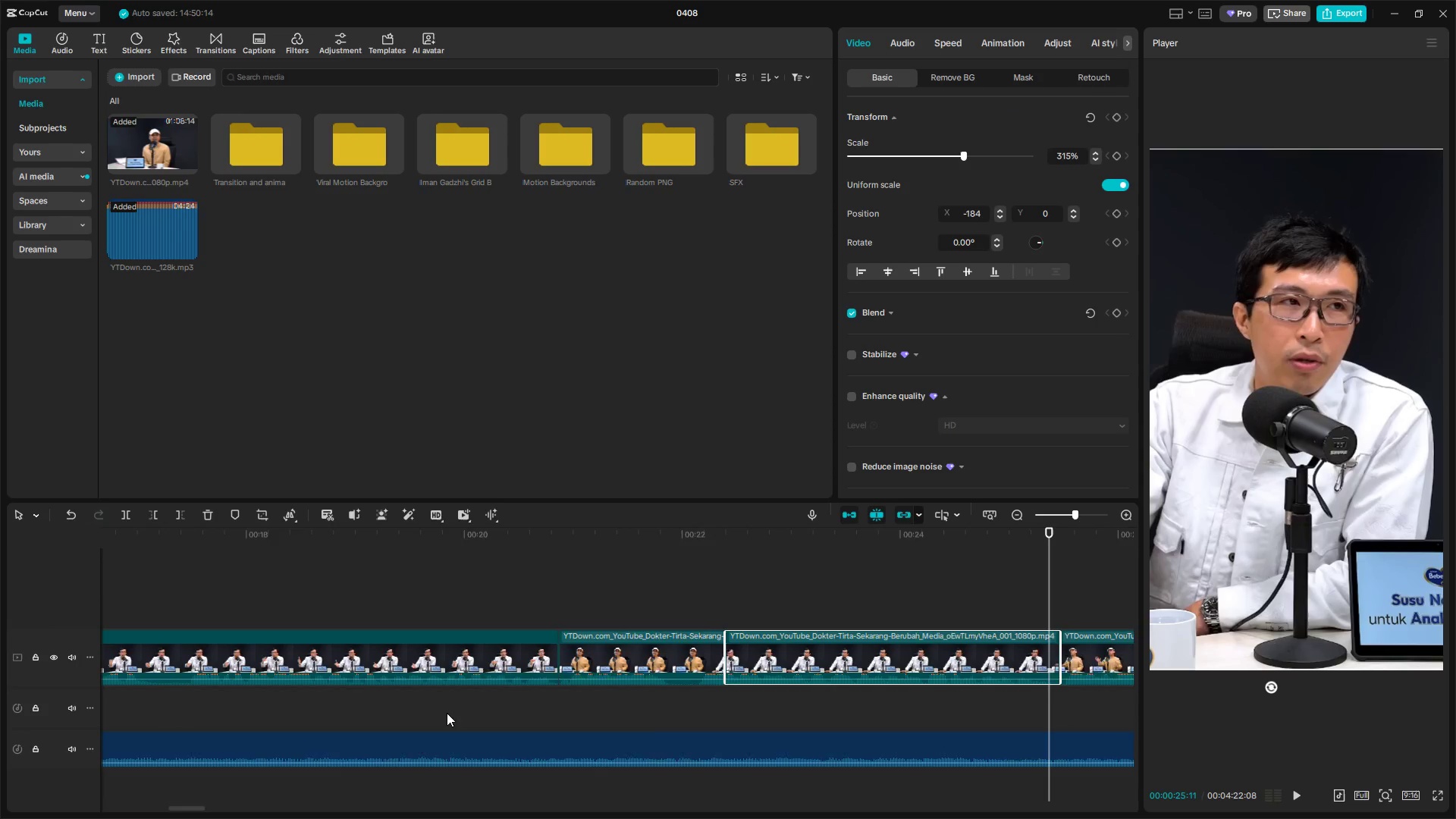 
scroll: coordinate [447, 708], scroll_direction: down, amount: 20.0
 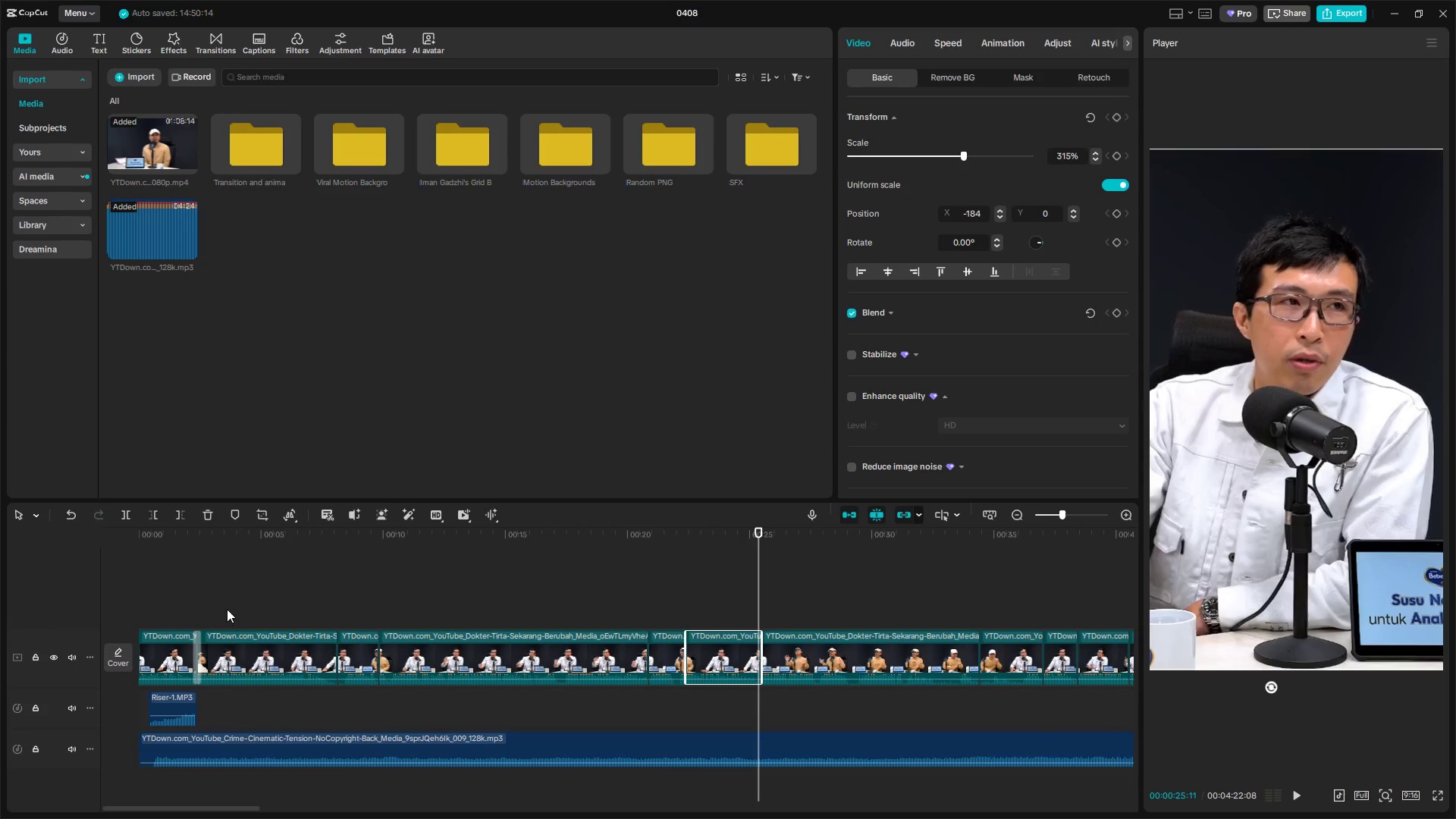 
left_click([216, 604])
 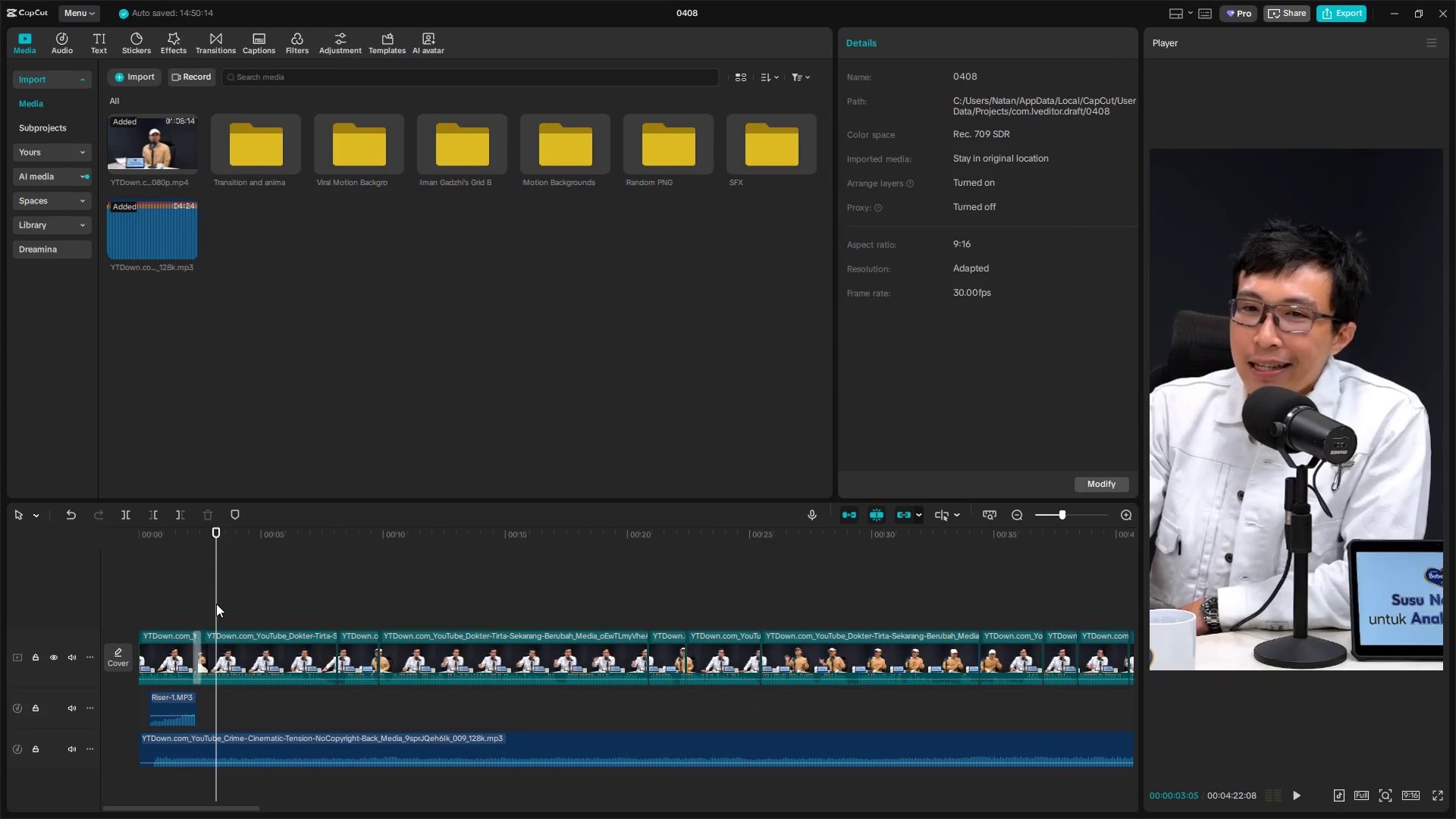 
left_click_drag(start_coordinate=[216, 604], to_coordinate=[119, 601])
 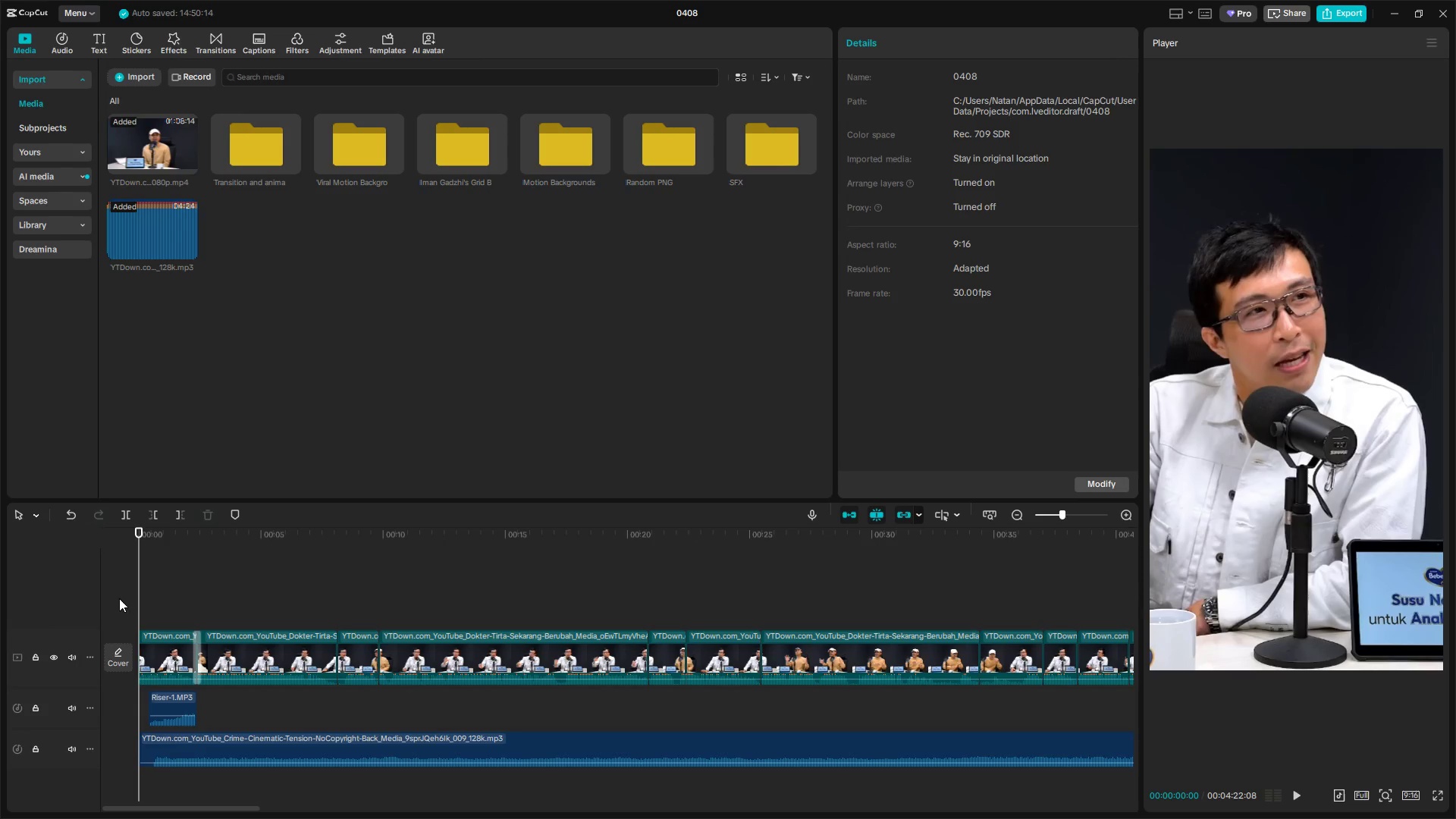 
key(Control+V)
 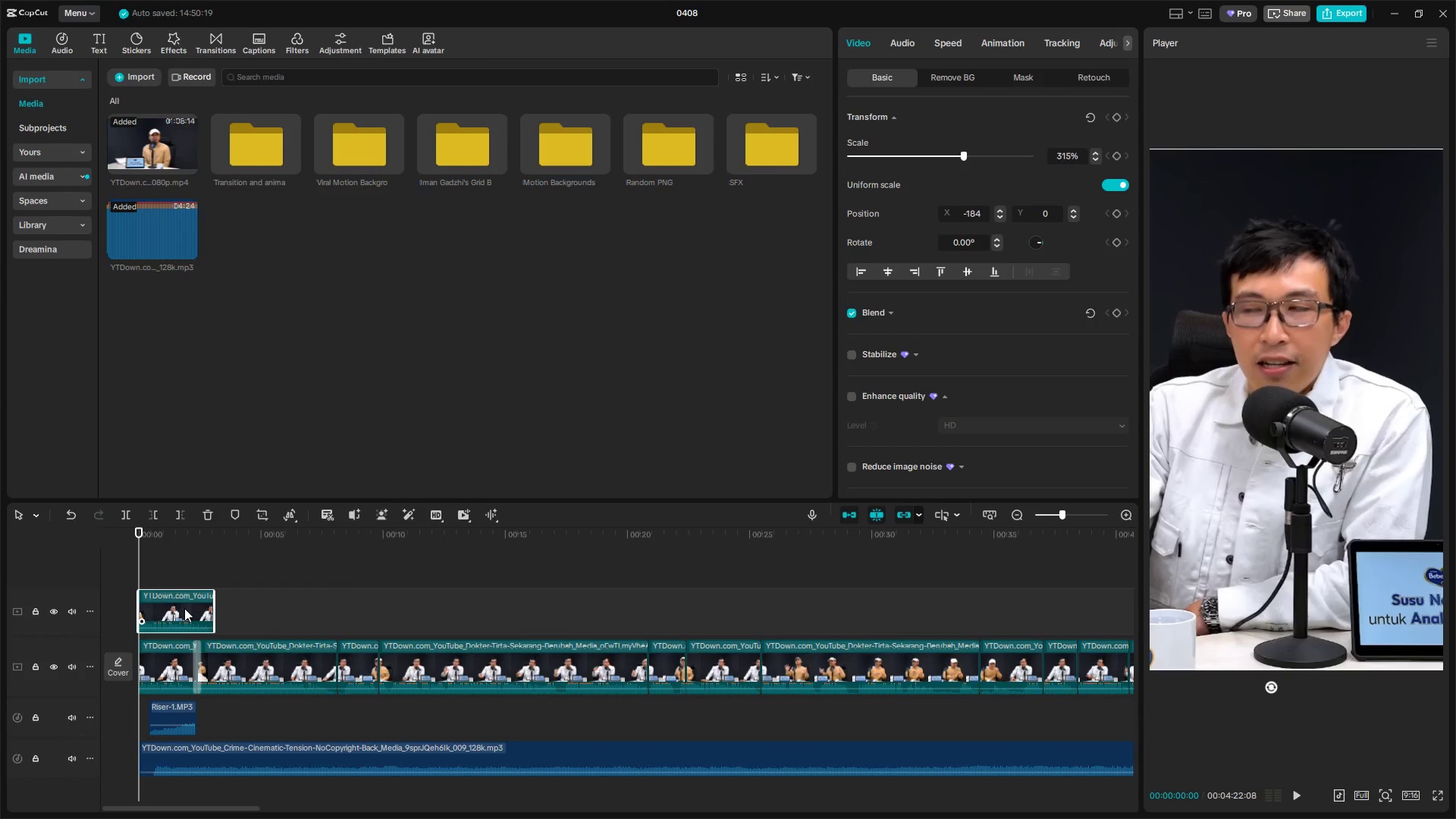 
left_click_drag(start_coordinate=[181, 610], to_coordinate=[247, 673])
 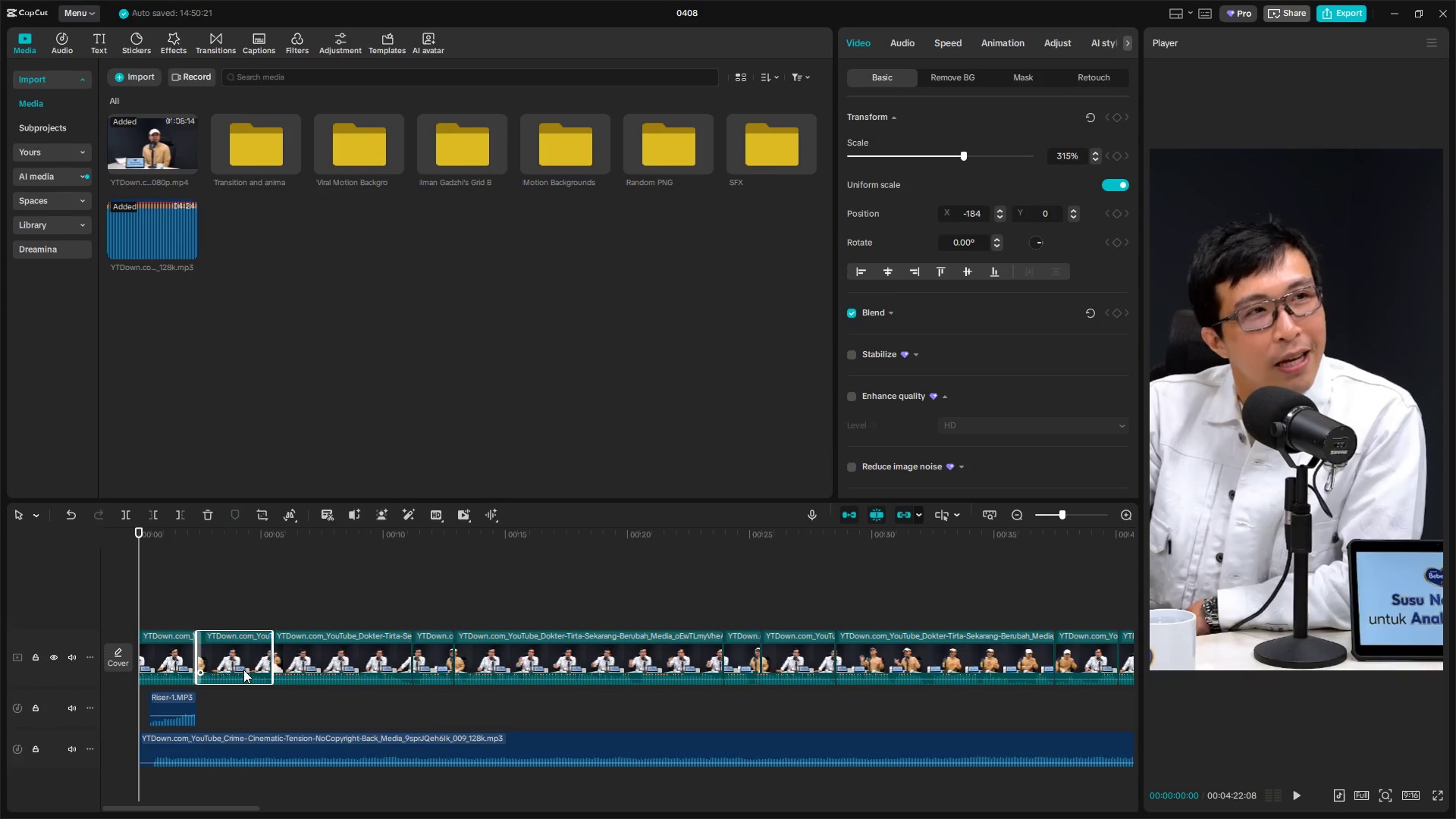 
left_click_drag(start_coordinate=[231, 654], to_coordinate=[110, 661])
 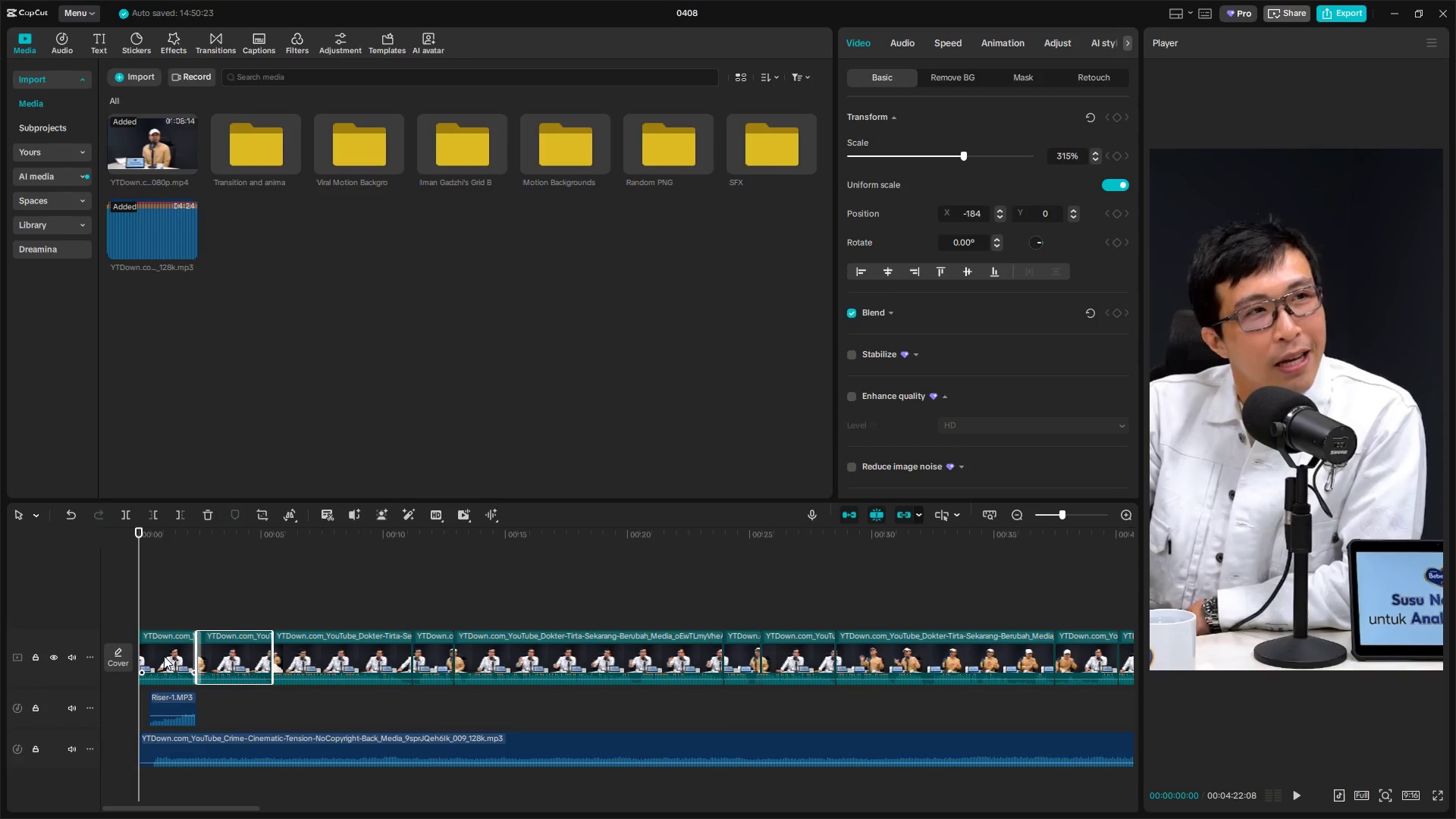 
left_click_drag(start_coordinate=[164, 656], to_coordinate=[224, 658])
 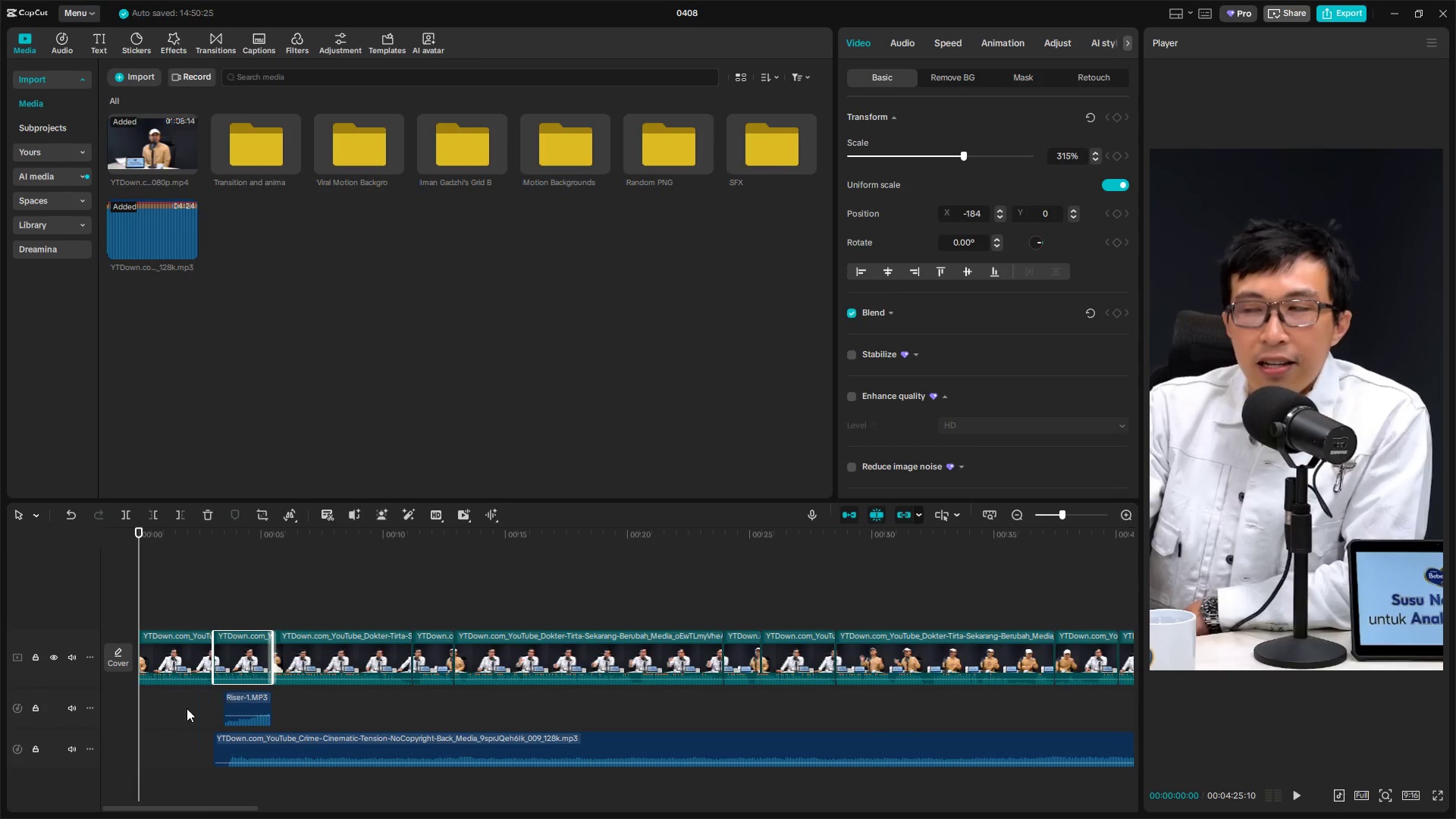 
left_click_drag(start_coordinate=[196, 707], to_coordinate=[257, 768])
 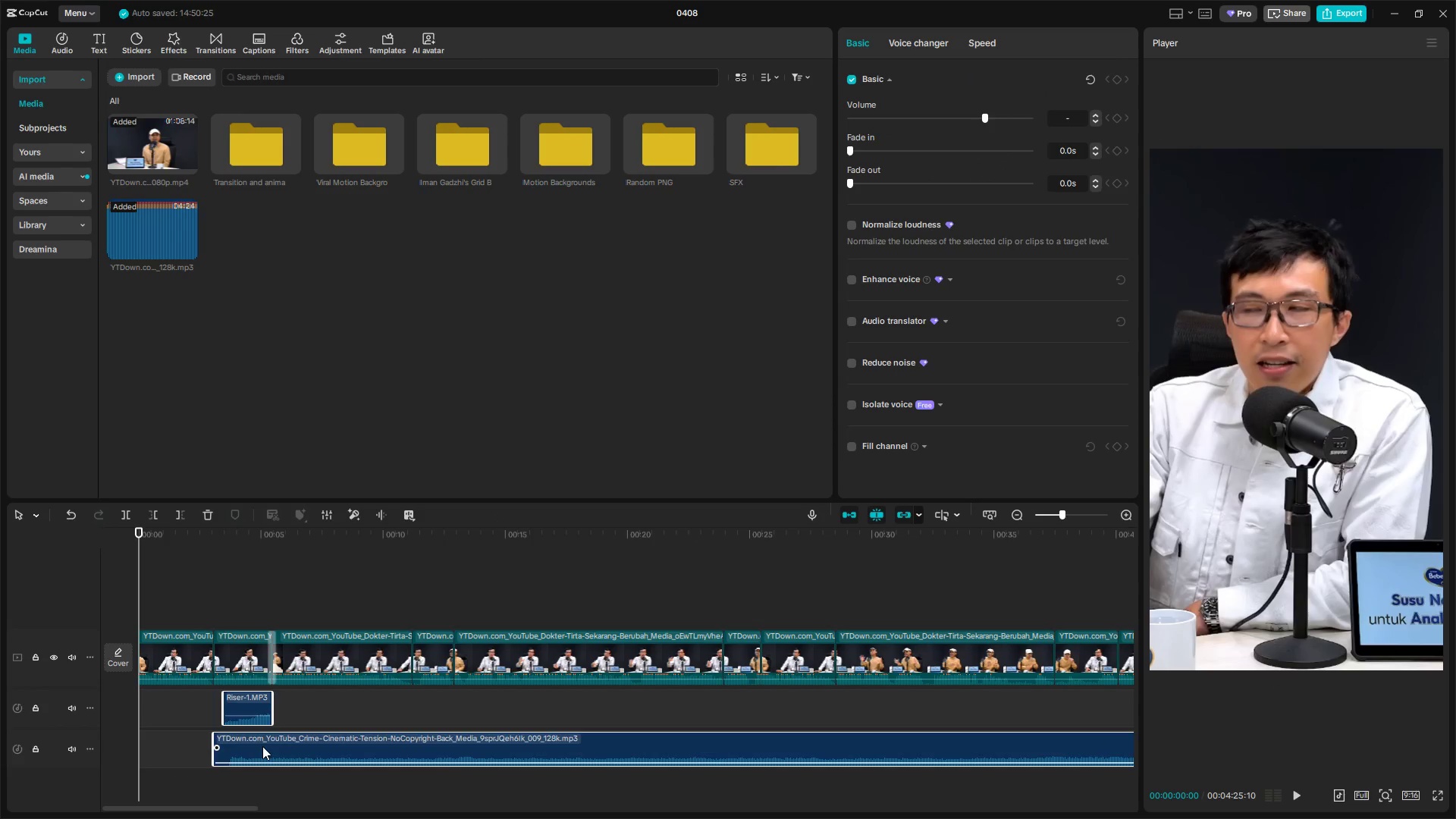 
left_click_drag(start_coordinate=[259, 746], to_coordinate=[256, 742])
 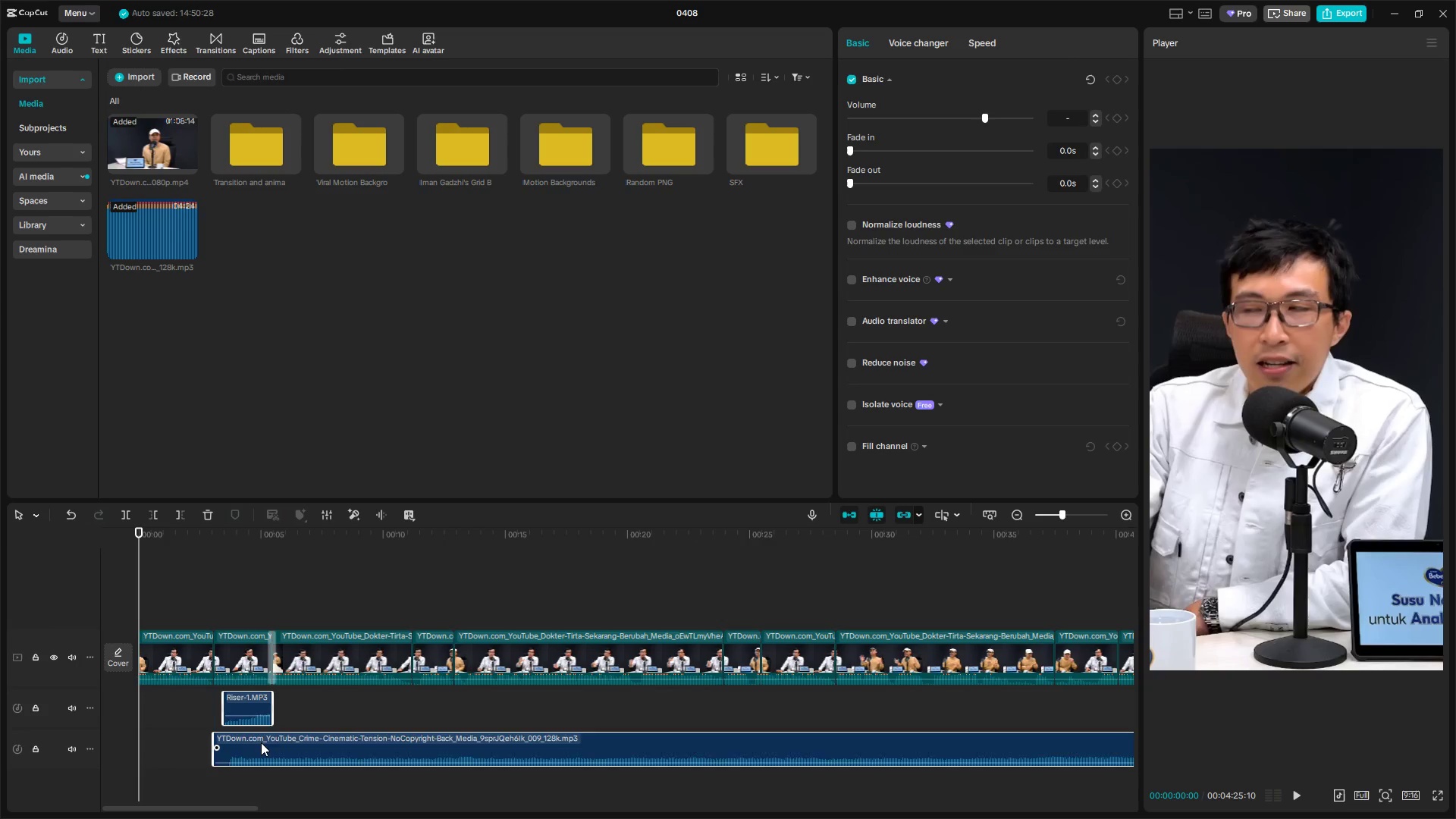 
left_click([258, 749])
 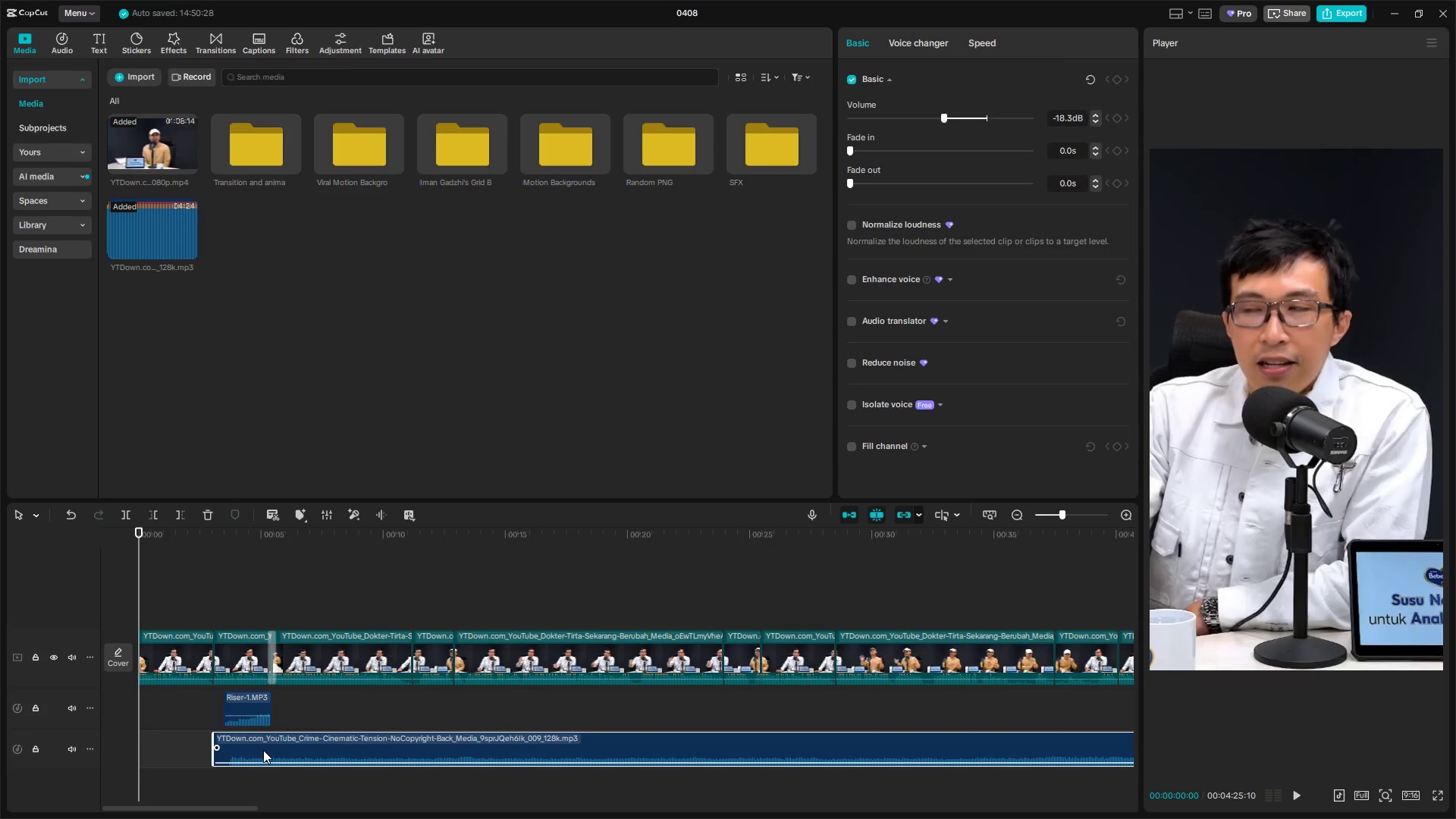 
left_click_drag(start_coordinate=[263, 750], to_coordinate=[183, 751])
 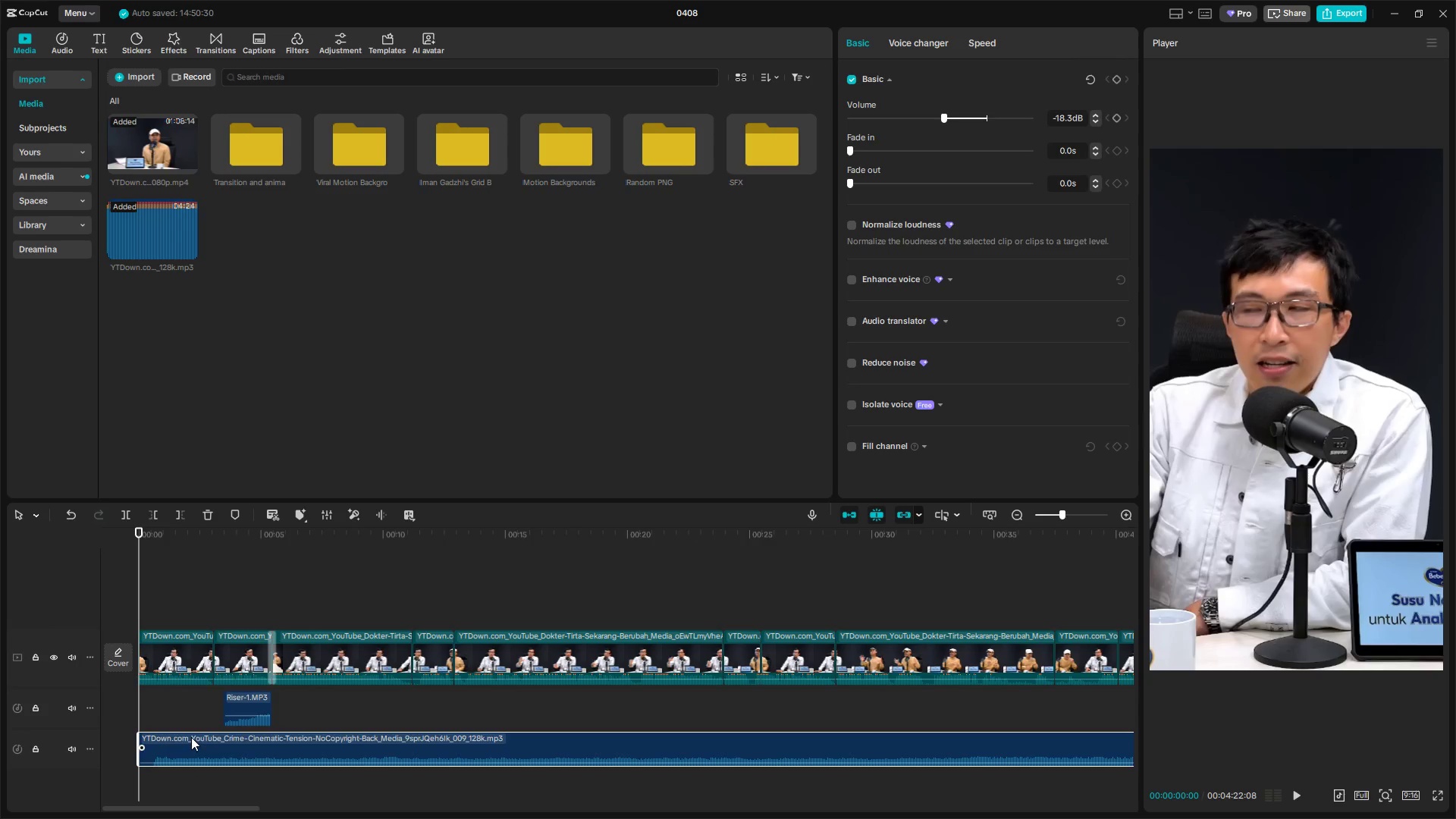 
key(Space)
 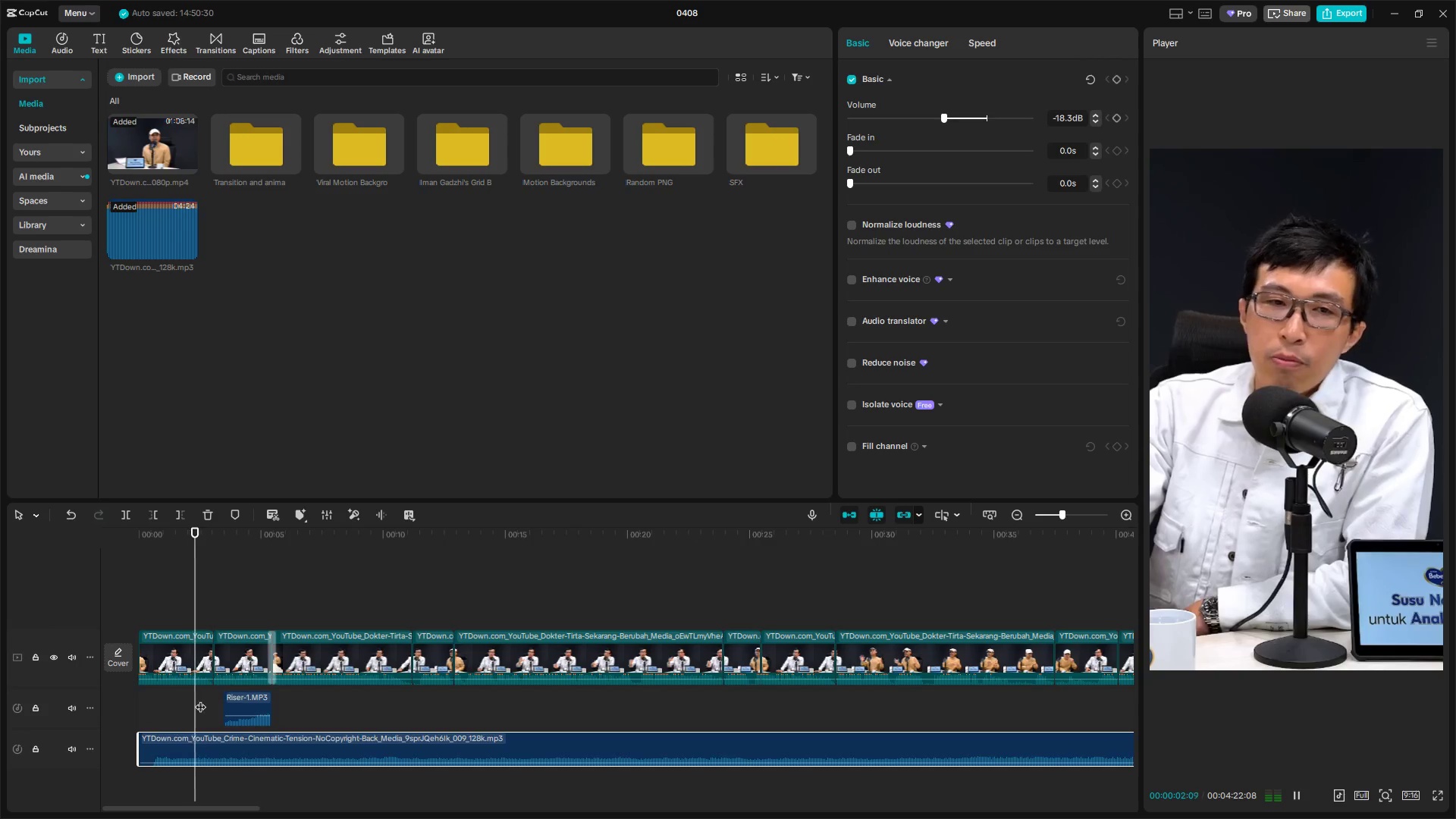 
left_click_drag(start_coordinate=[140, 745], to_coordinate=[136, 743])
 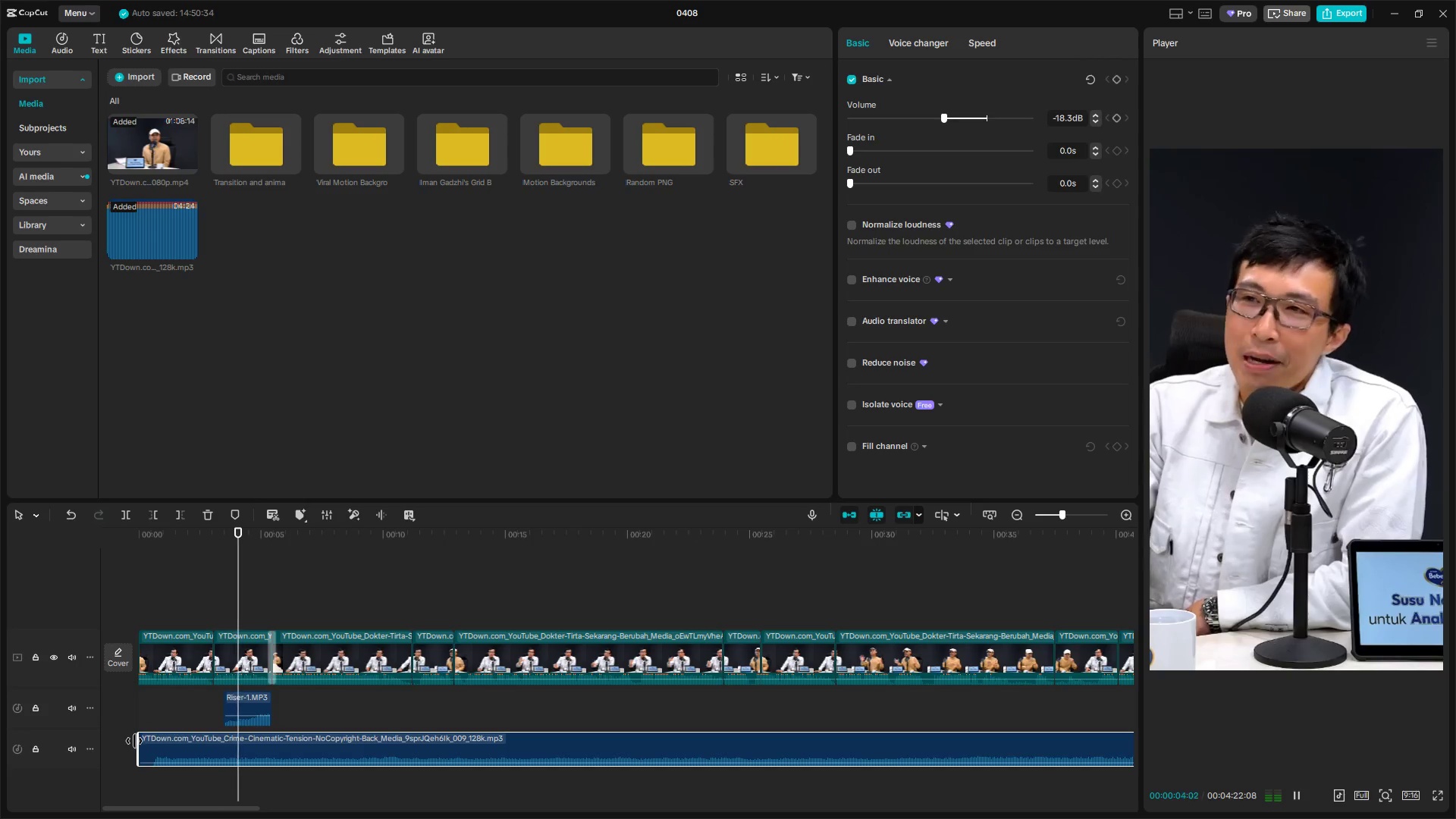 
left_click_drag(start_coordinate=[135, 740], to_coordinate=[150, 741])
 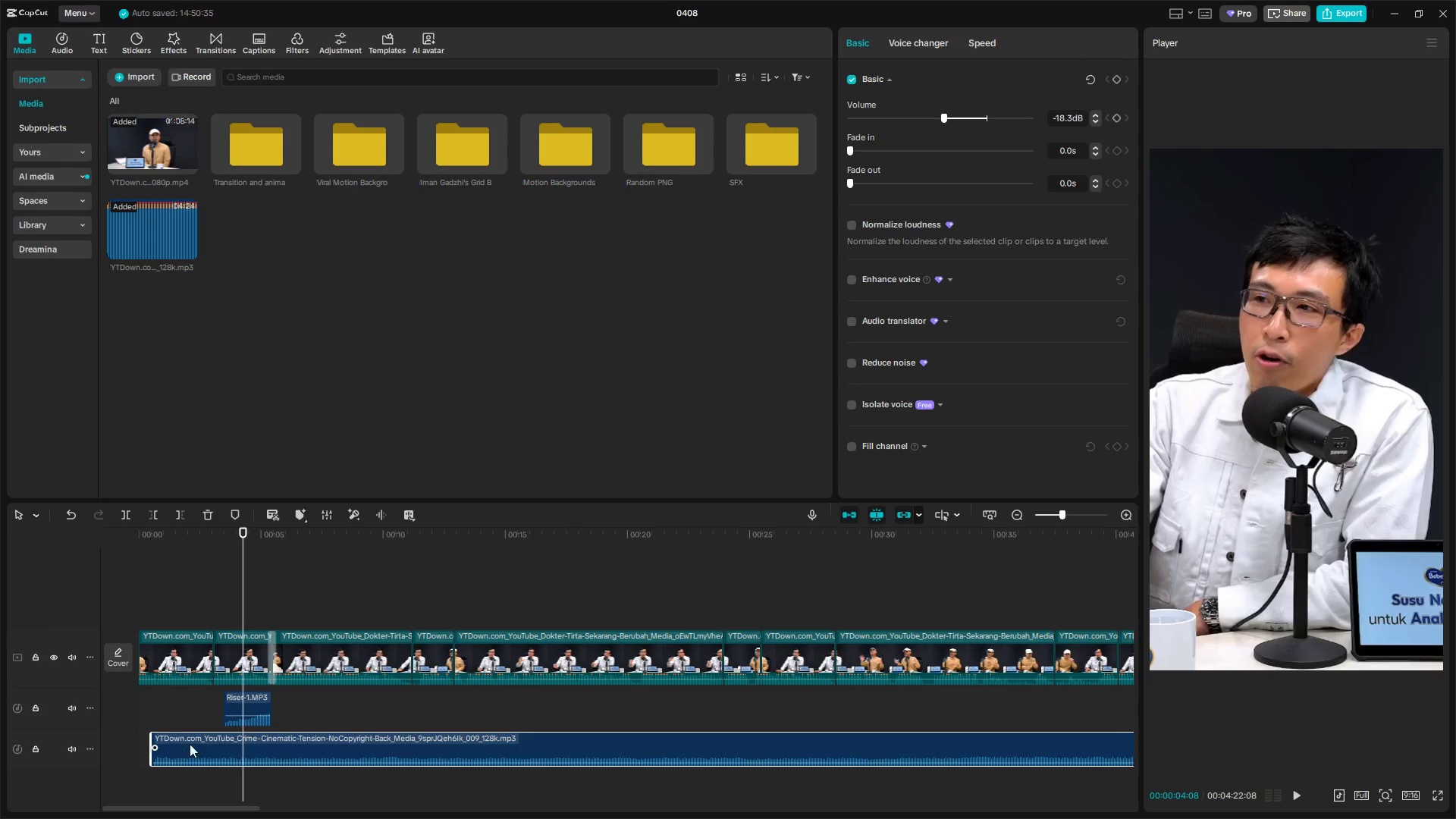 
left_click_drag(start_coordinate=[194, 744], to_coordinate=[171, 744])
 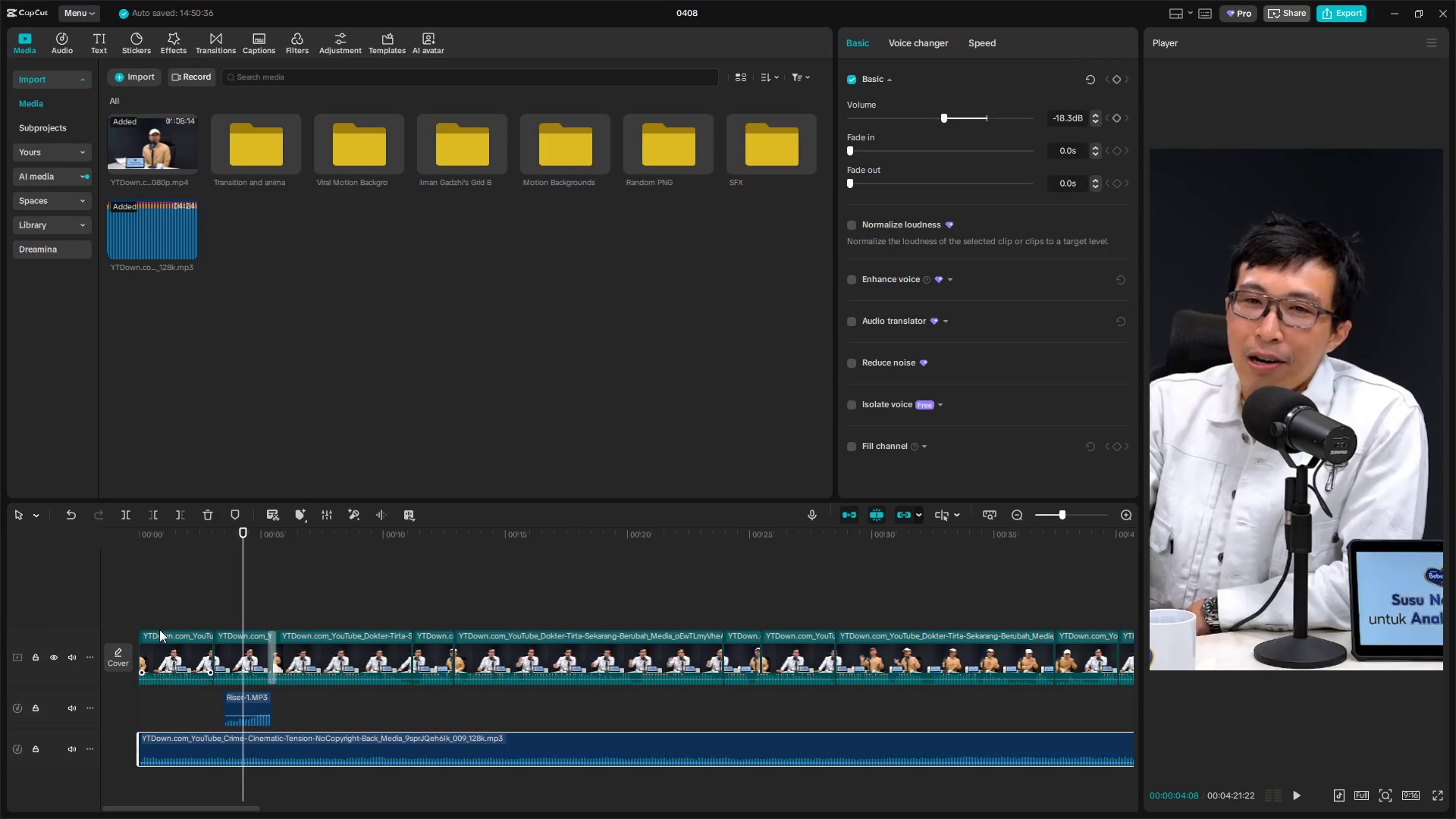 
left_click([141, 608])
 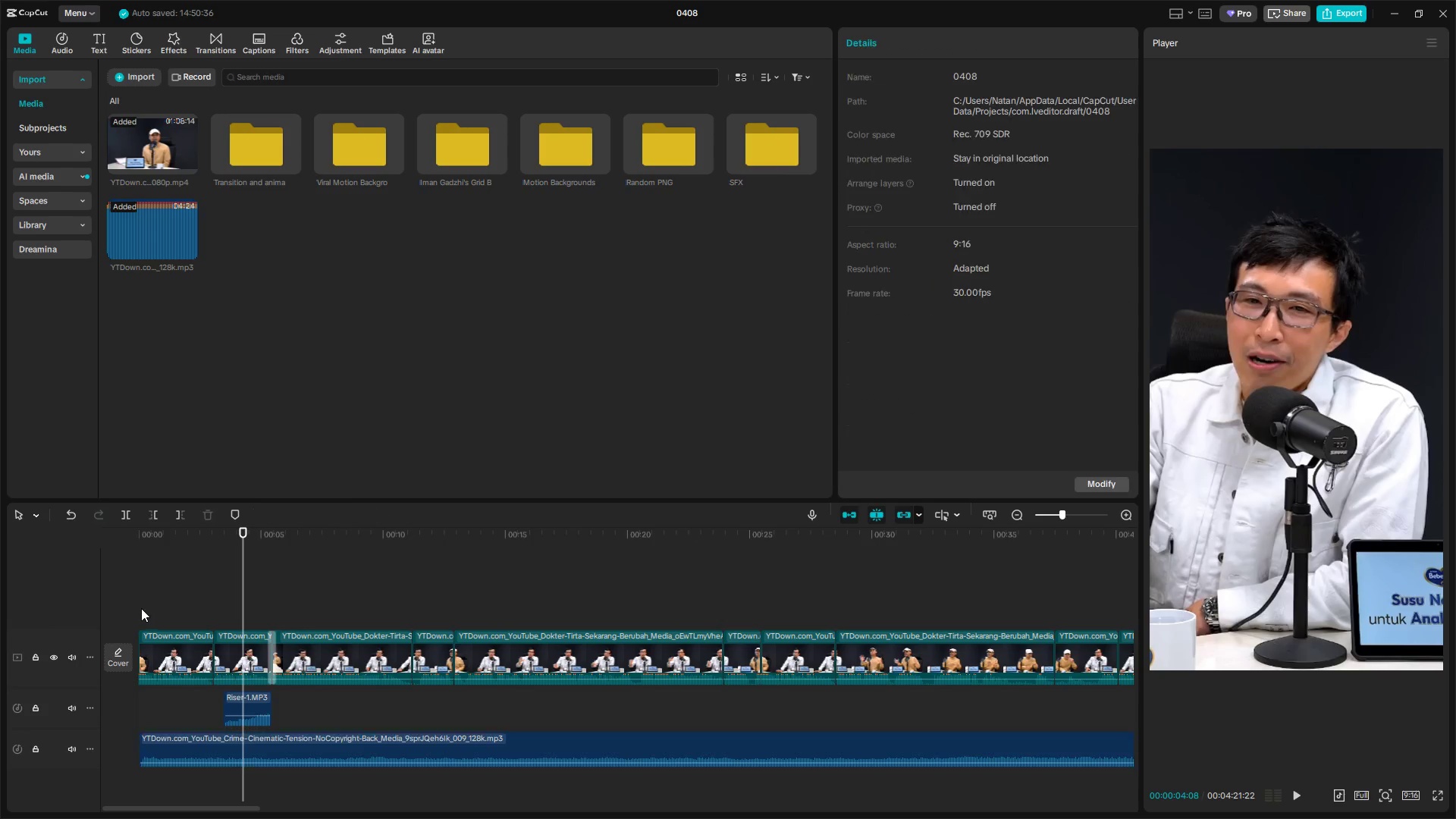 
left_click_drag(start_coordinate=[141, 608], to_coordinate=[133, 609])
 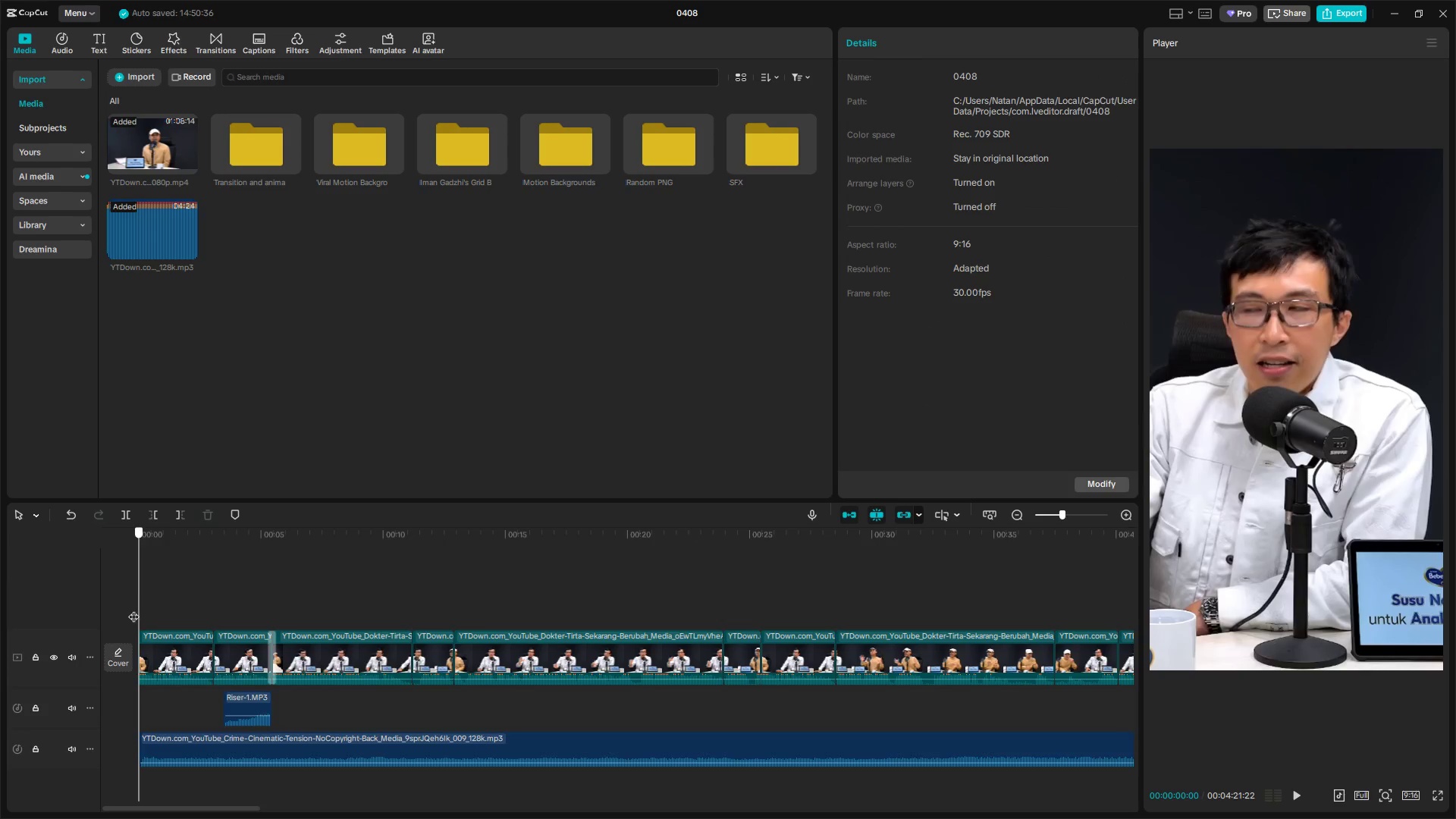 
key(Space)
 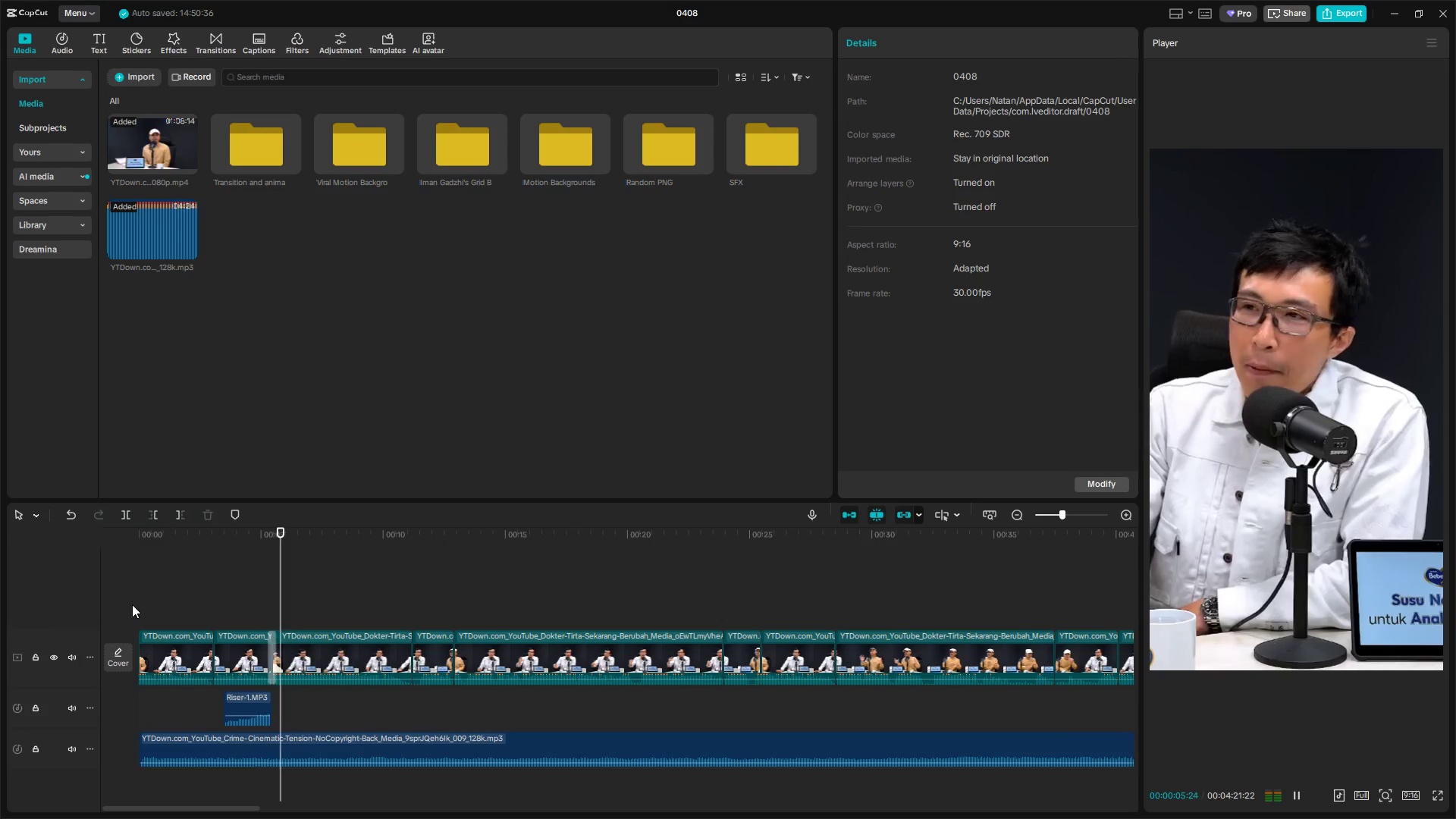 
wait(7.77)
 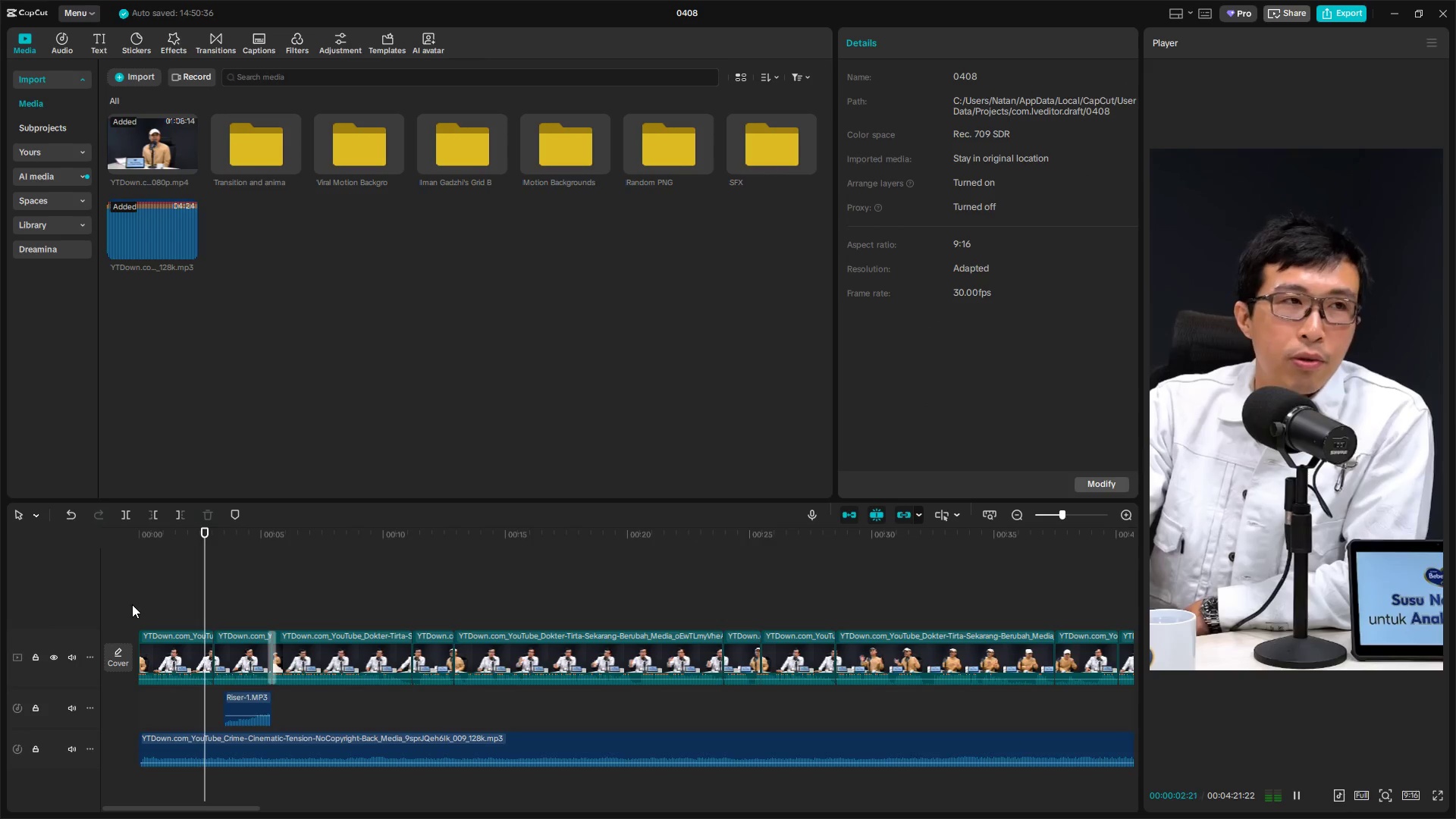 
hold_key(key=ControlLeft, duration=1.36)
scroll: coordinate [327, 698], scroll_direction: down, amount: 9.0
 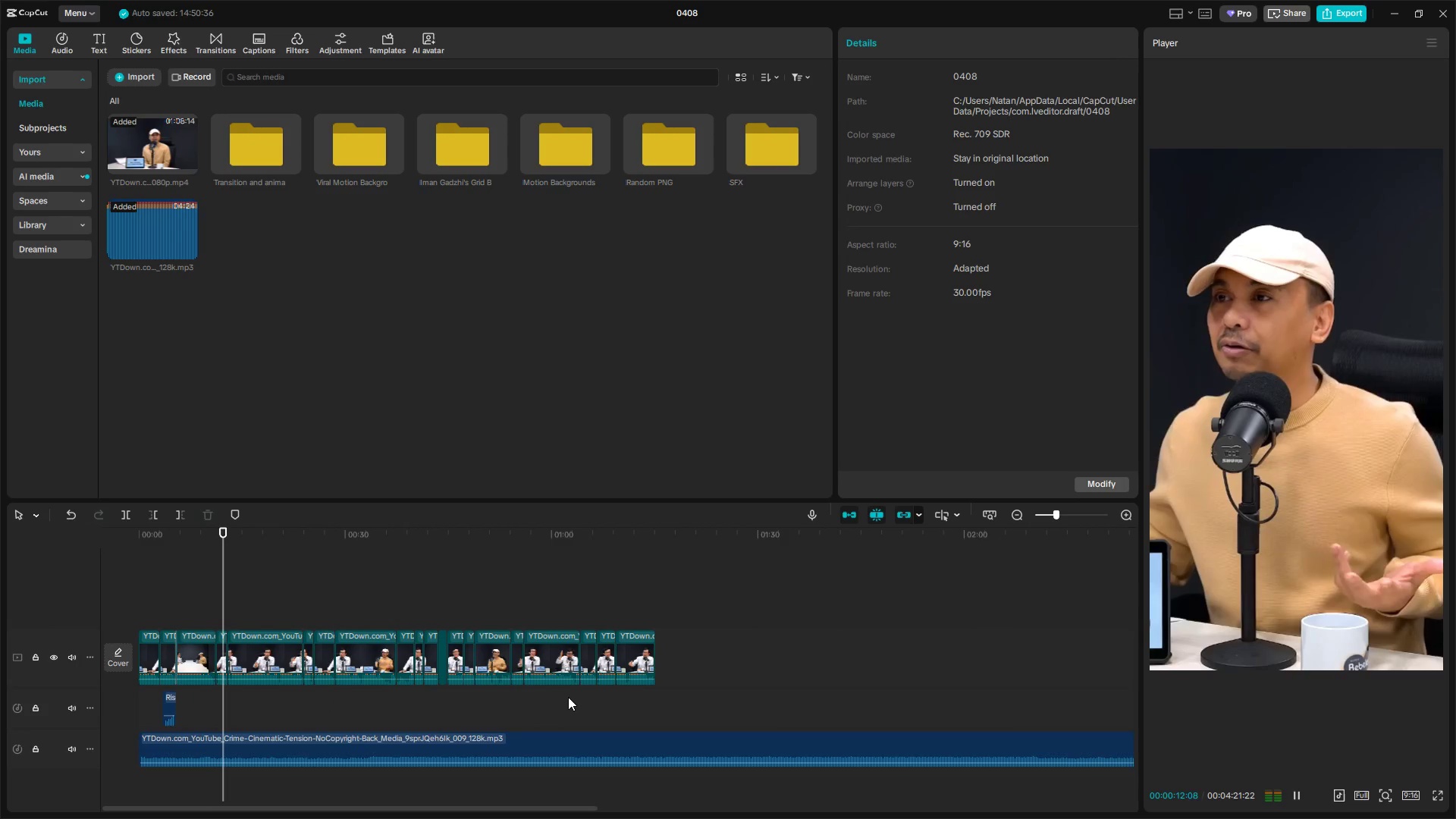 
hold_key(key=ControlLeft, duration=1.5)
scroll: coordinate [317, 717], scroll_direction: up, amount: 5.0
 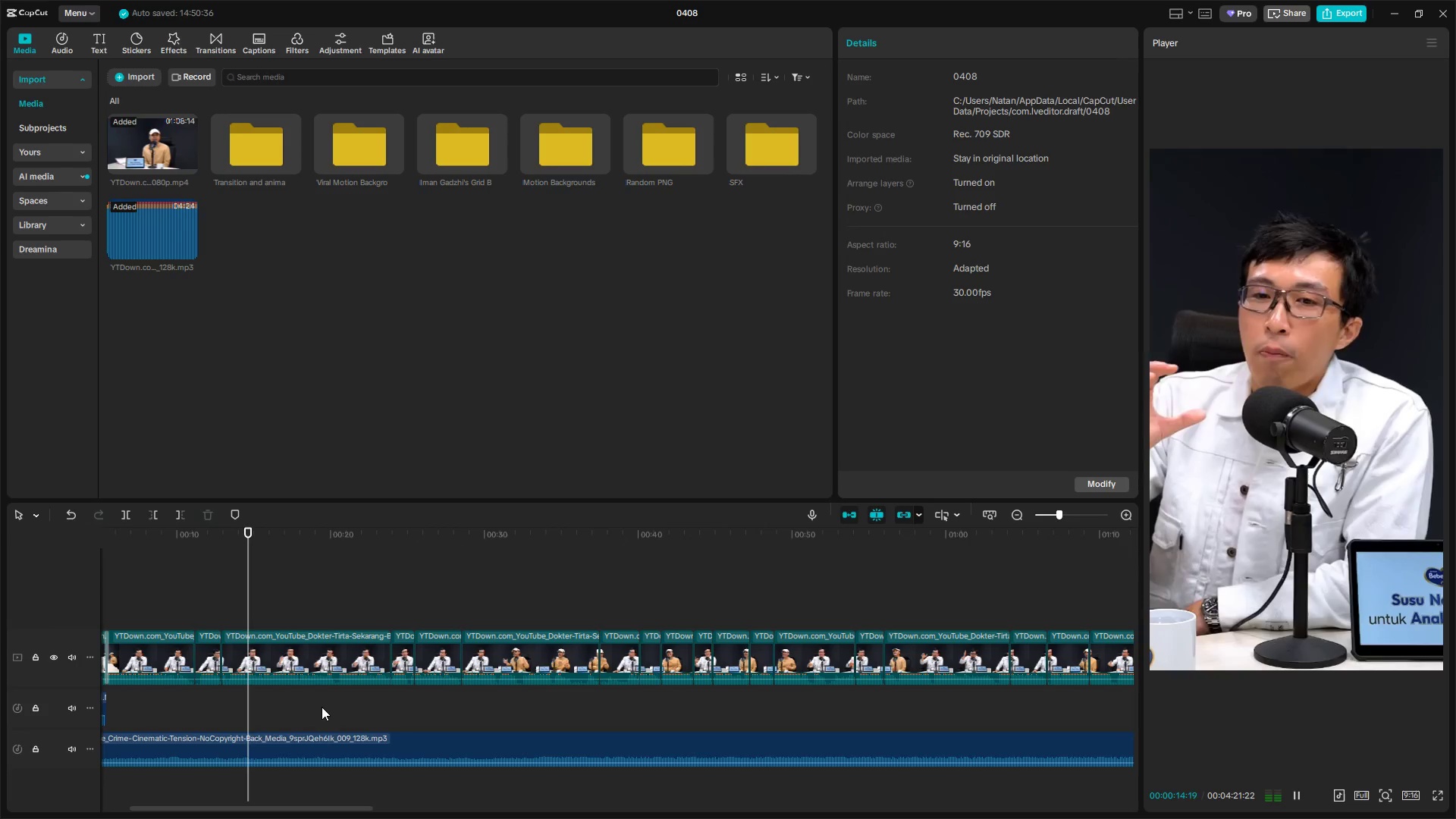 
hold_key(key=ControlLeft, duration=1.51)
 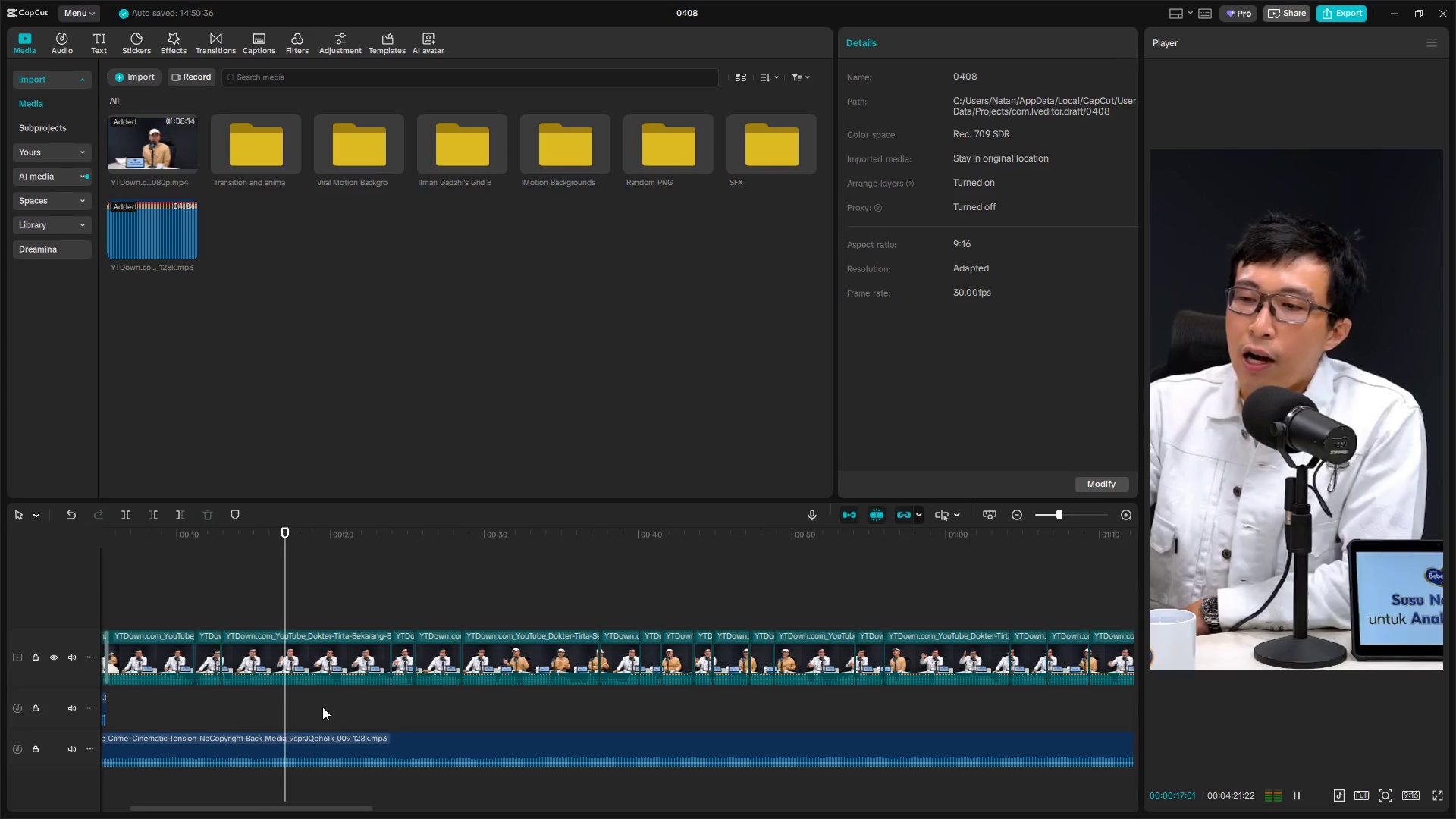 
hold_key(key=ControlLeft, duration=1.52)
 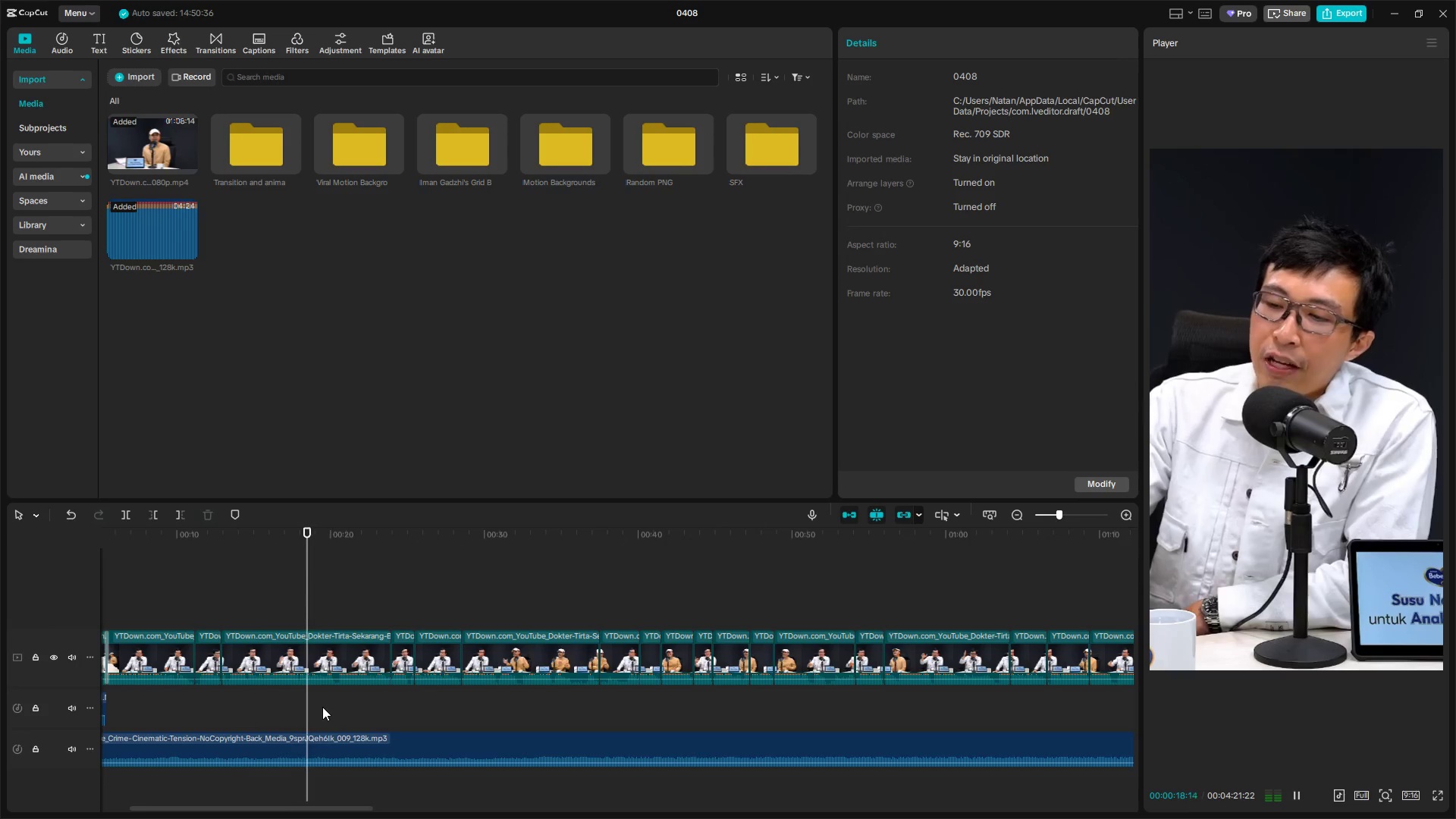 
hold_key(key=ControlLeft, duration=1.52)
 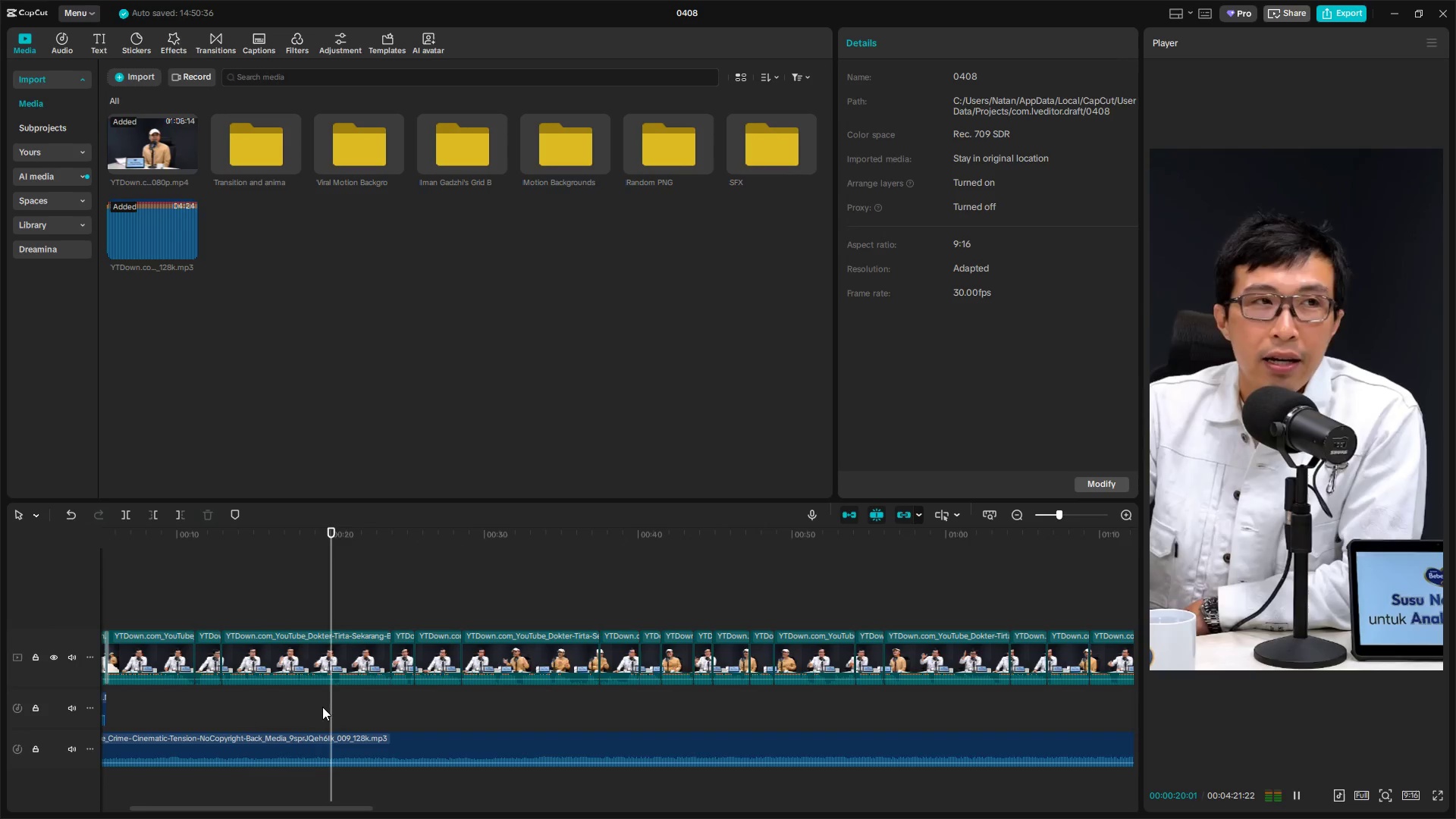 
hold_key(key=ControlLeft, duration=1.44)
 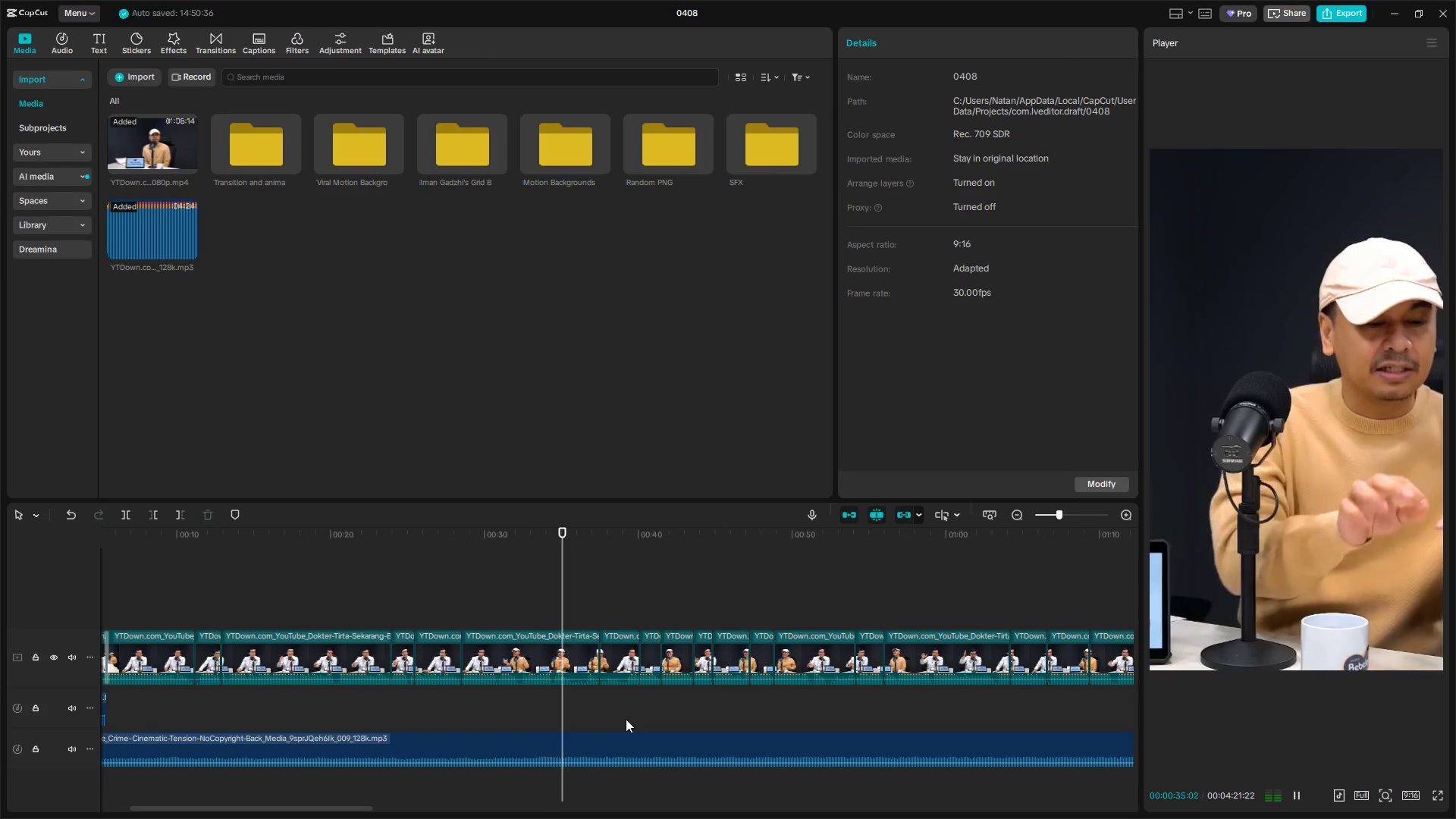 
wait(19.14)
 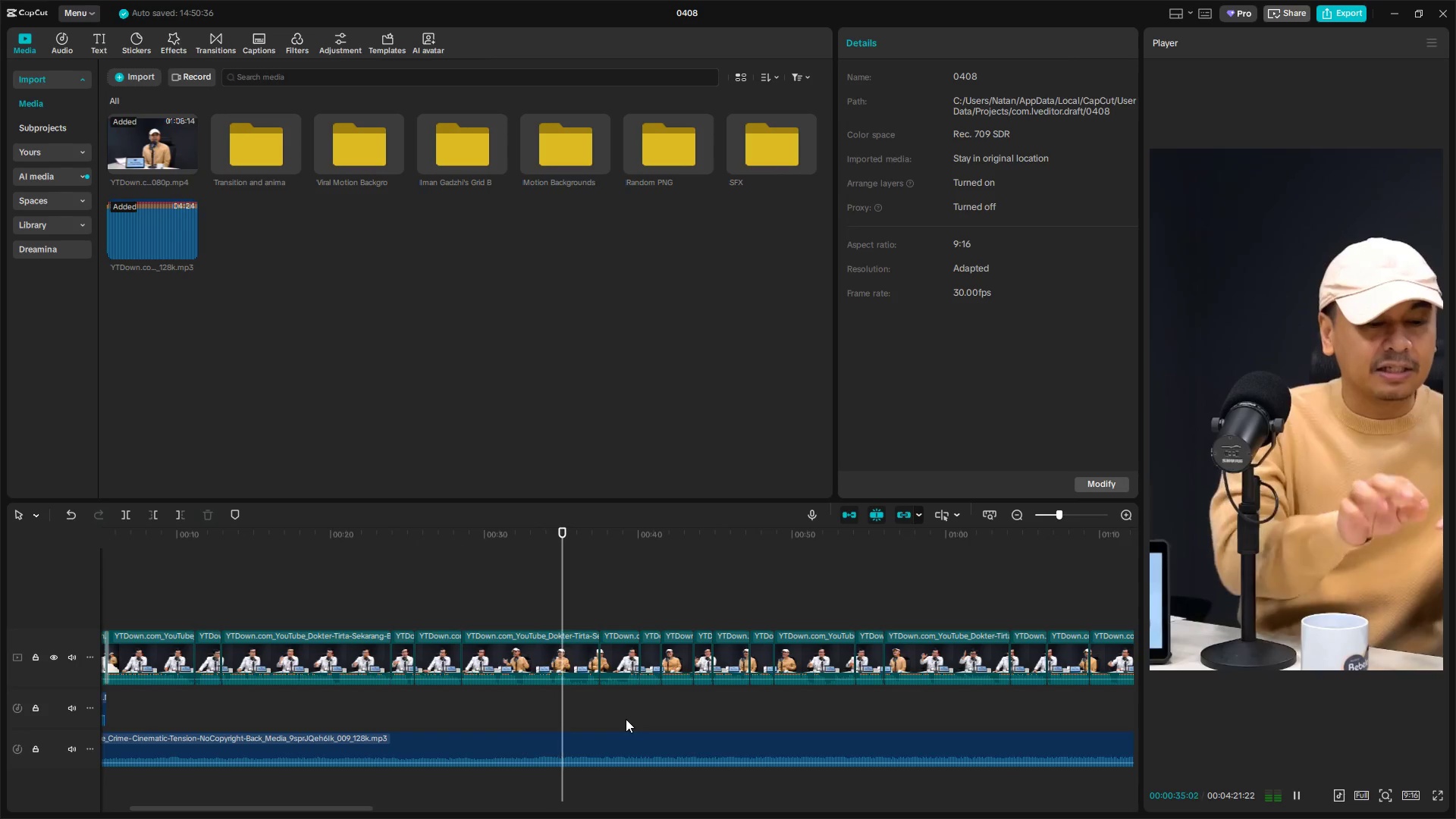 
key(Space)
 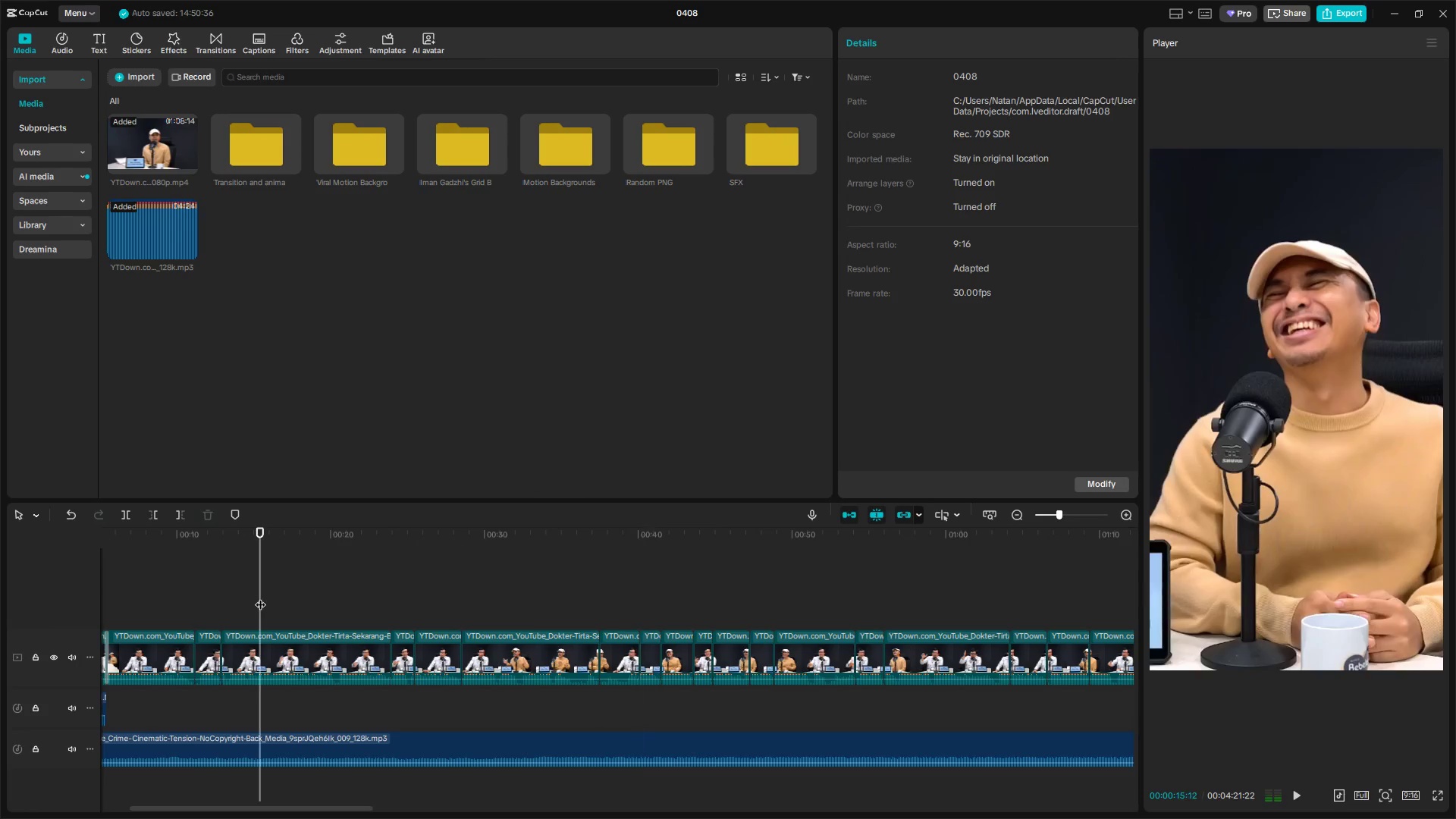 
left_click_drag(start_coordinate=[260, 597], to_coordinate=[226, 602])
 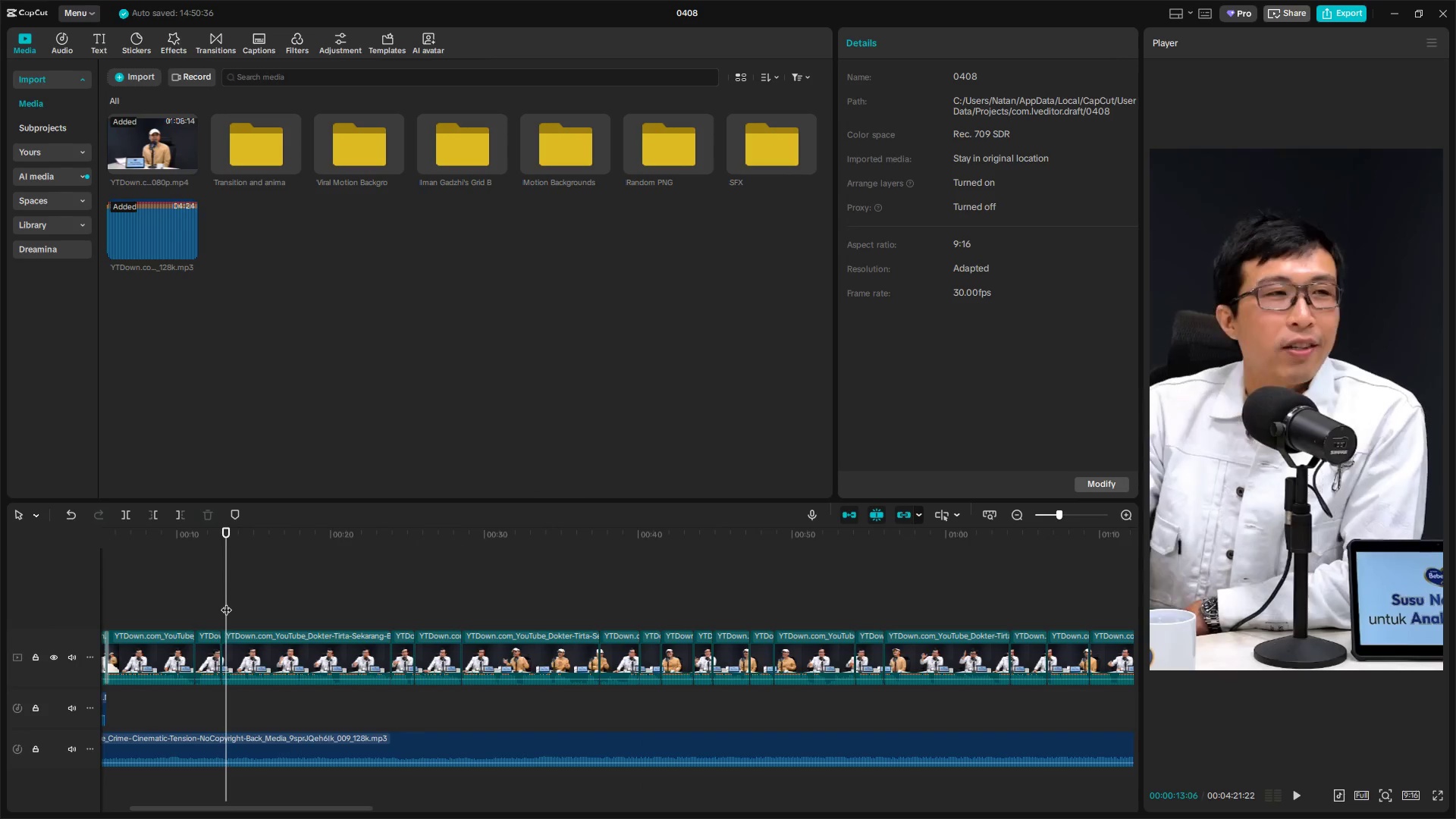 
key(Space)
 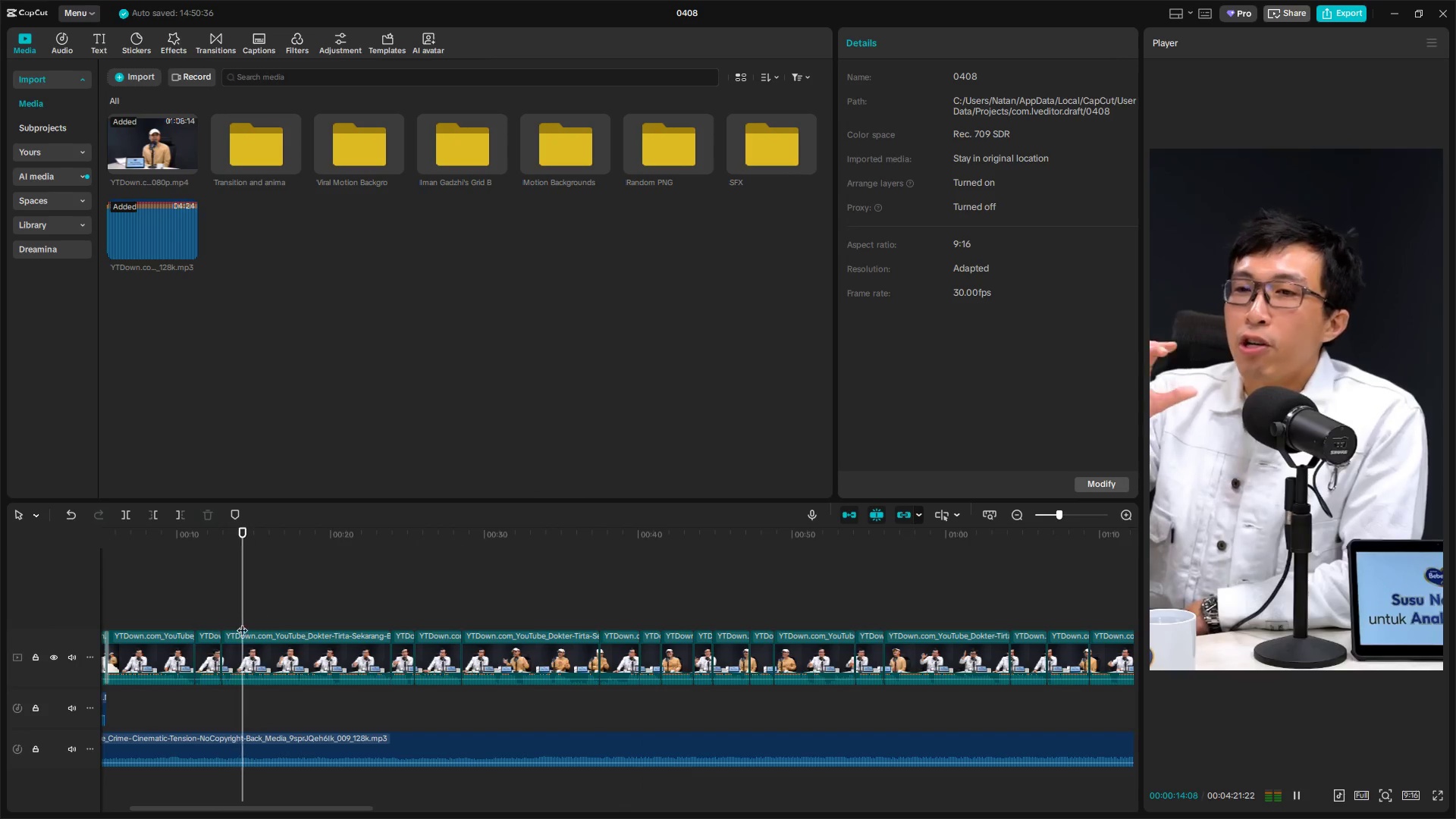 
hold_key(key=AltLeft, duration=0.97)
scroll: coordinate [268, 640], scroll_direction: up, amount: 2.0
 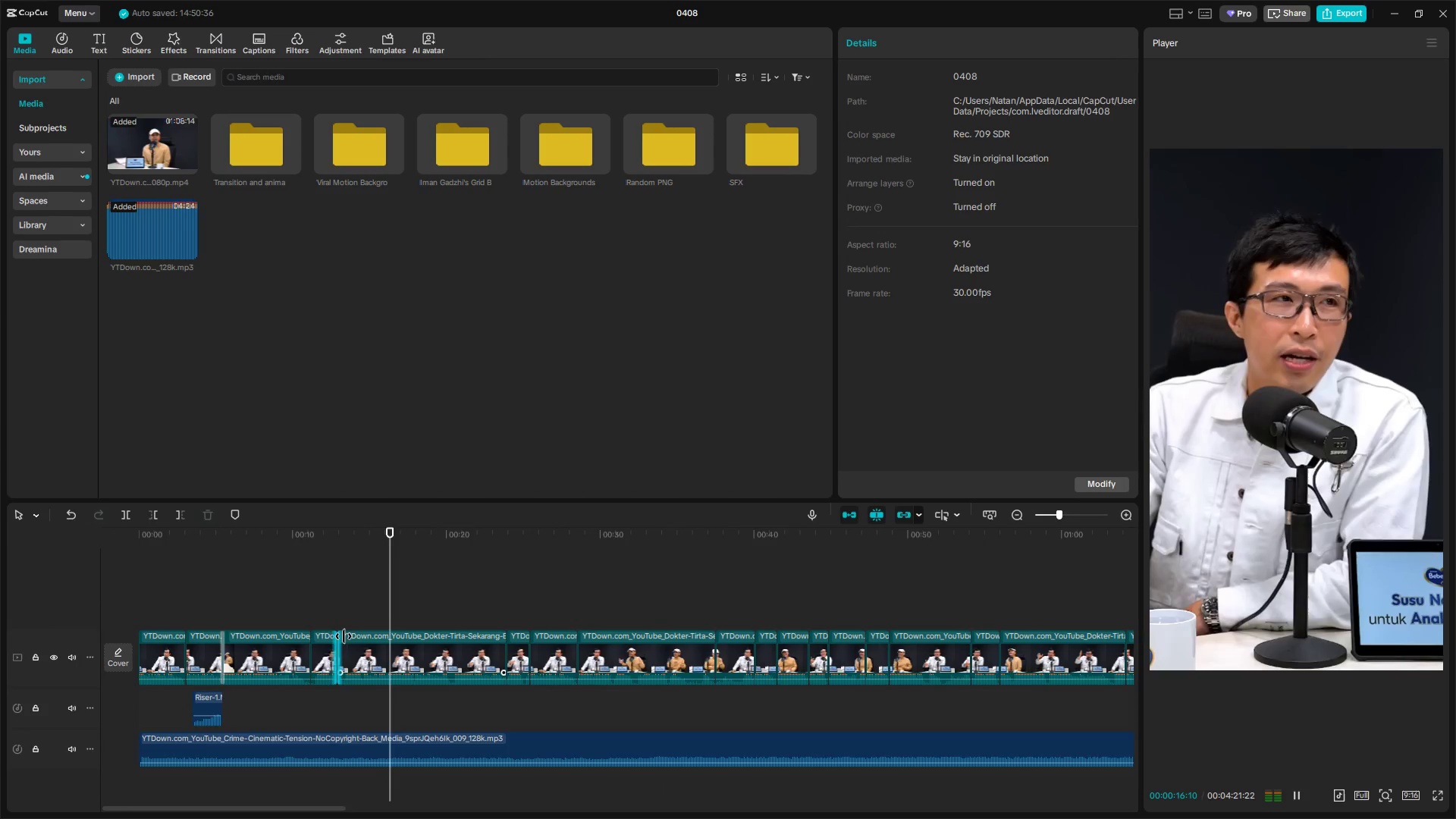 
key(Space)
 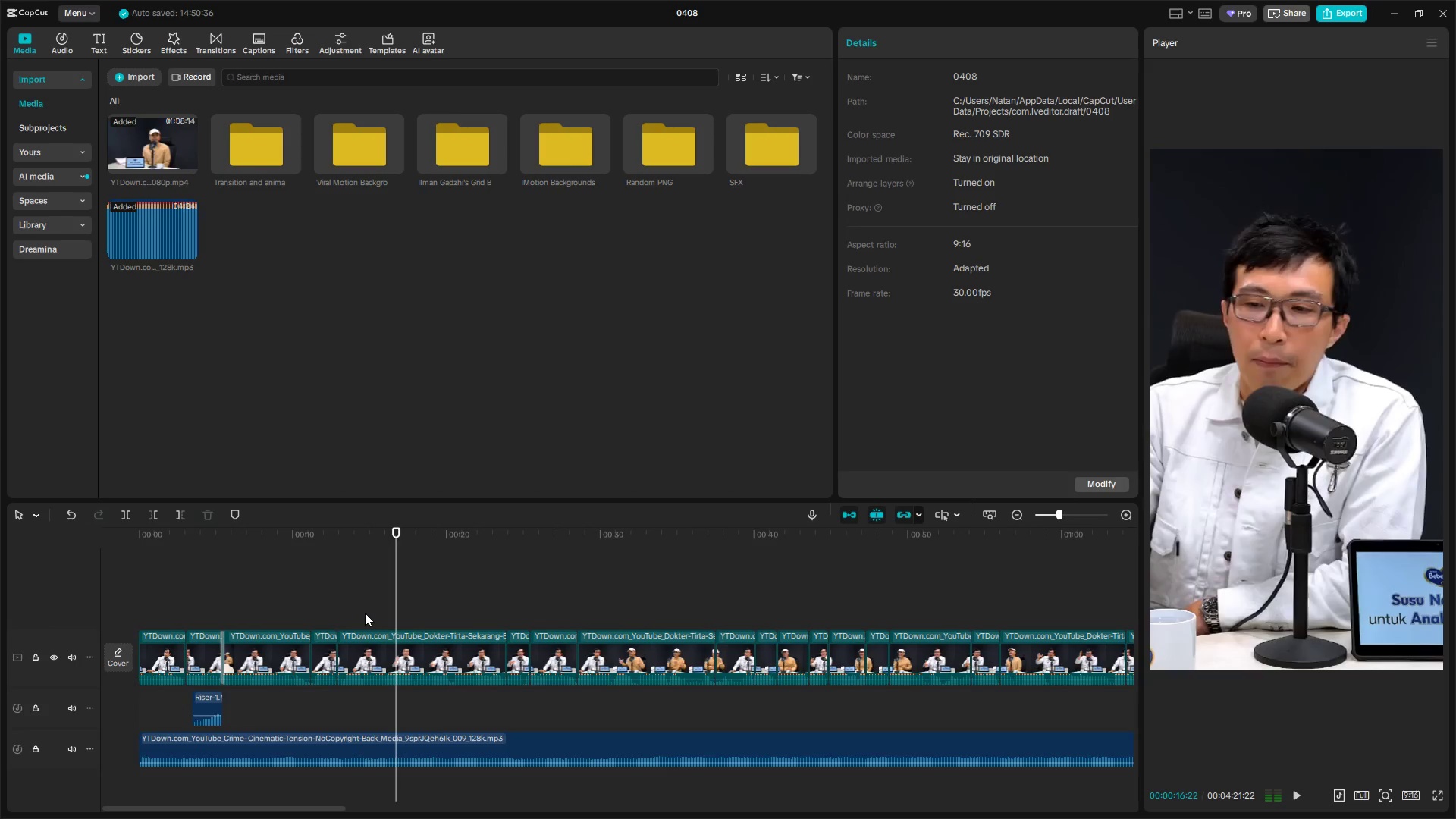 
left_click([365, 613])
 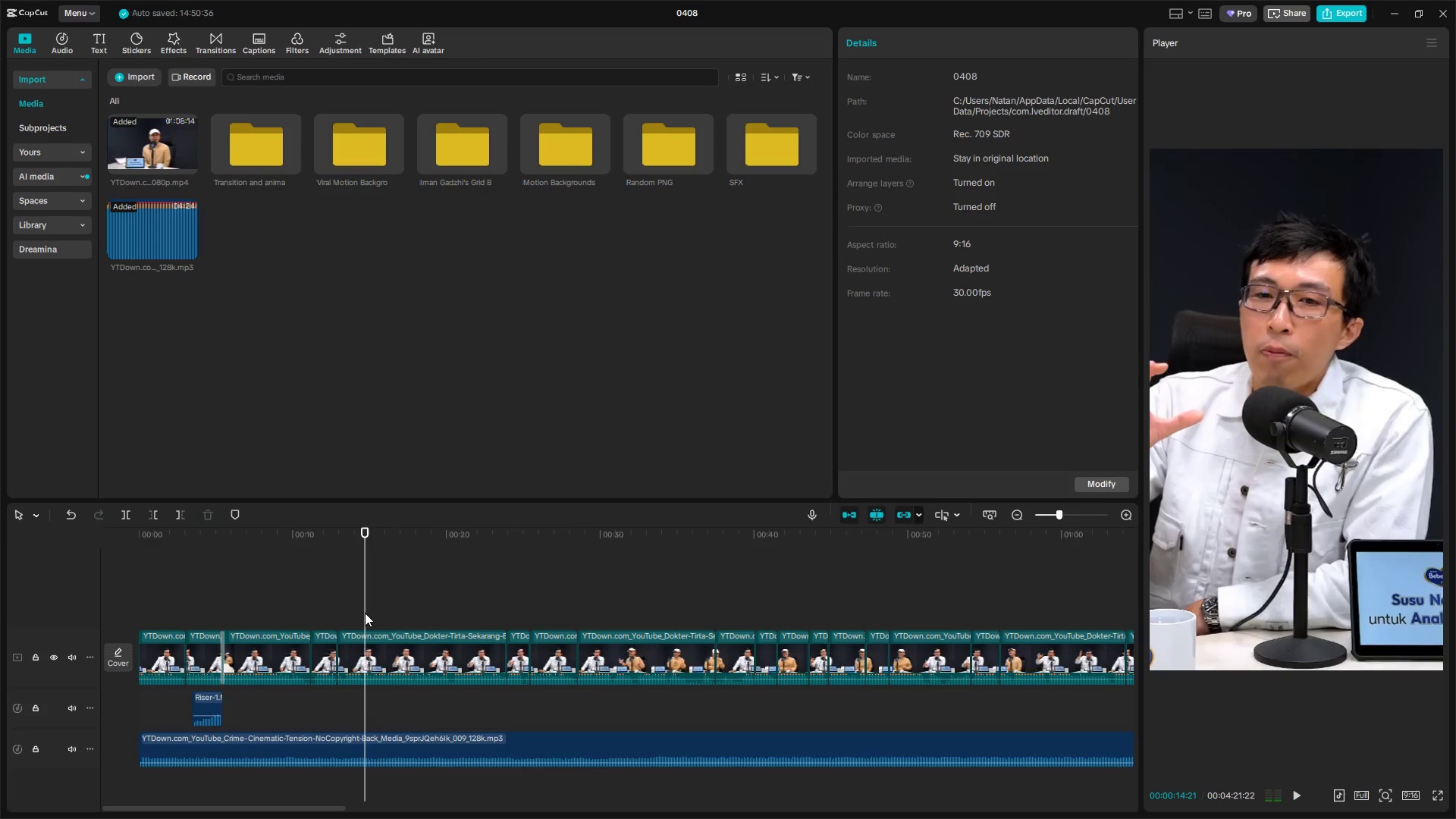 
key(Space)
 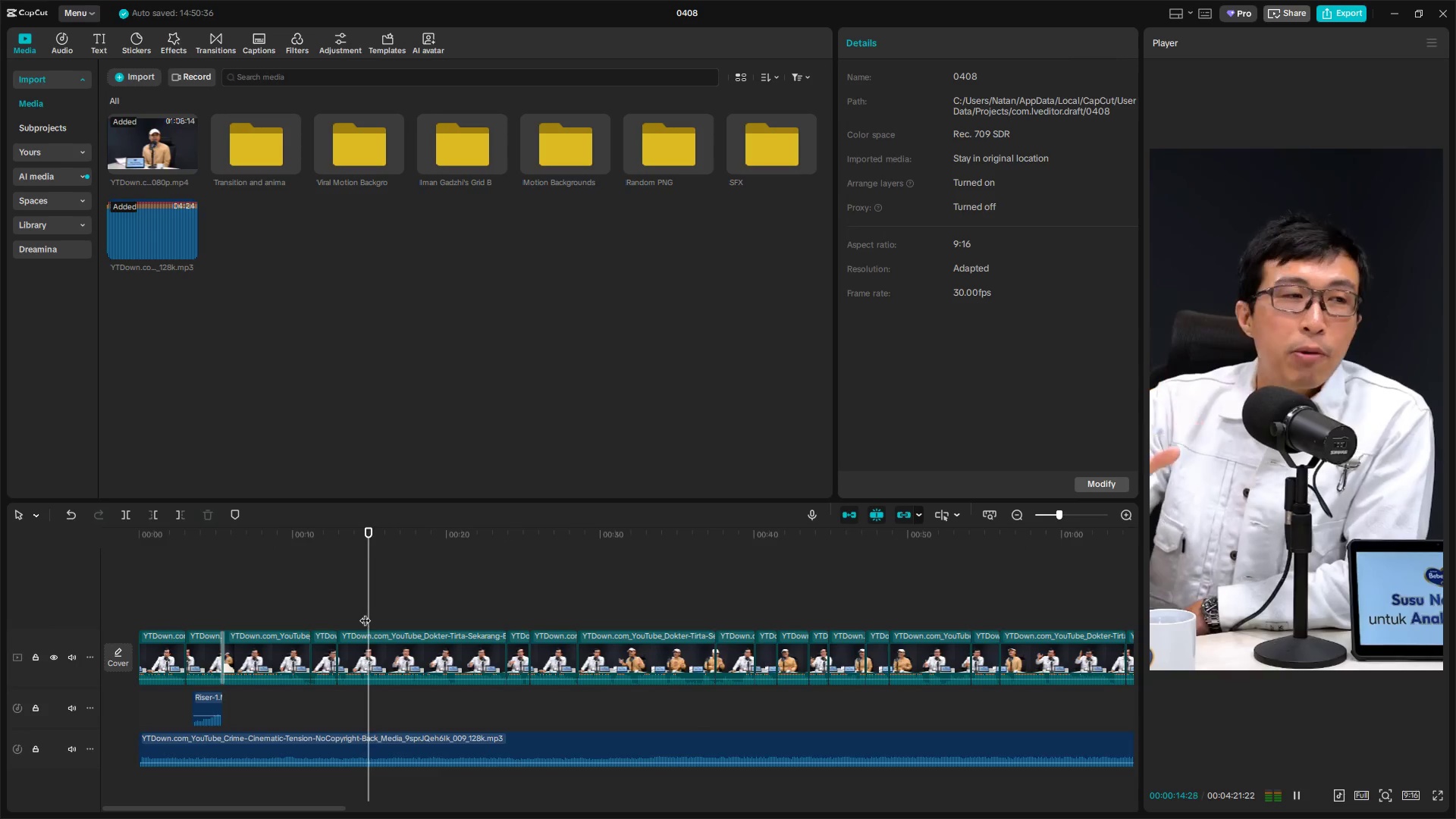 
key(Space)
 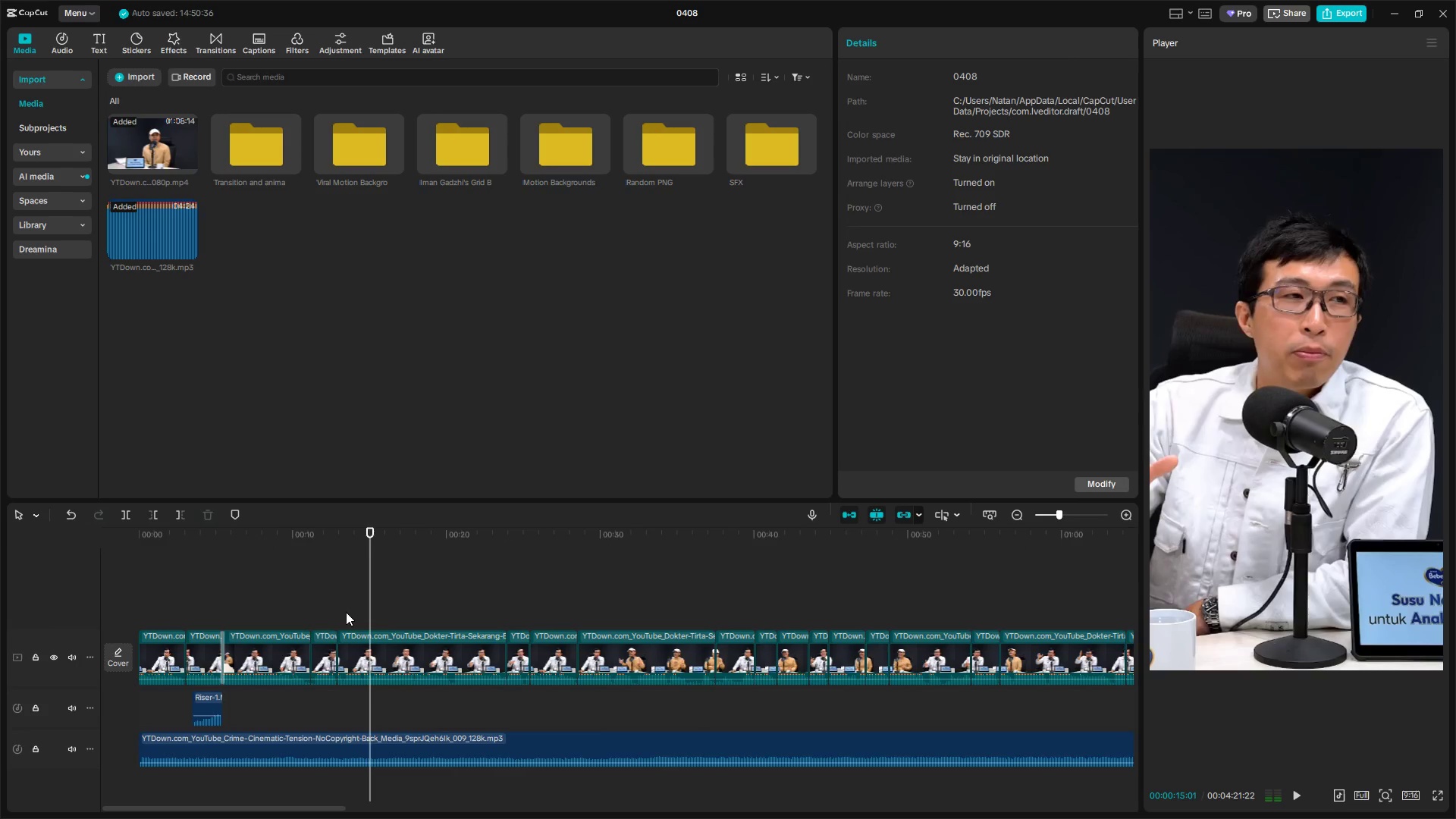 
left_click([343, 612])
 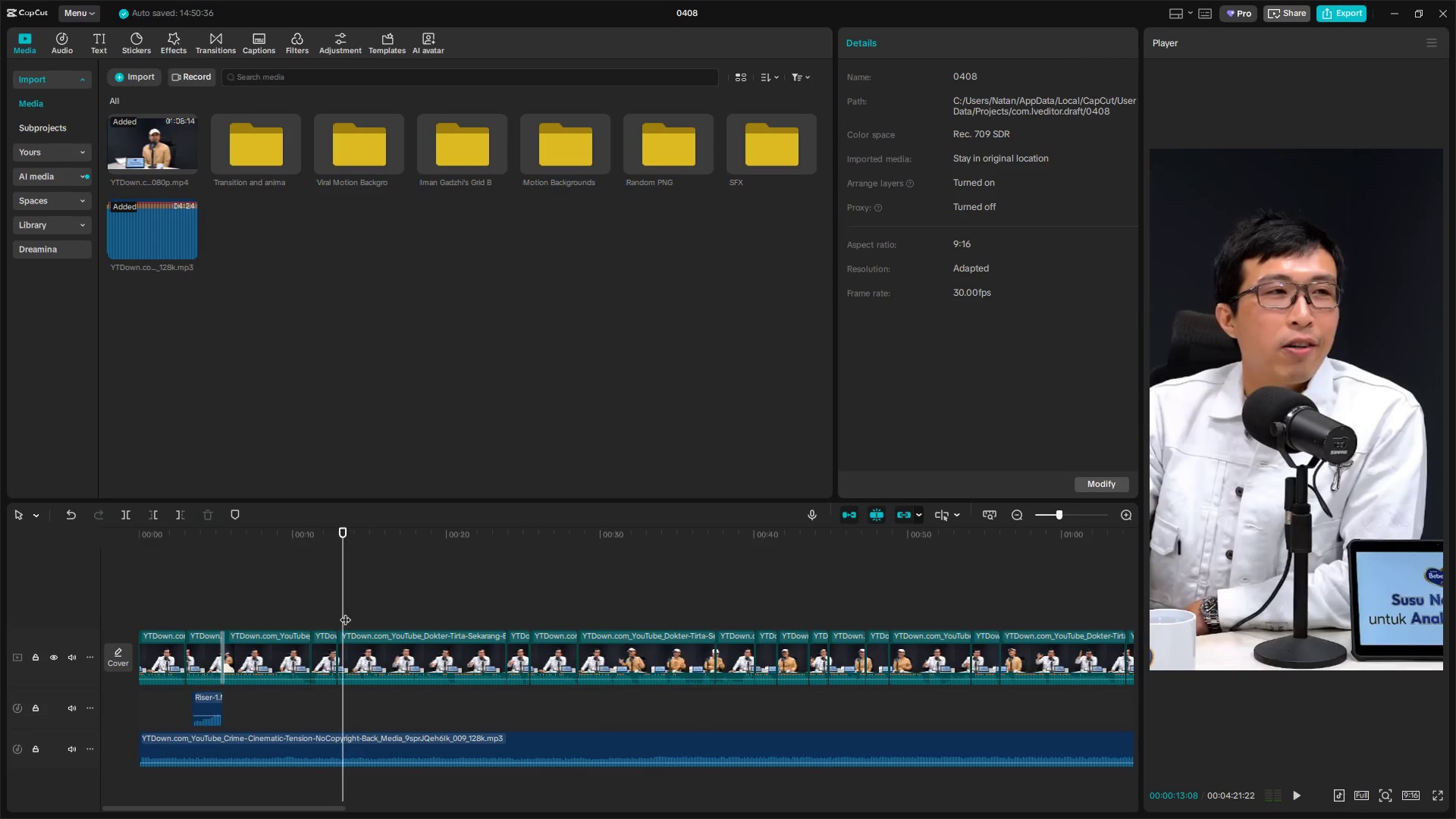 
key(Space)
 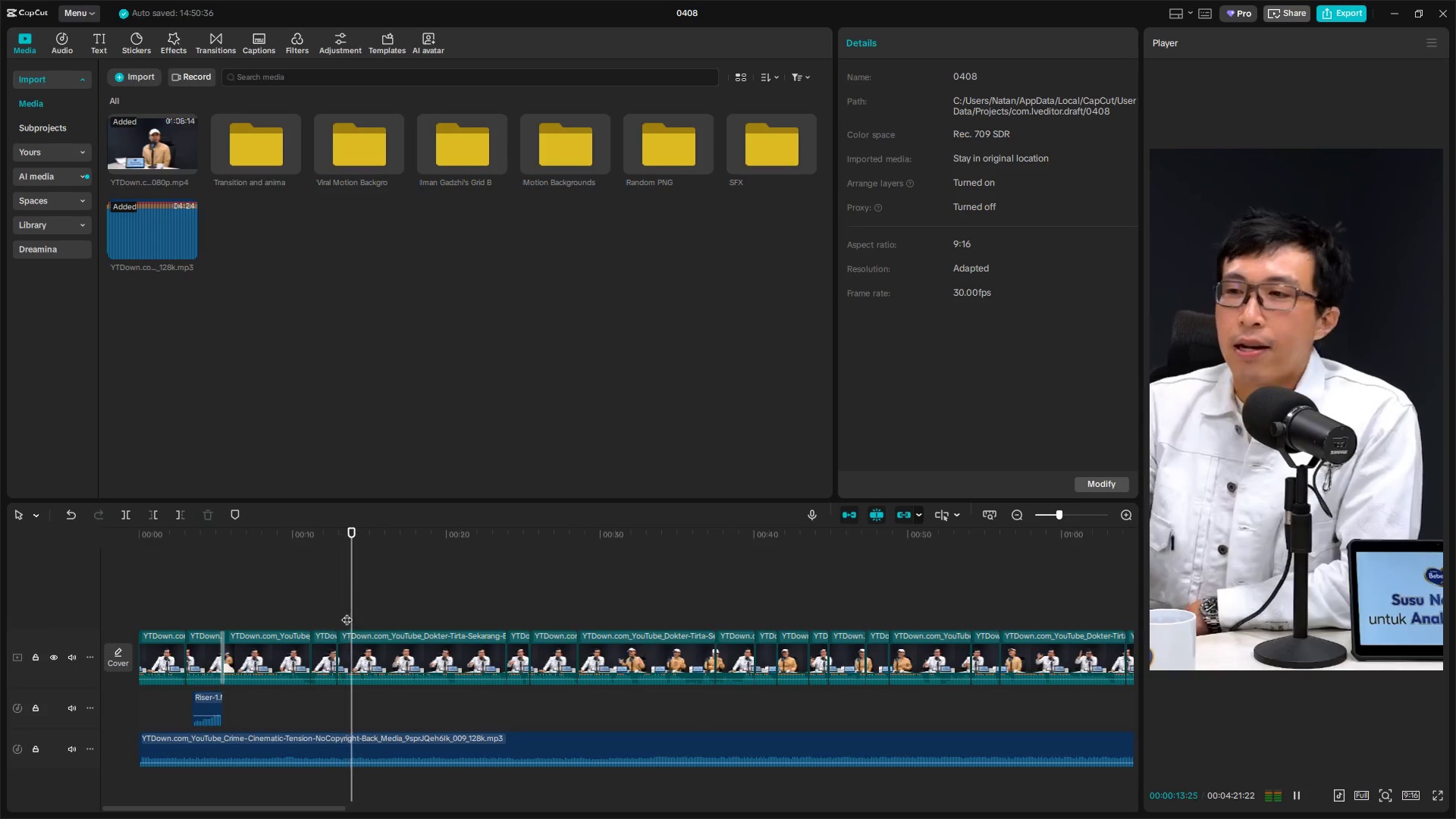 
key(Space)
 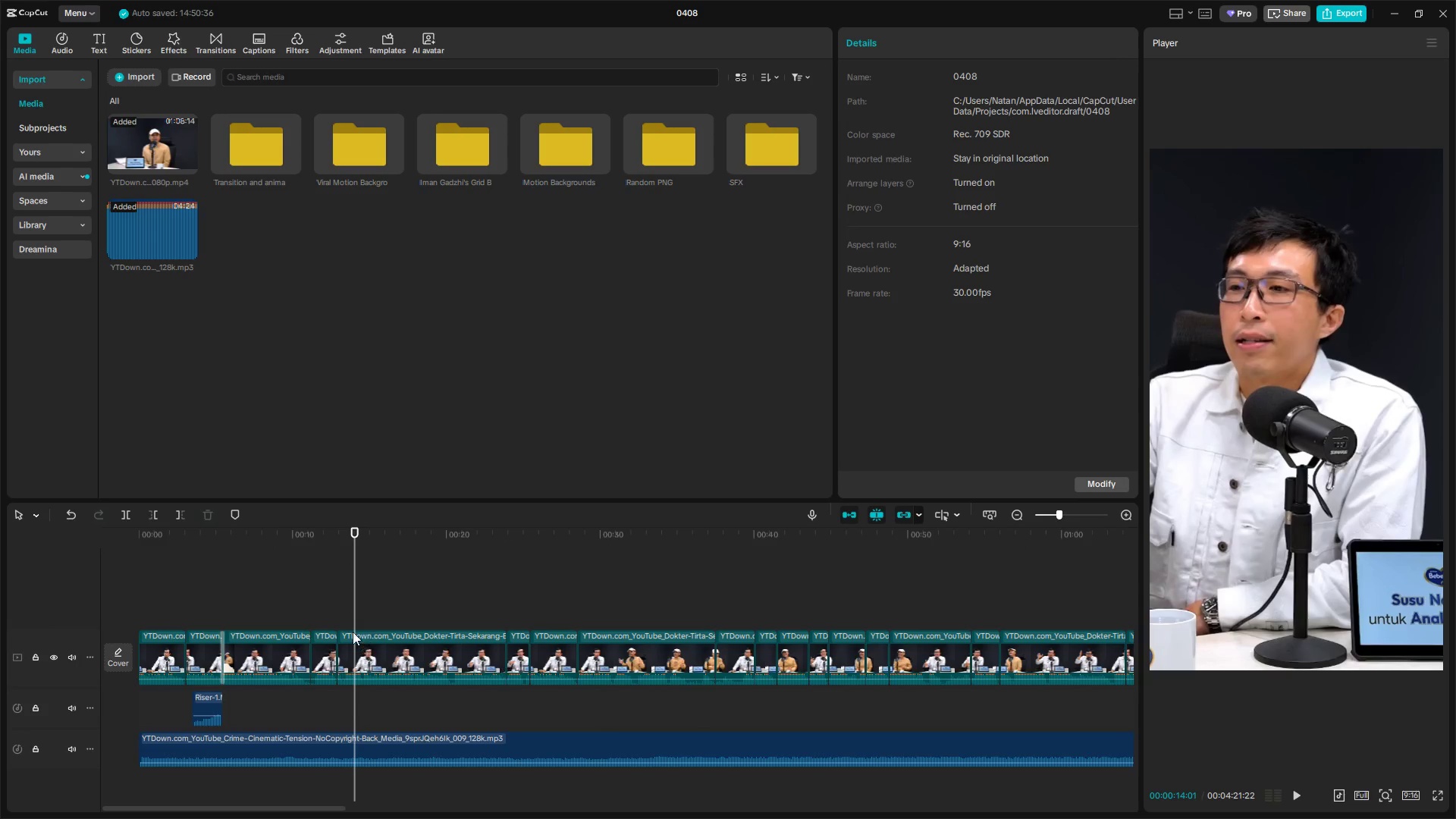 
double_click([351, 618])
 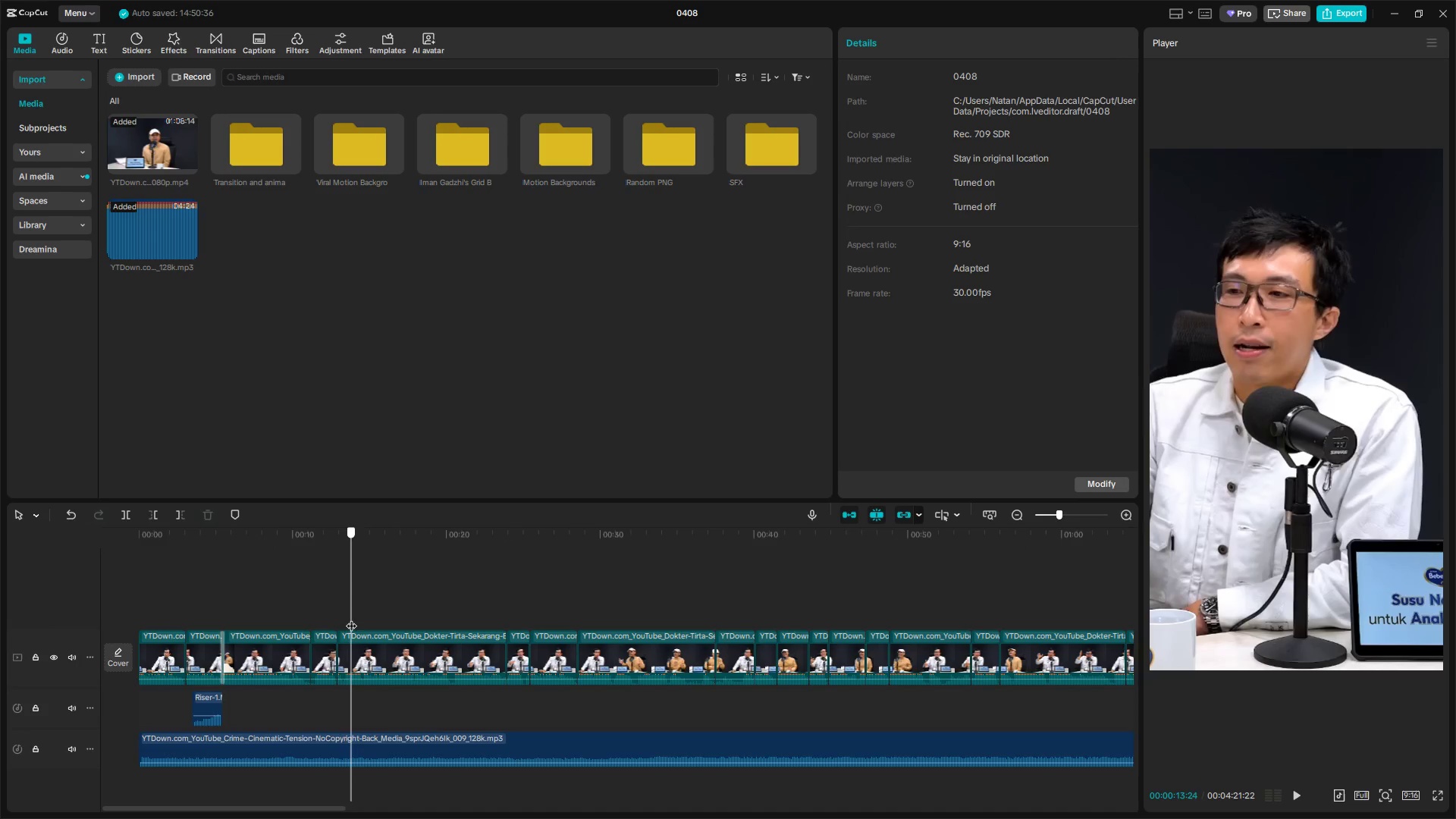 
left_click_drag(start_coordinate=[351, 618], to_coordinate=[336, 617])
 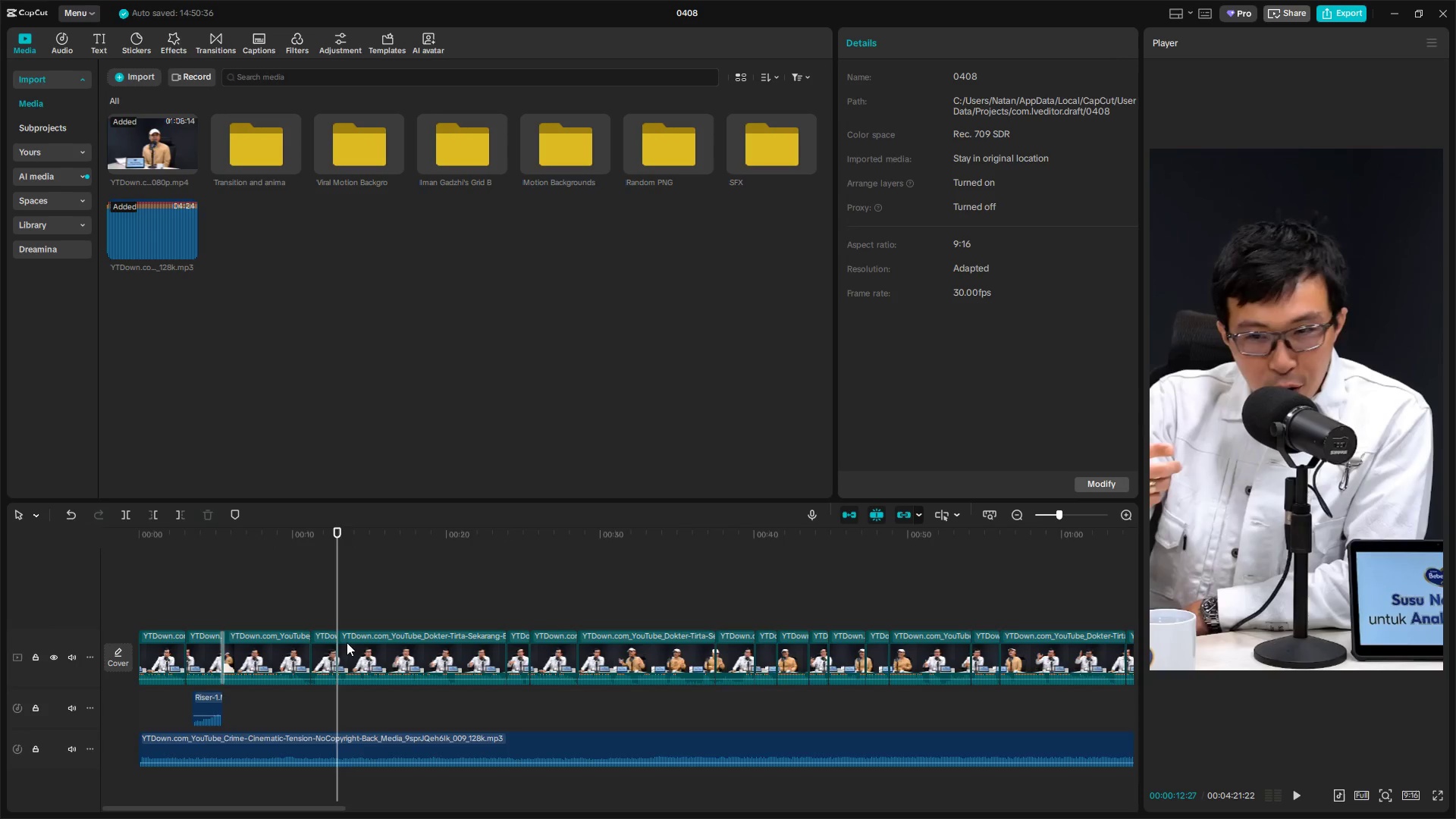 
hold_key(key=ControlLeft, duration=0.59)
scroll: coordinate [394, 705], scroll_direction: up, amount: 9.0
 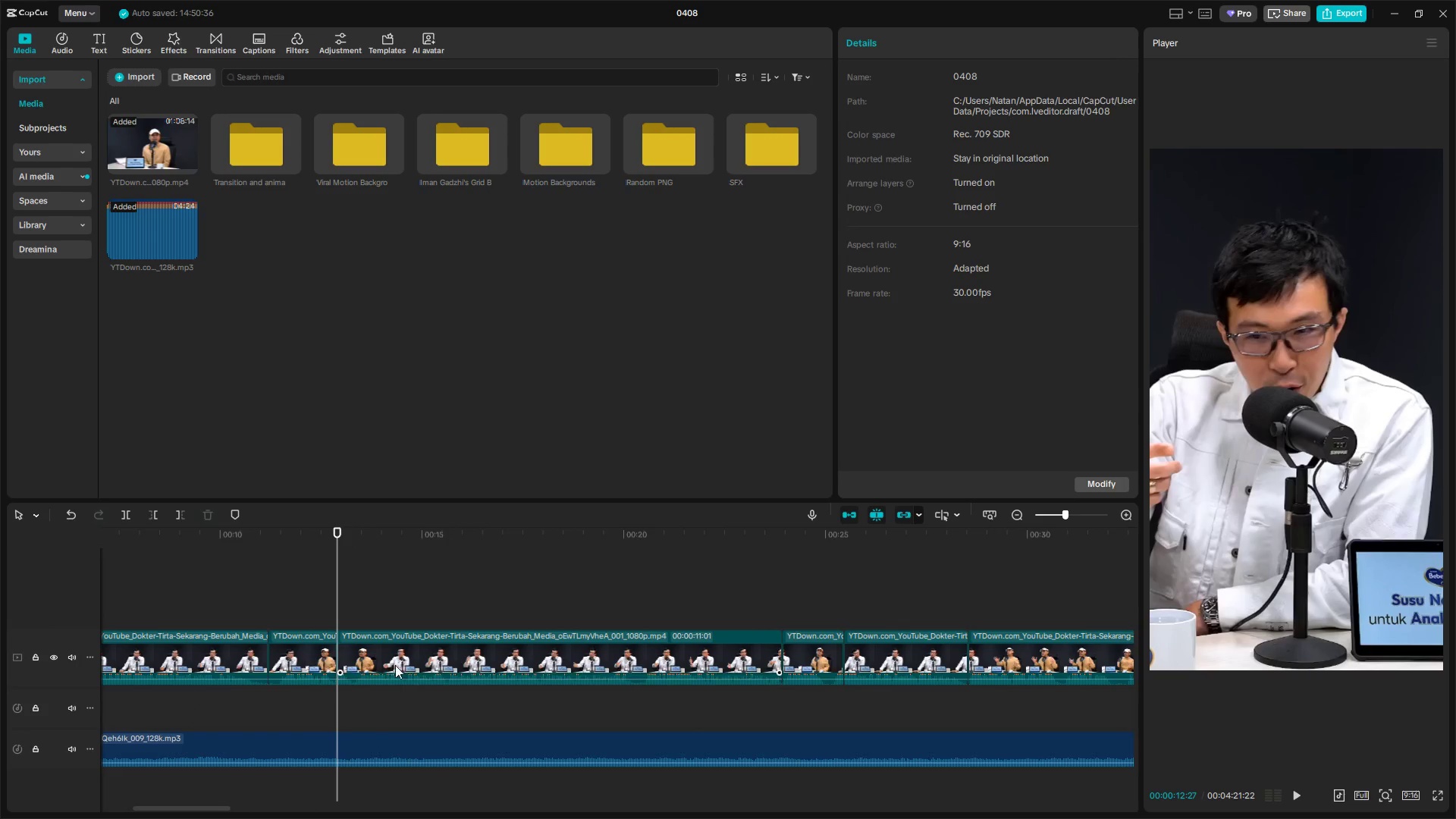 
left_click([399, 661])
 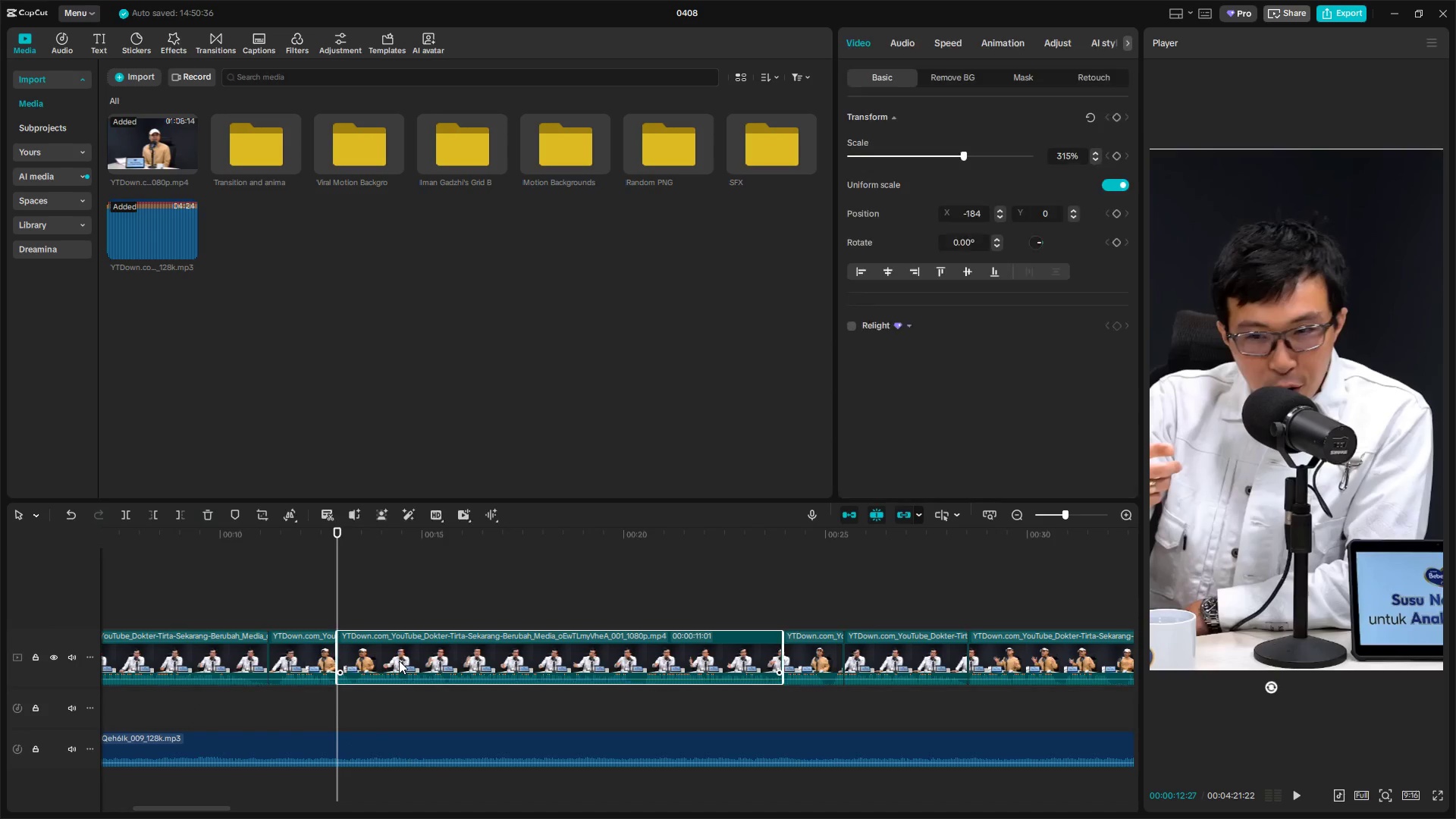 
key(Shift+ShiftLeft)
 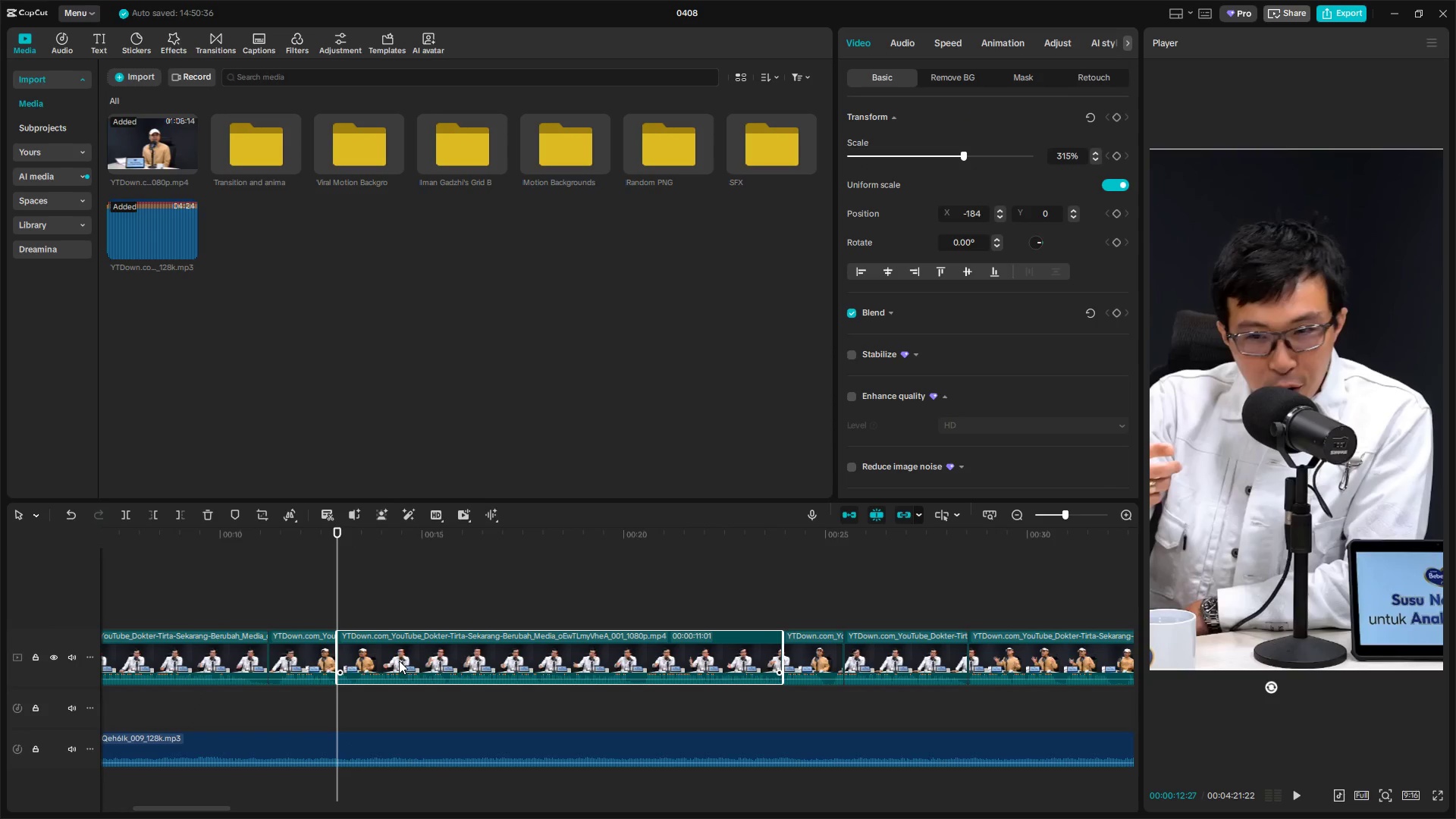 
key(E)
 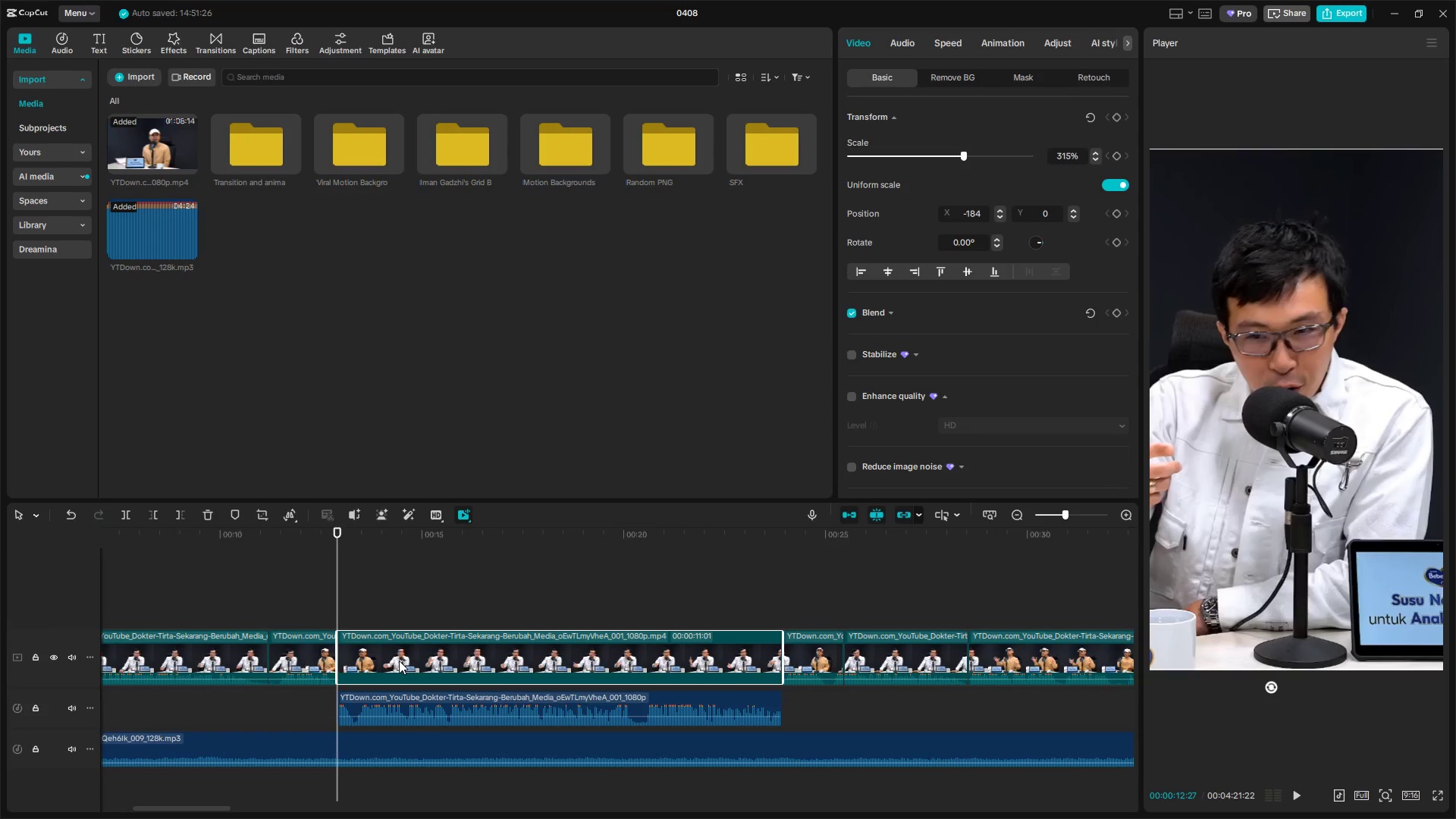 
left_click([400, 659])
 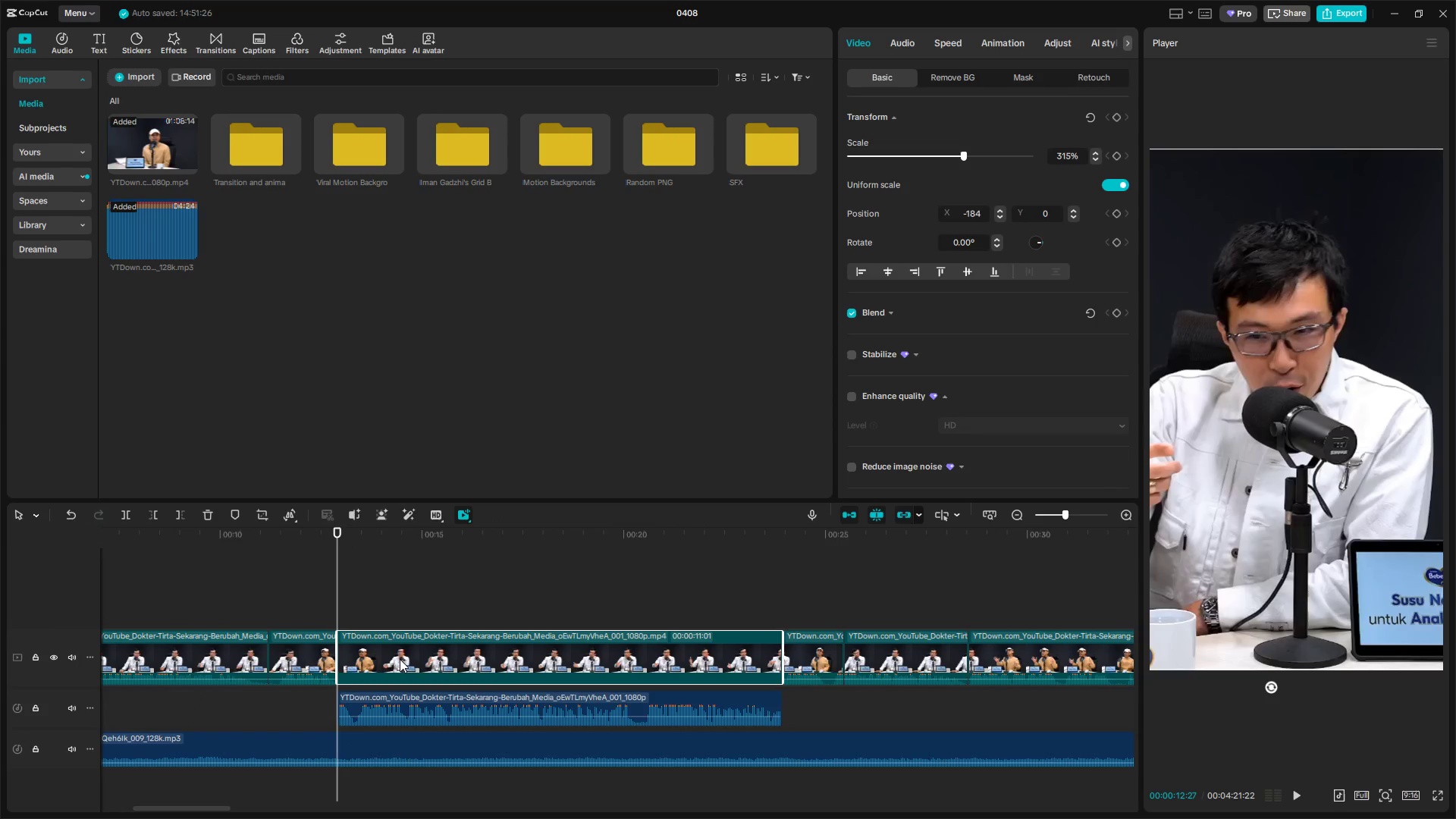 
key(Backspace)
 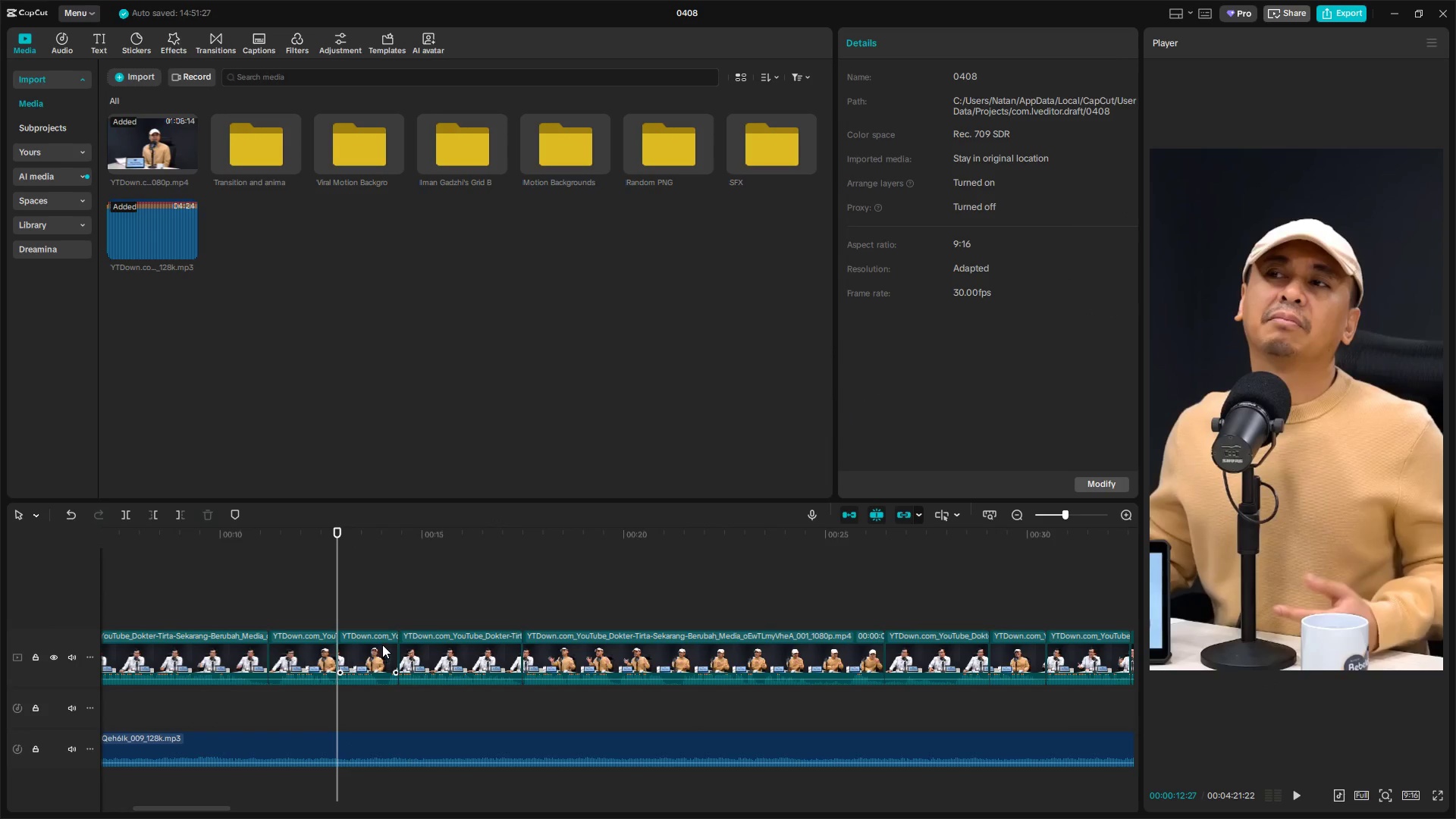 
key(Control+Z)
 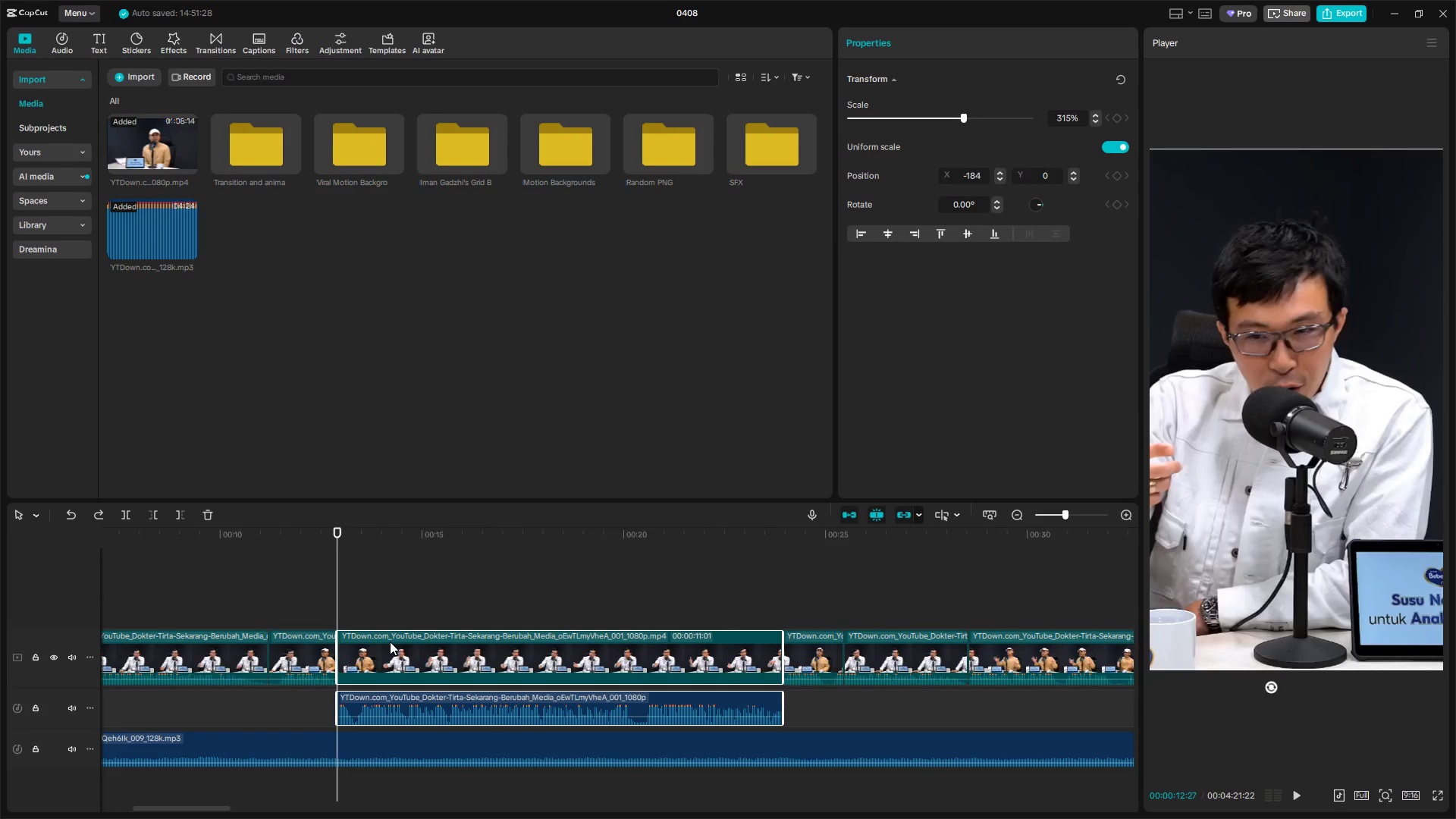 
left_click([397, 642])
 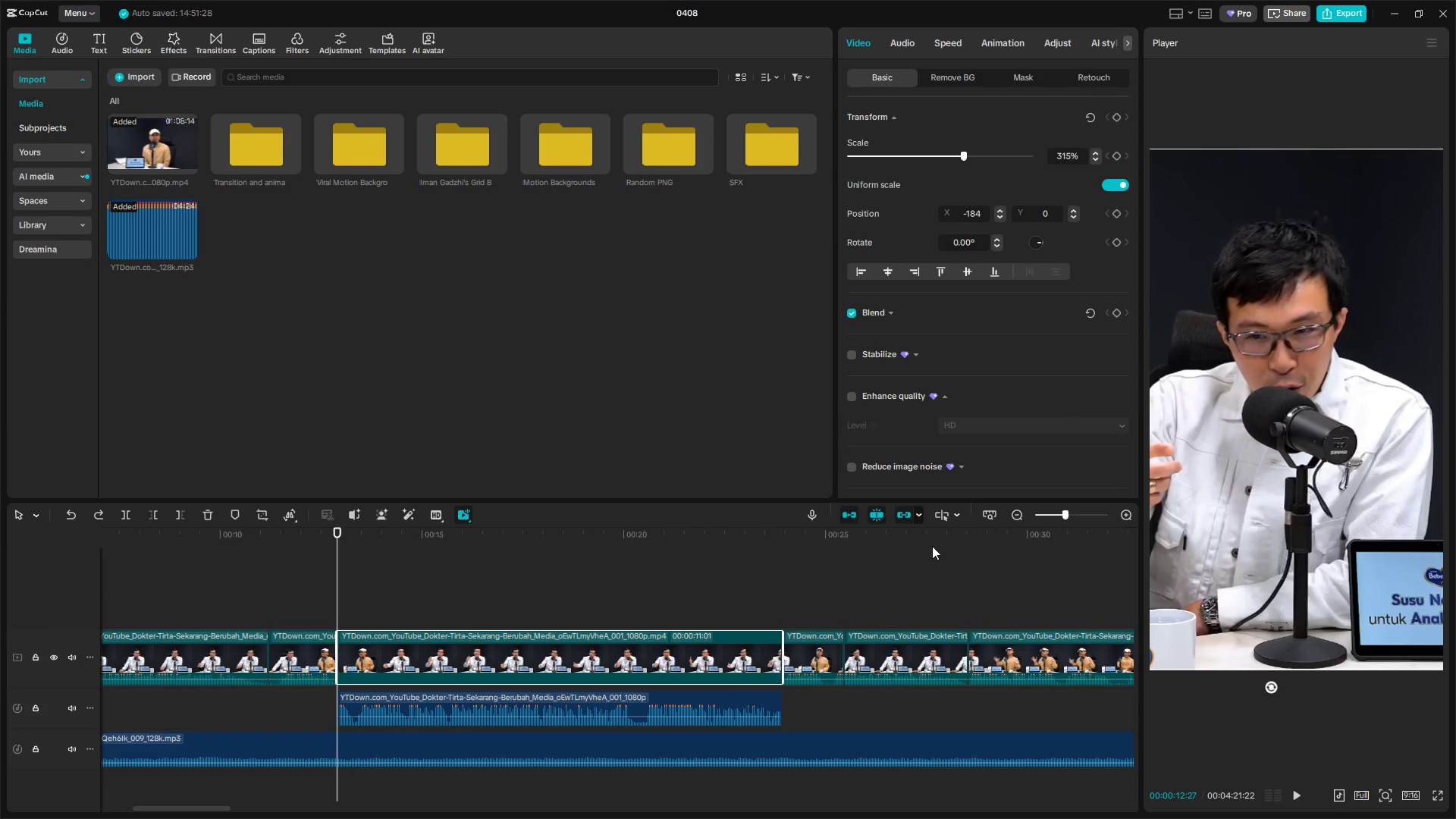 
left_click([905, 515])
 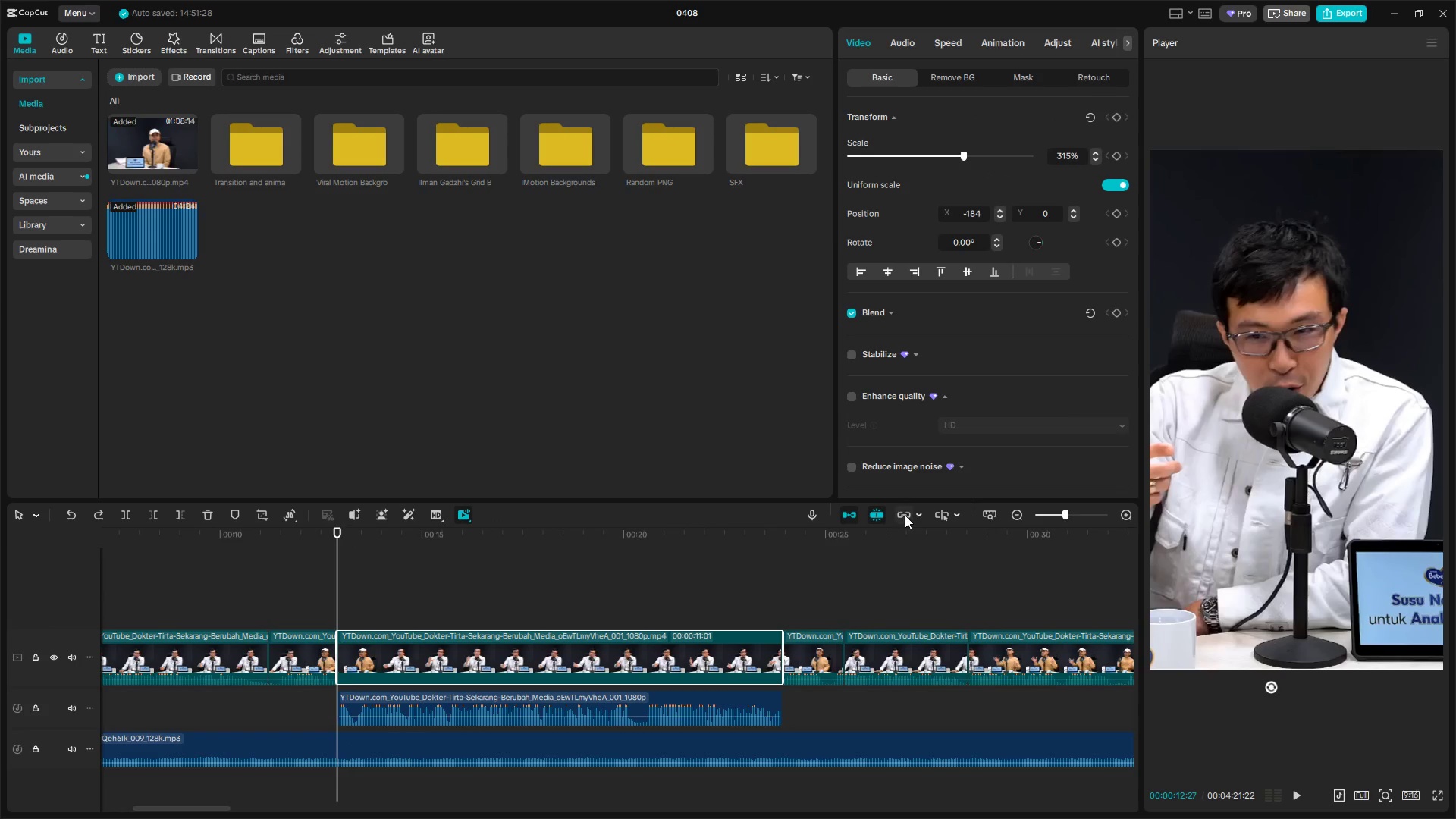 
key(Backspace)
 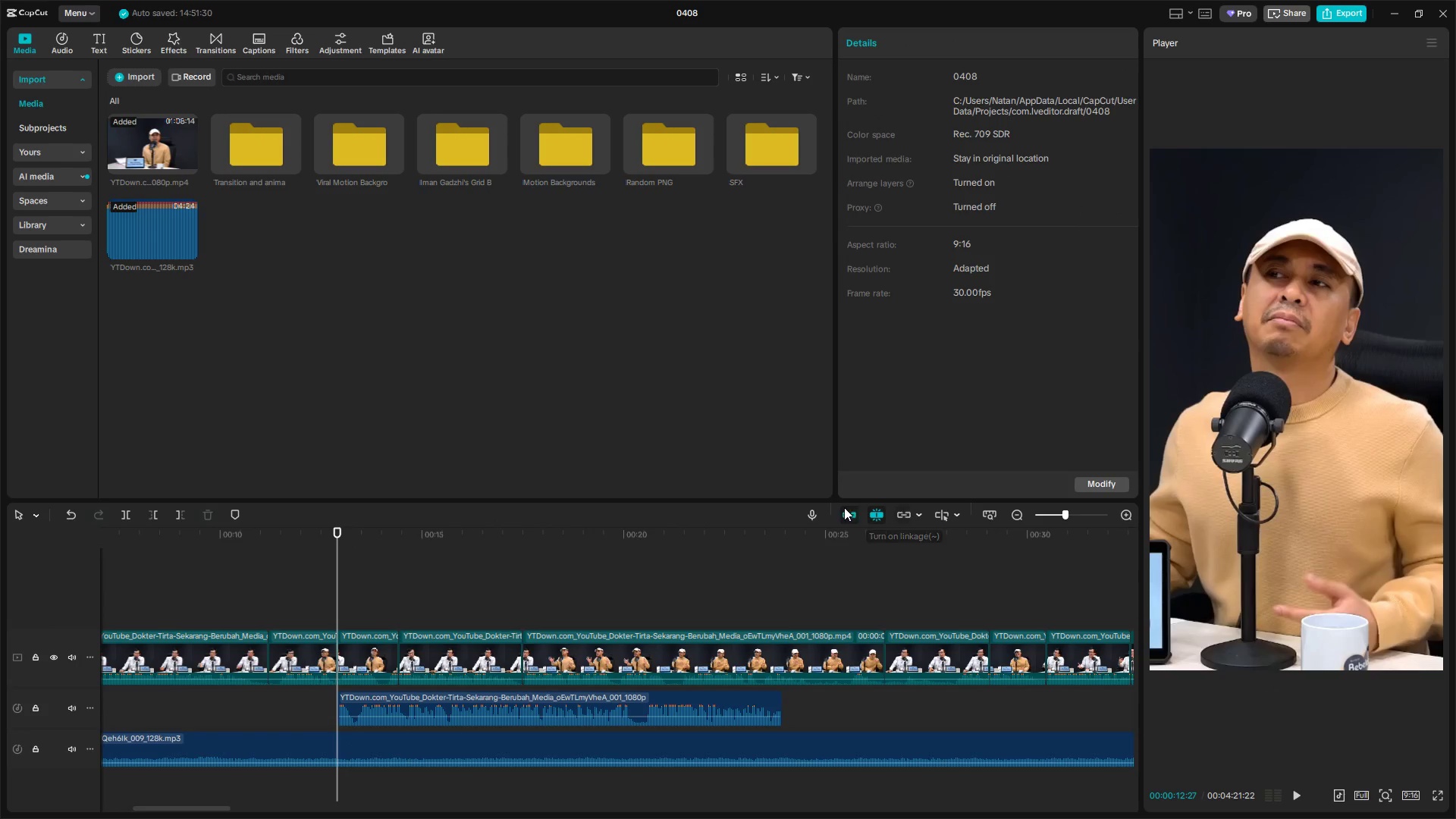 
key(Control+Z)
 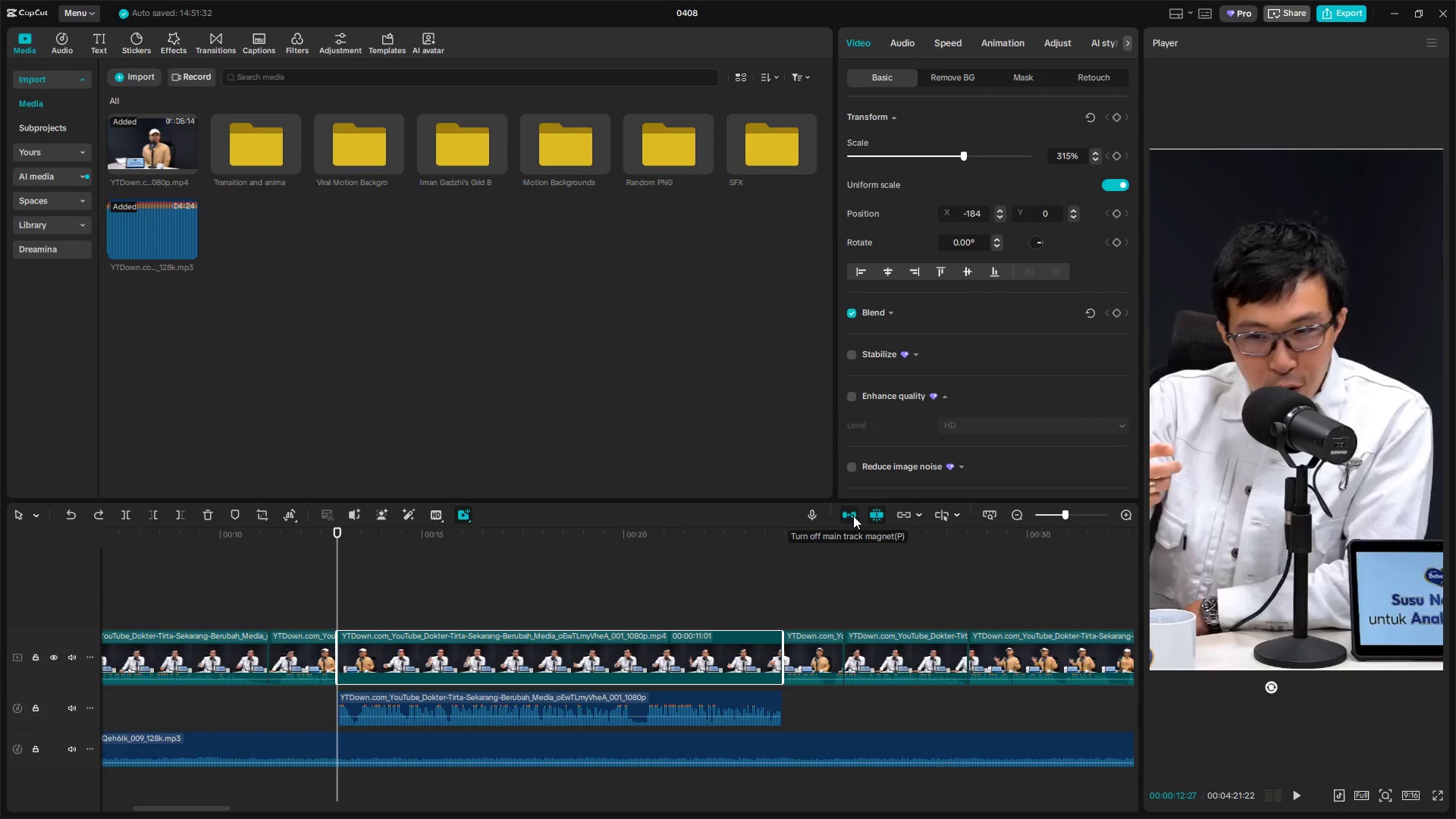 
left_click([850, 515])
 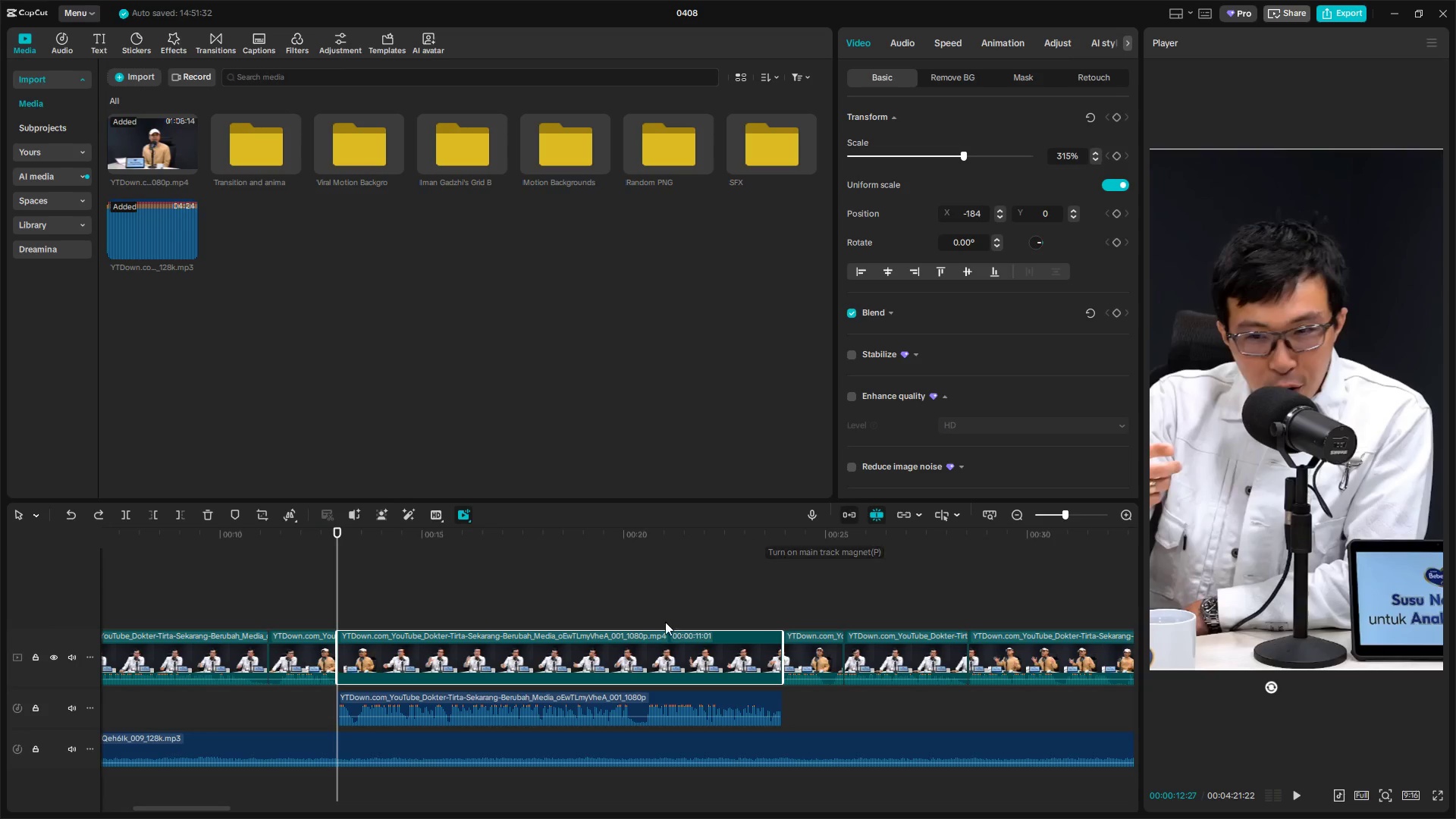 
double_click([621, 647])
 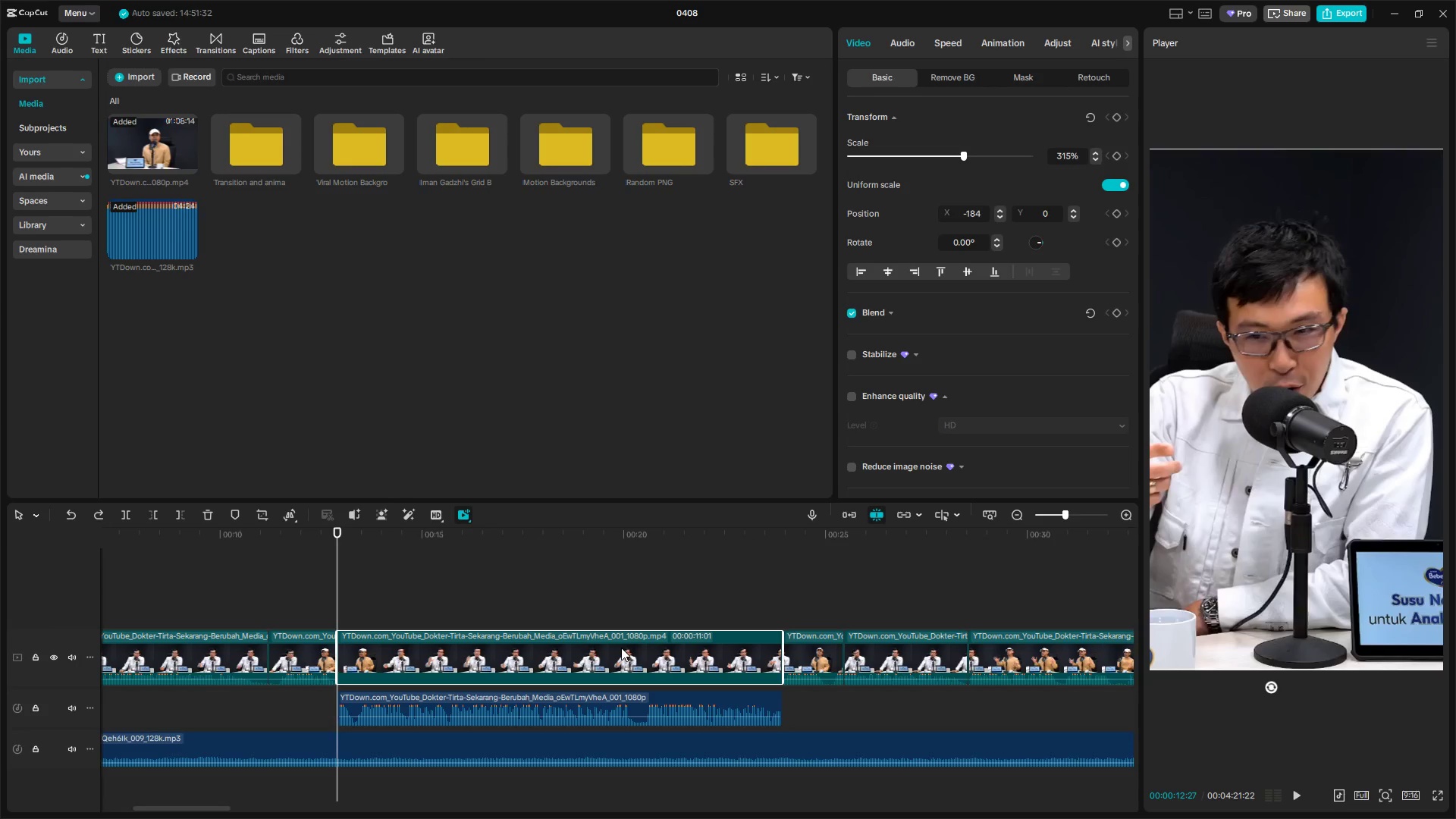 
key(Backspace)
 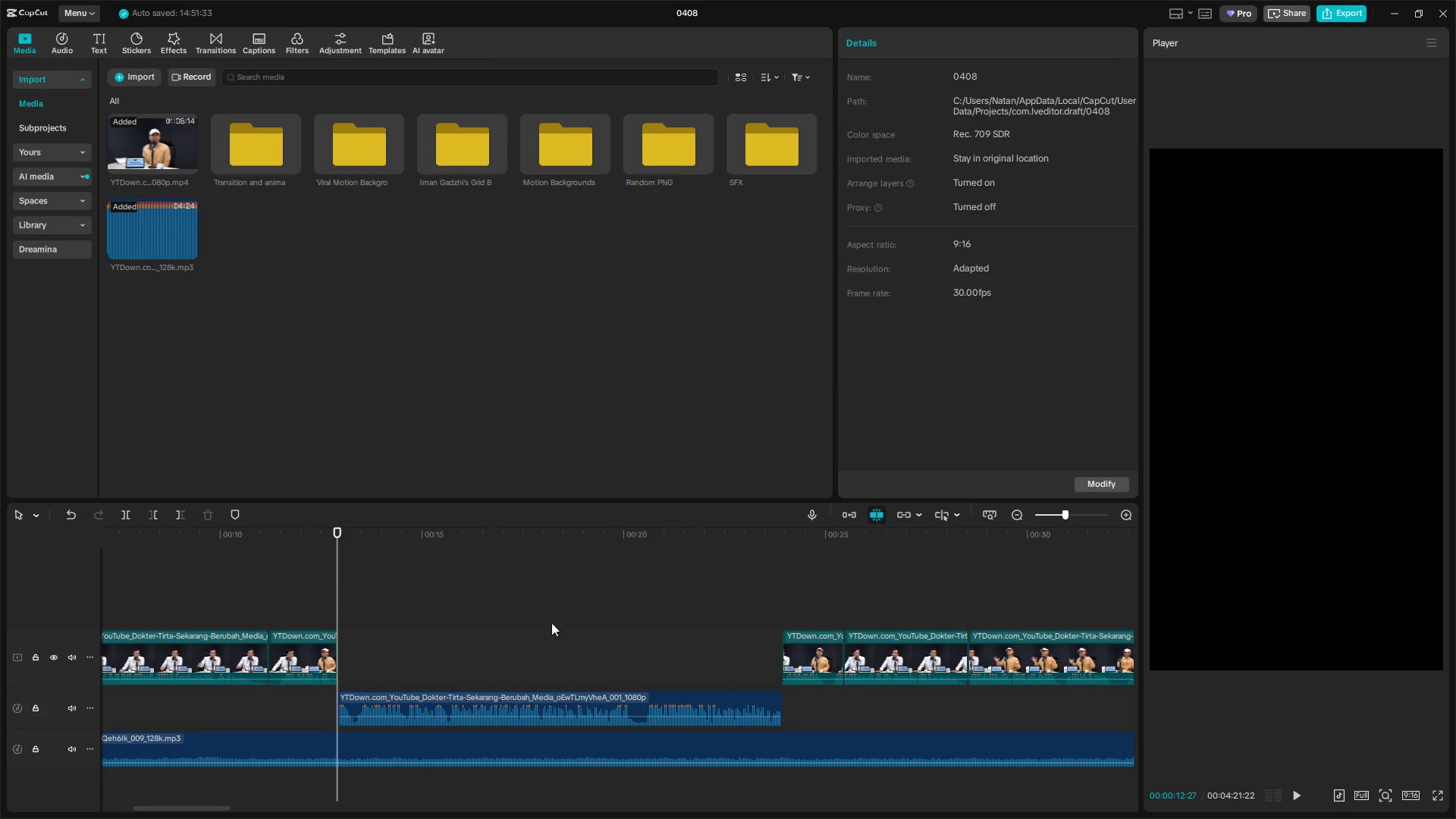 
key(Space)
 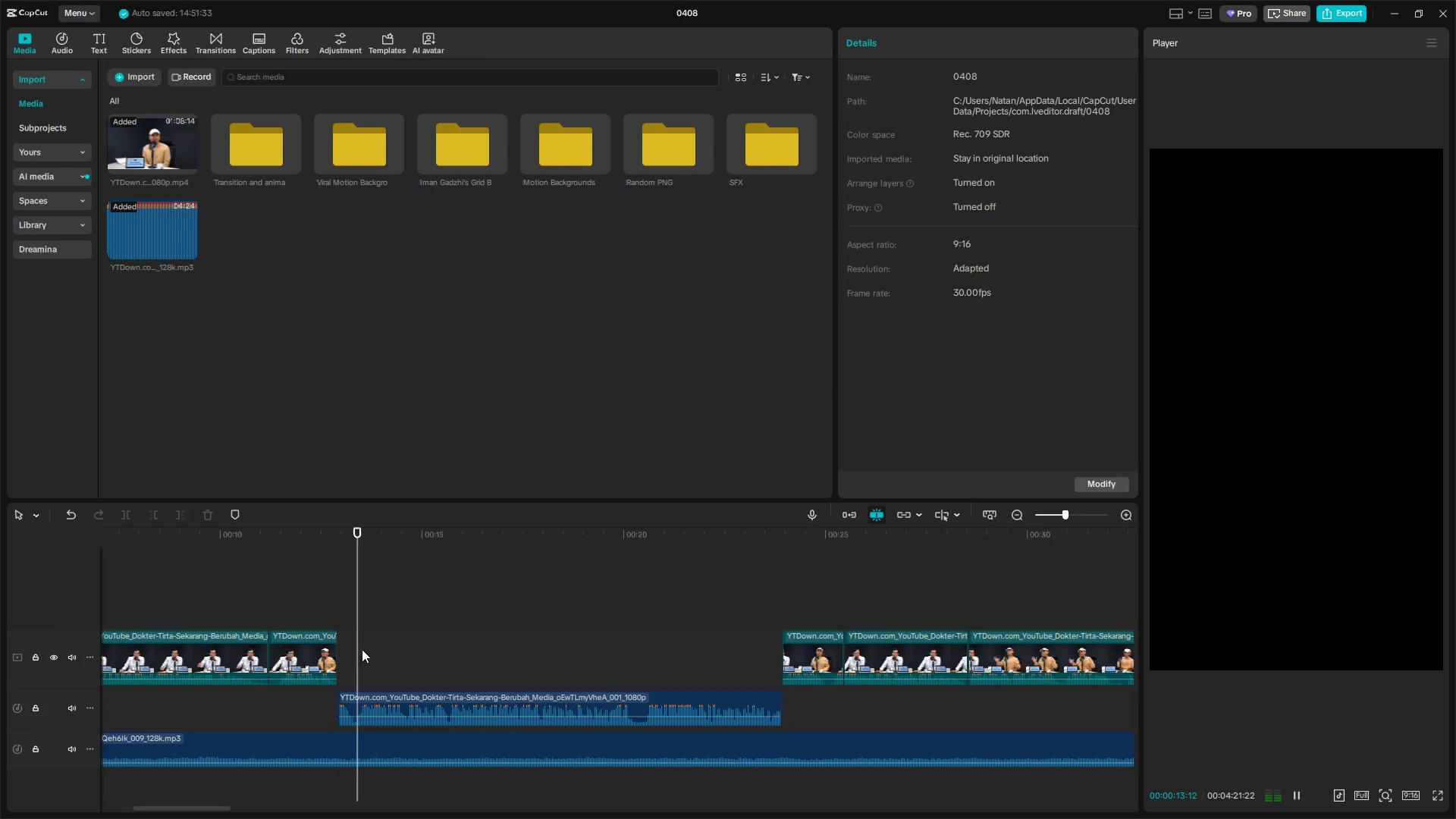 
key(Space)
 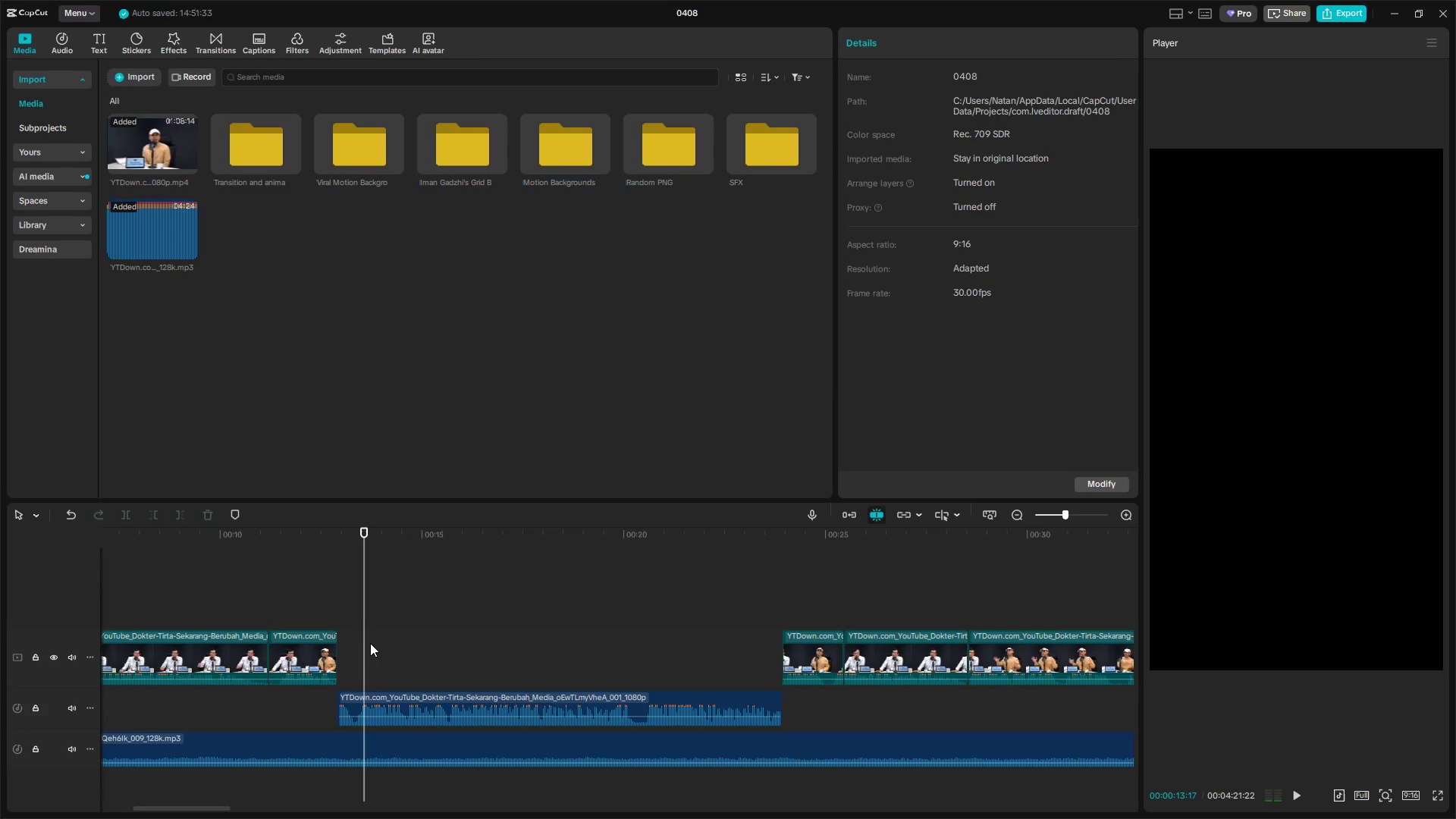 
key(Alt+Control+AltLeft)
 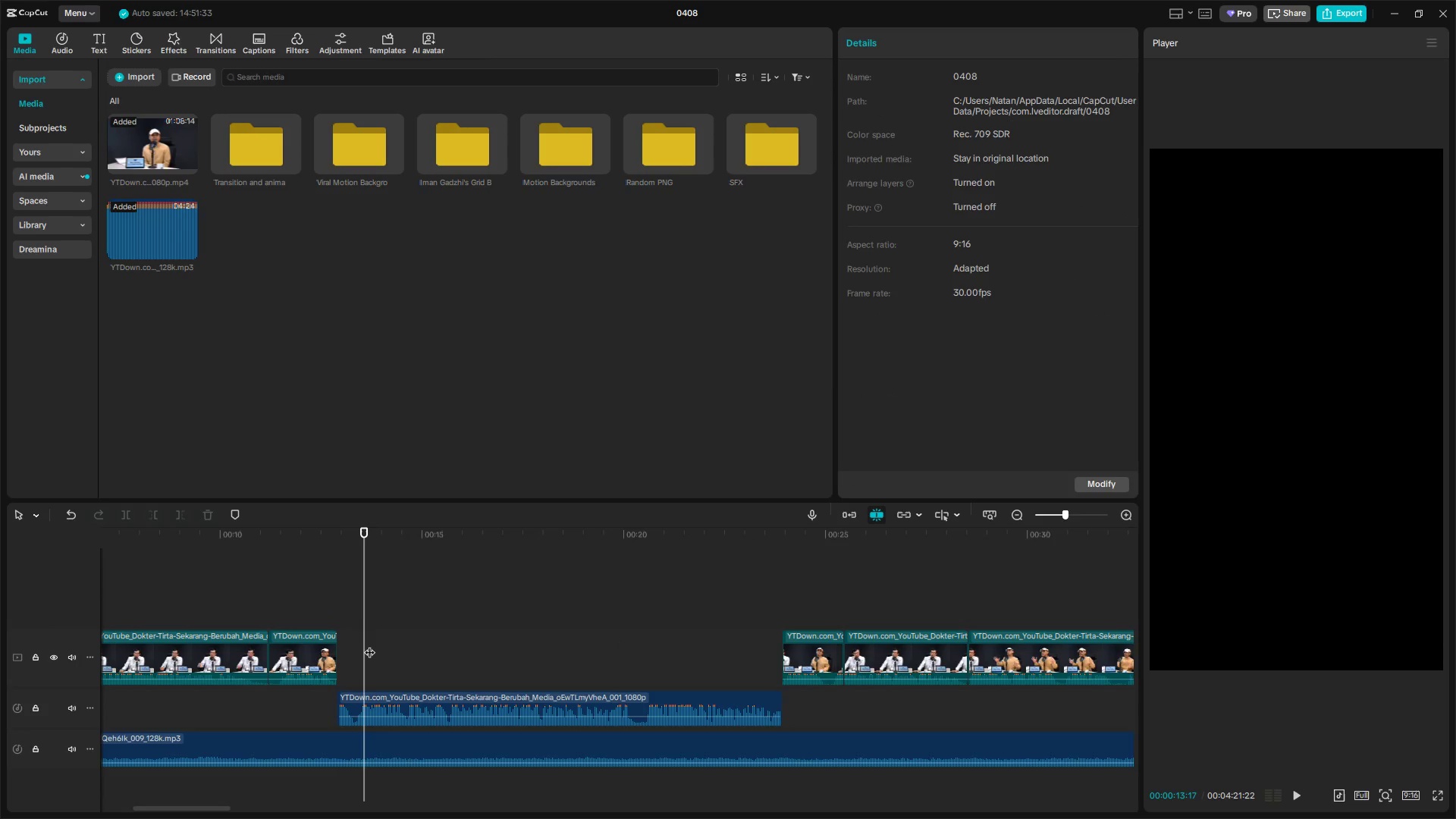 
key(Control+Z)
 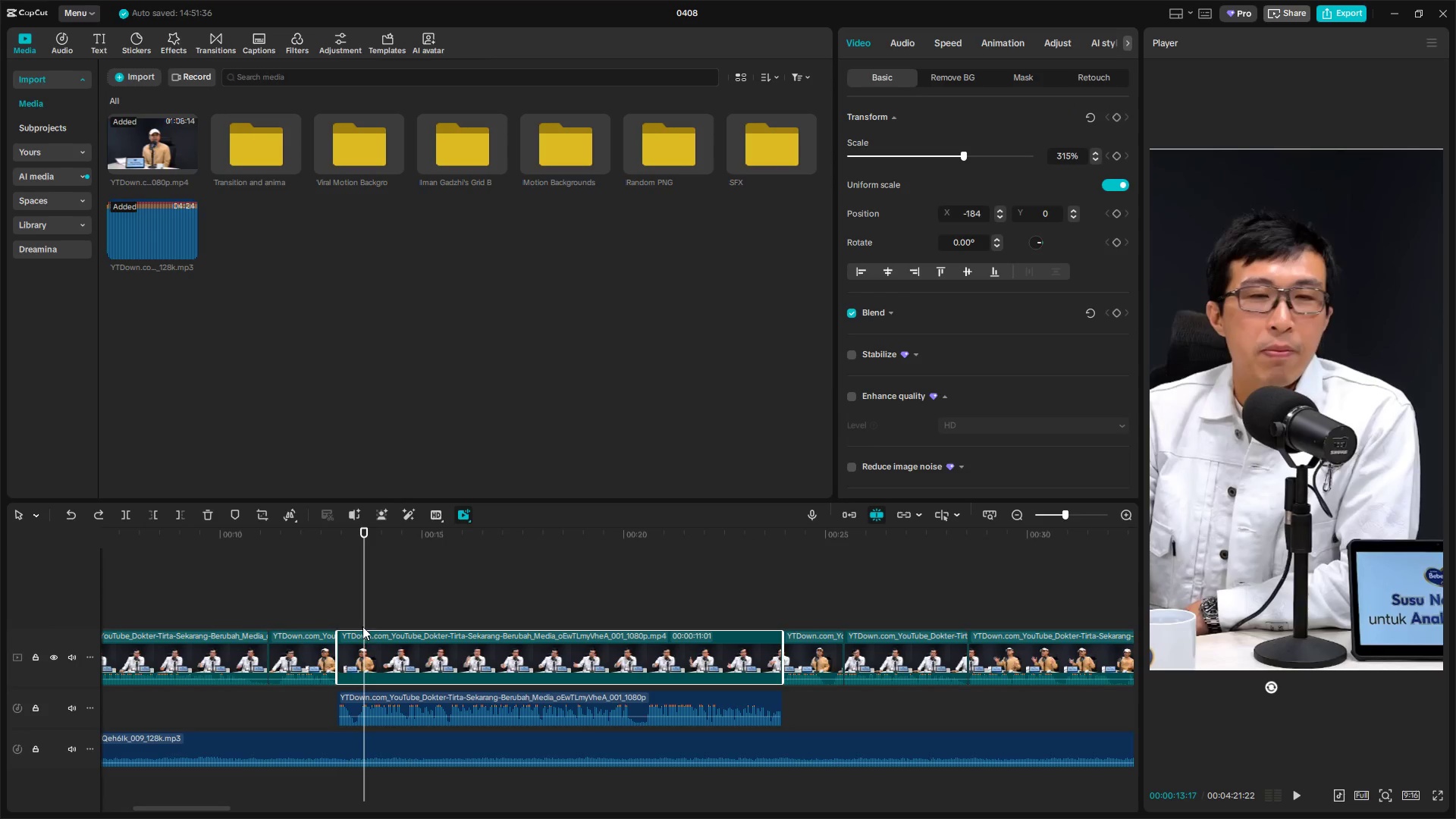 
left_click_drag(start_coordinate=[361, 617], to_coordinate=[354, 617])
 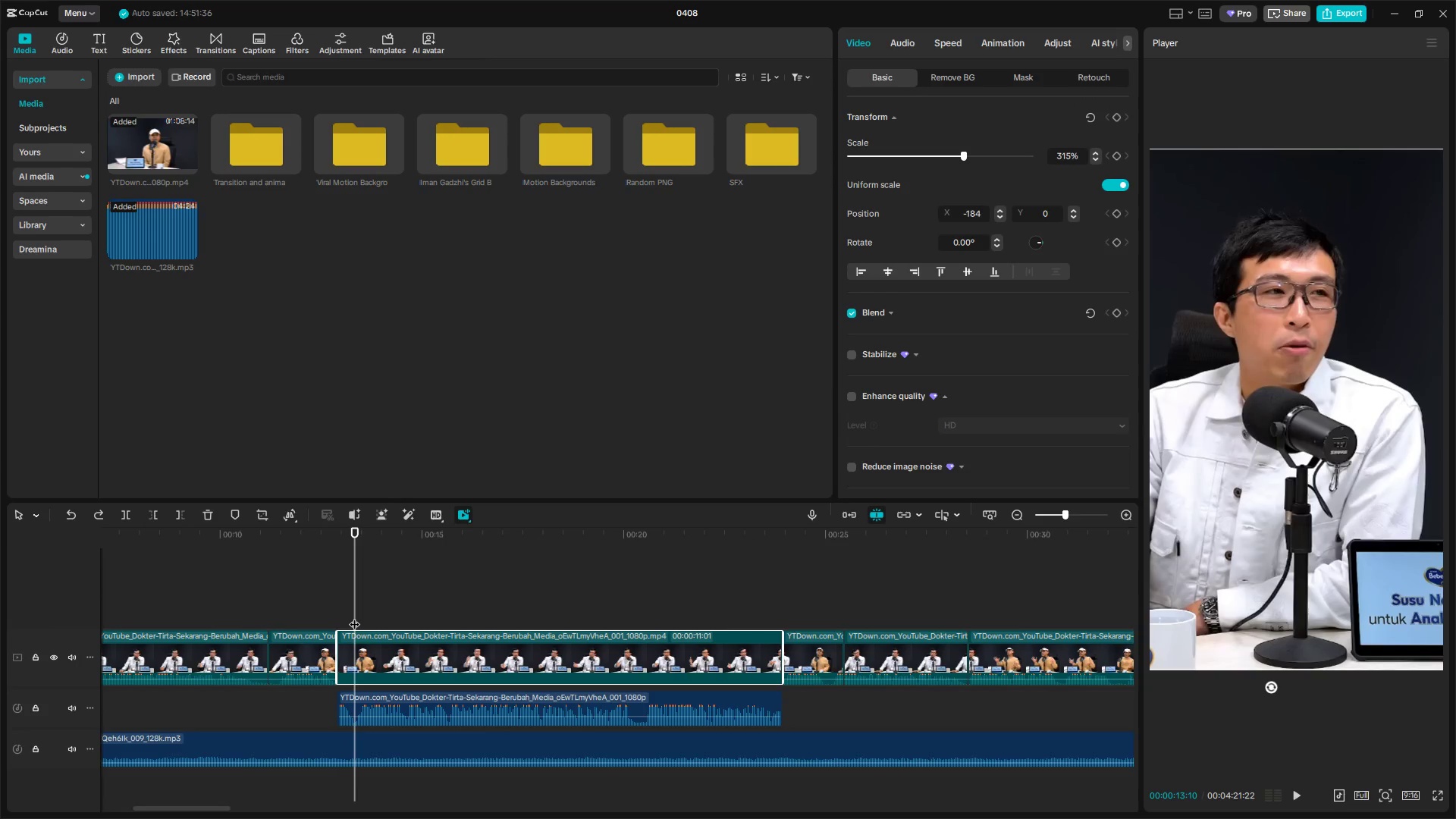 
key(Space)
 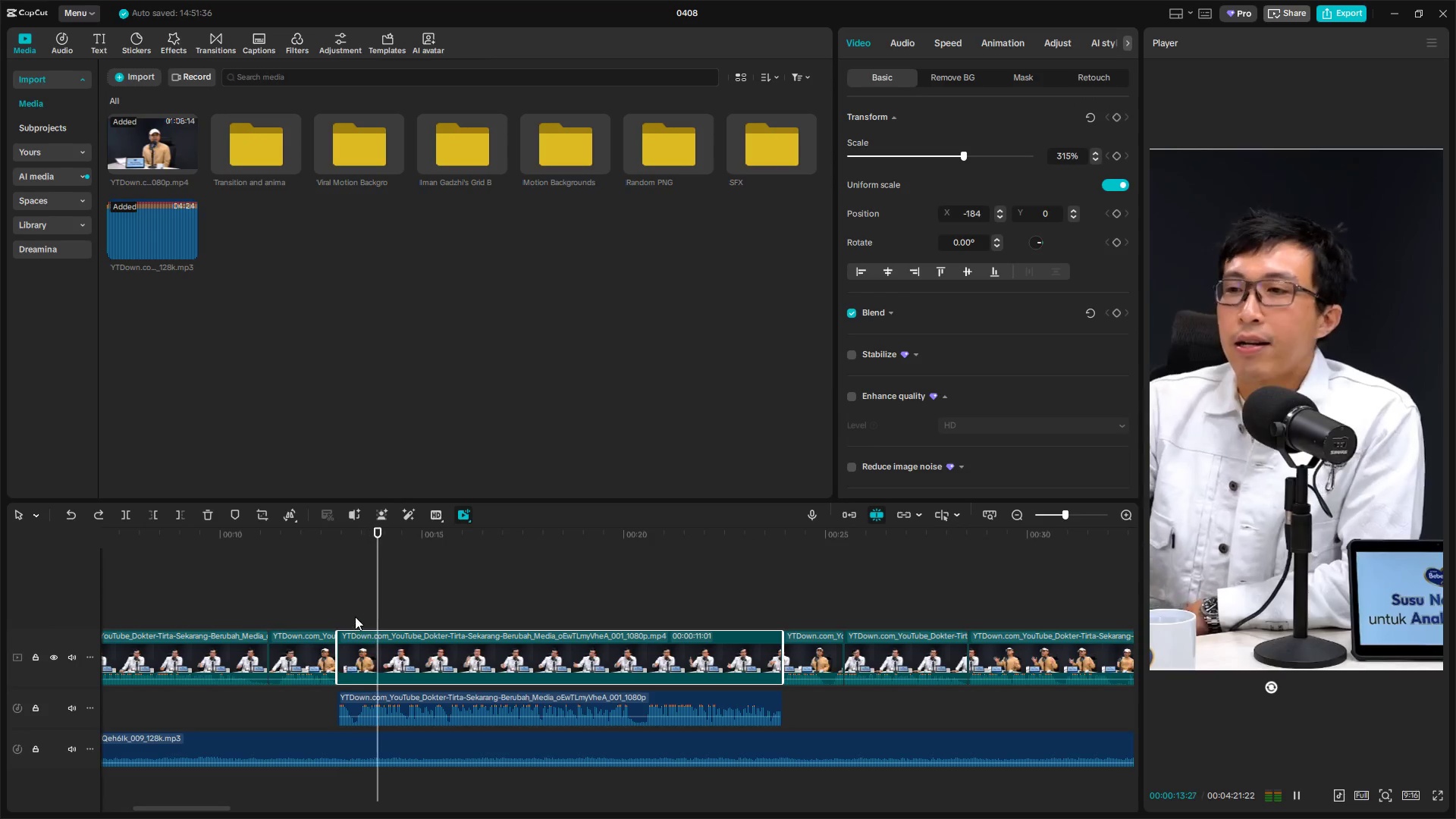 
key(Space)
 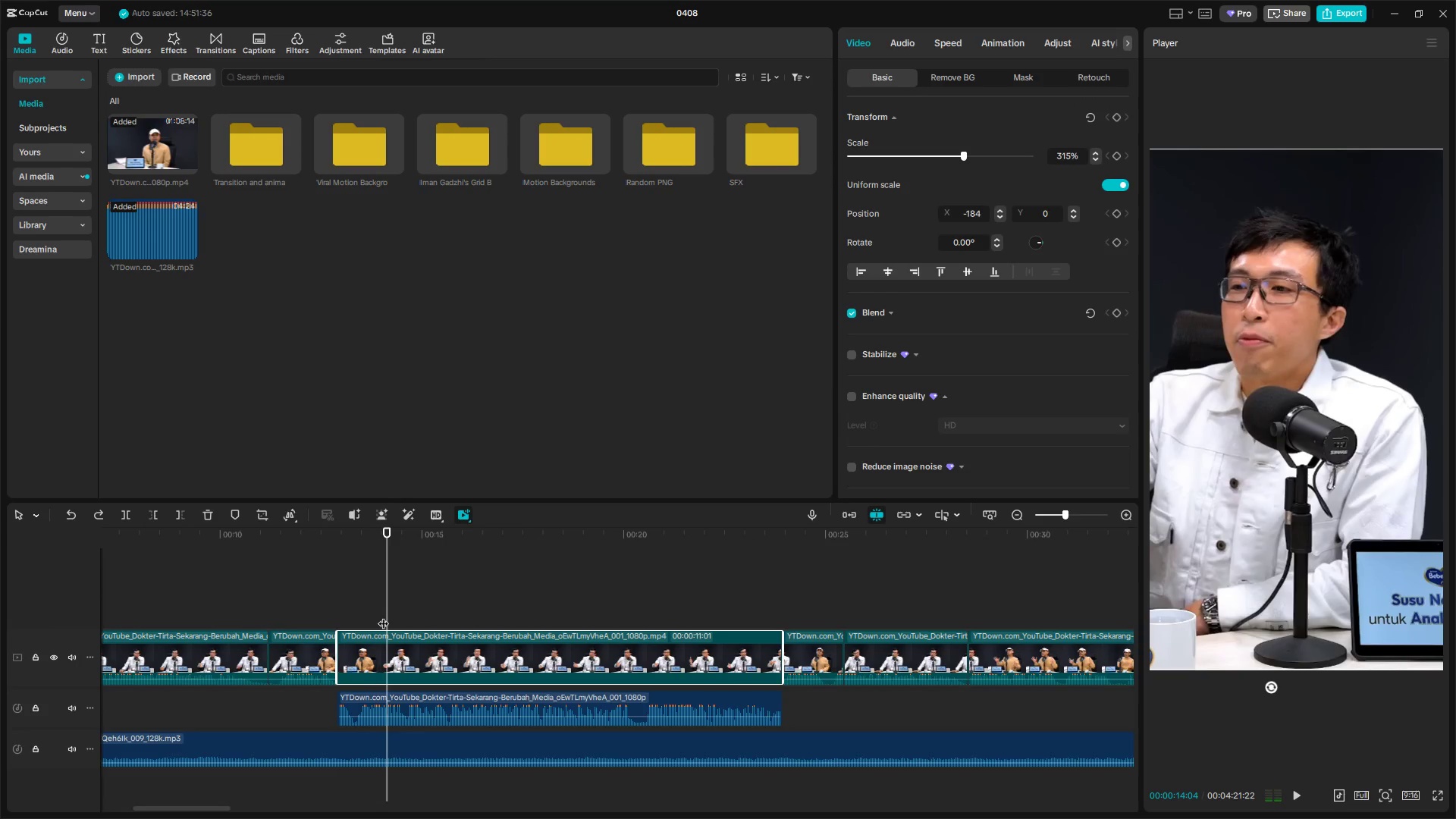 
left_click_drag(start_coordinate=[383, 616], to_coordinate=[371, 616])
 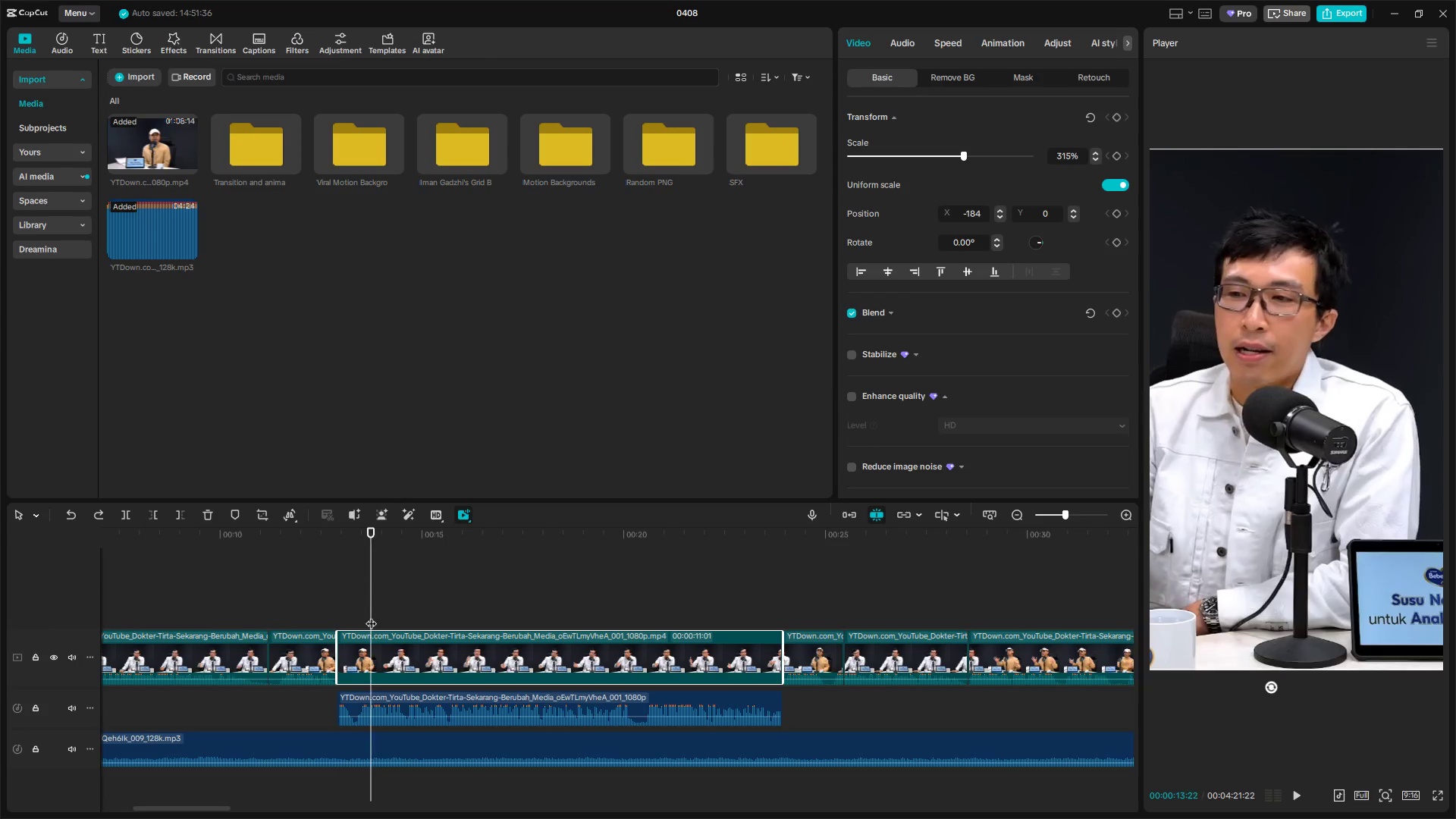 
key(Space)
 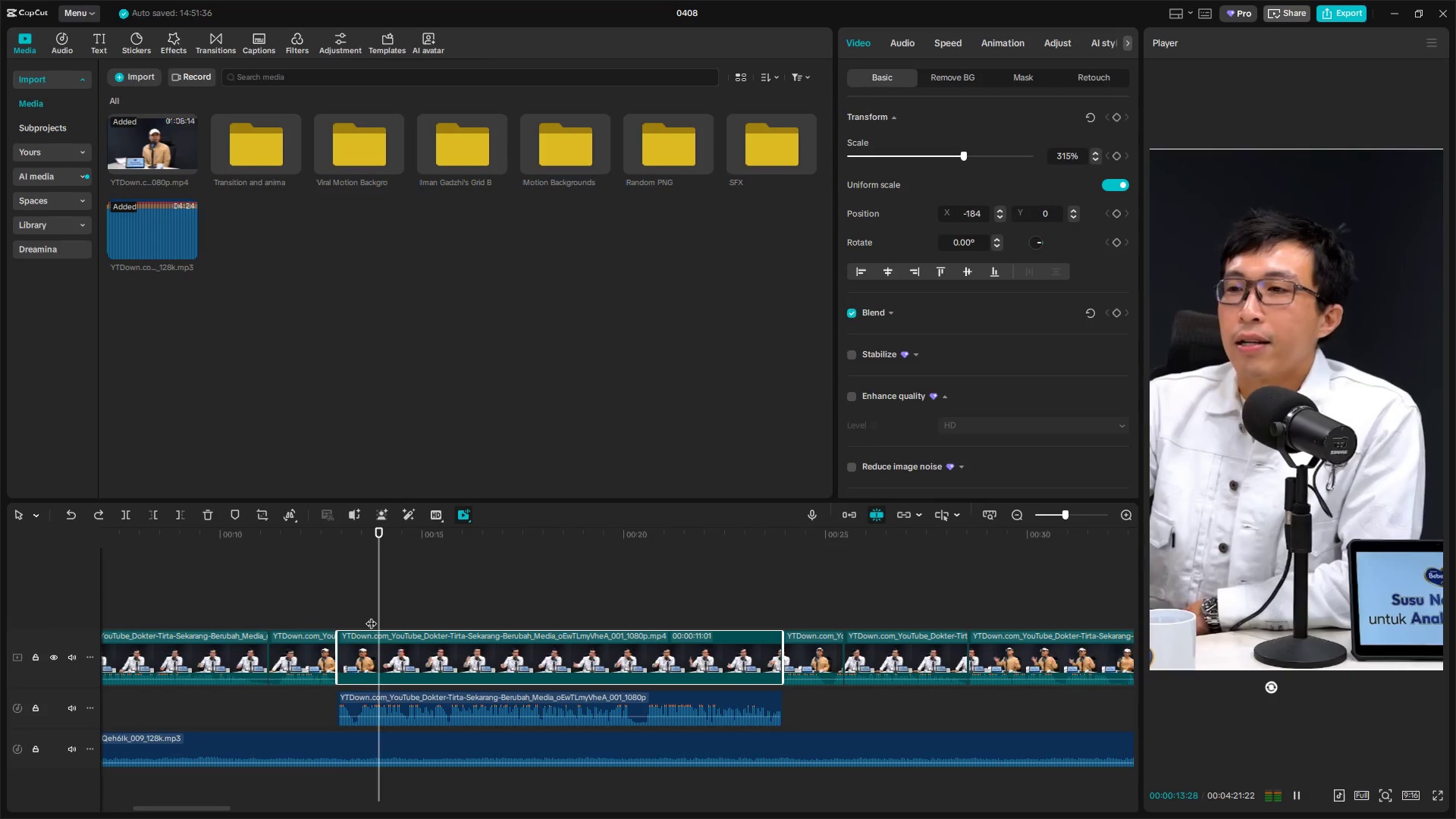 
left_click([371, 616])
 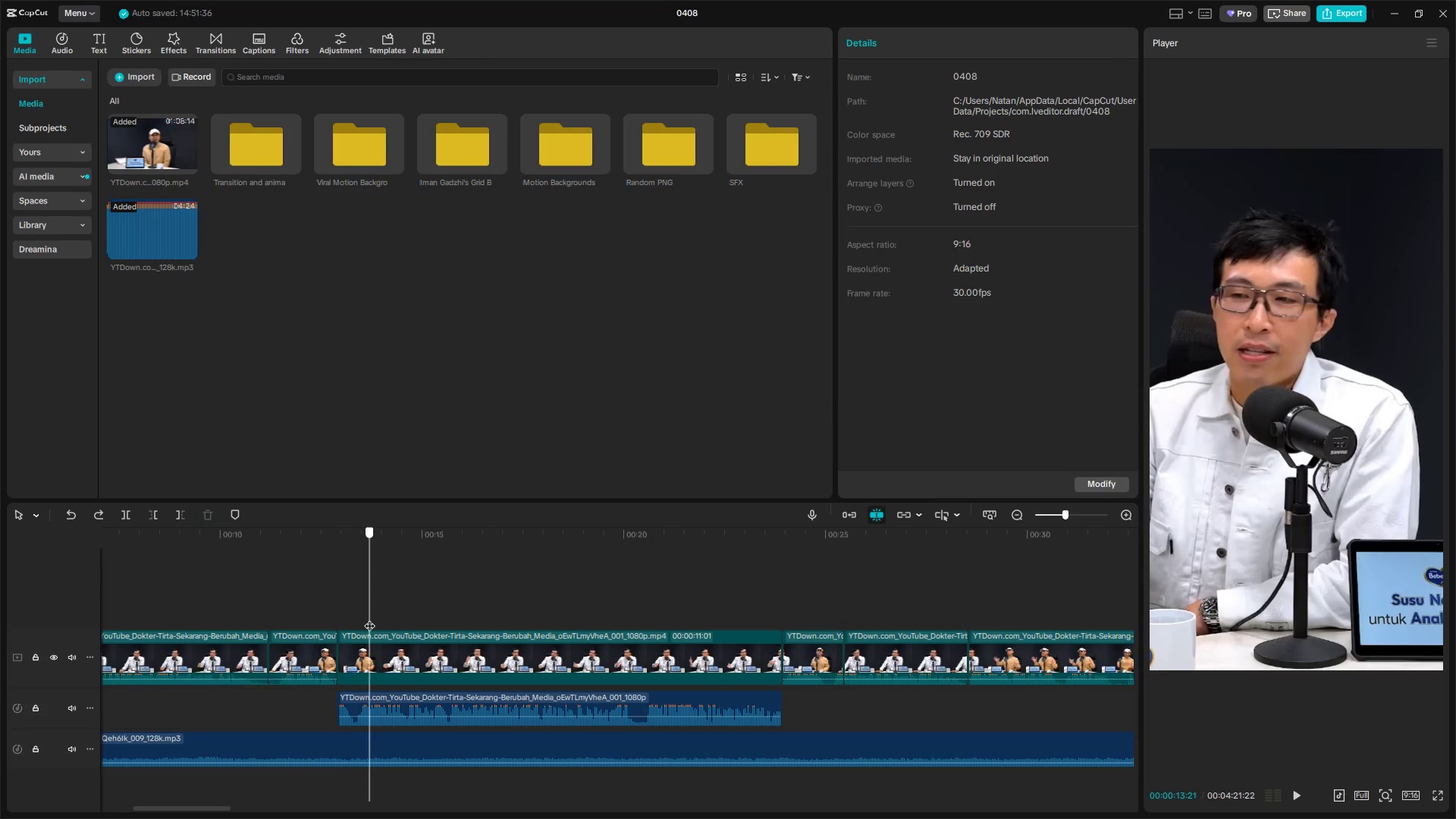 
left_click([385, 655])
 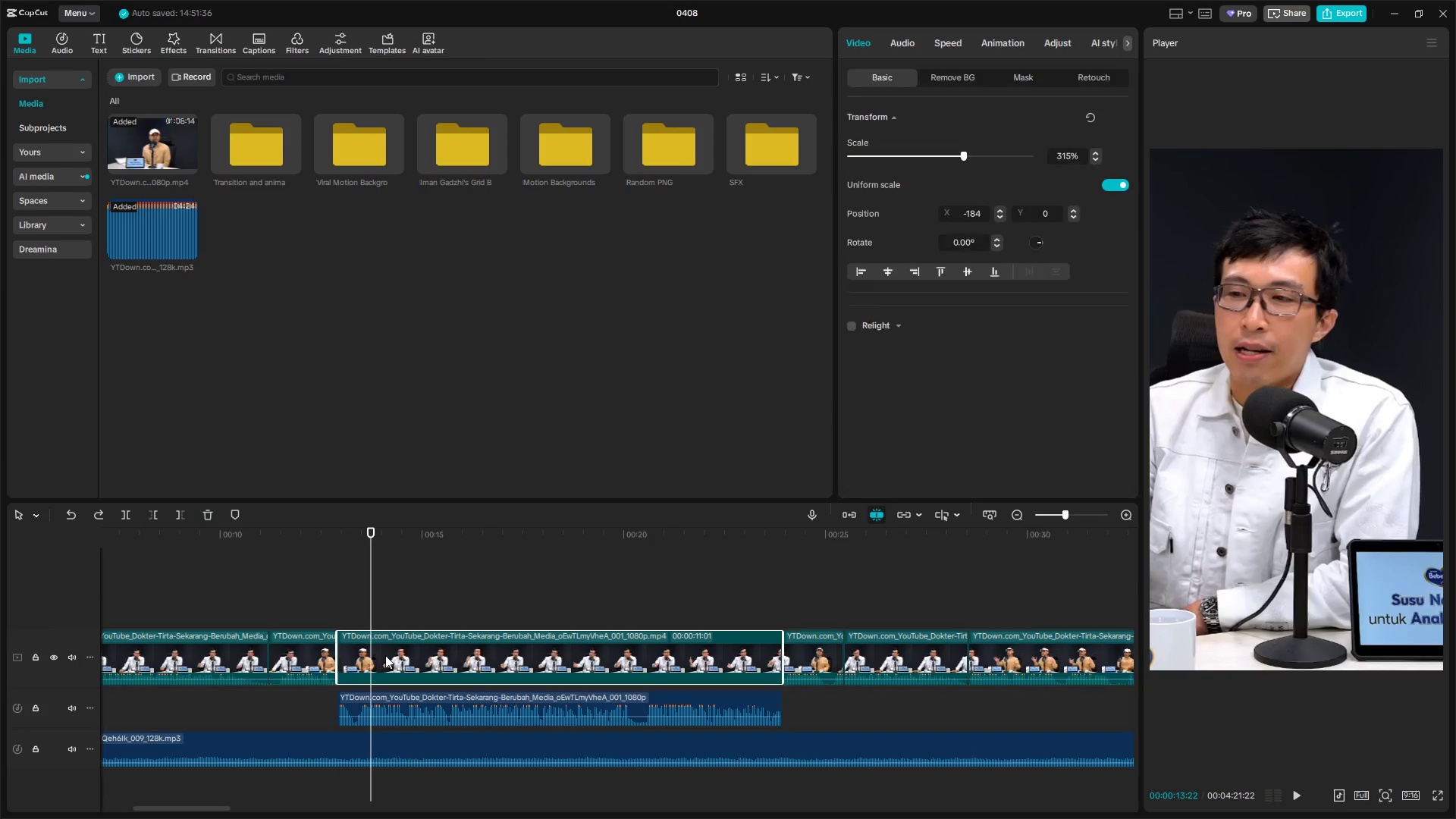 
key(Shift+E)
 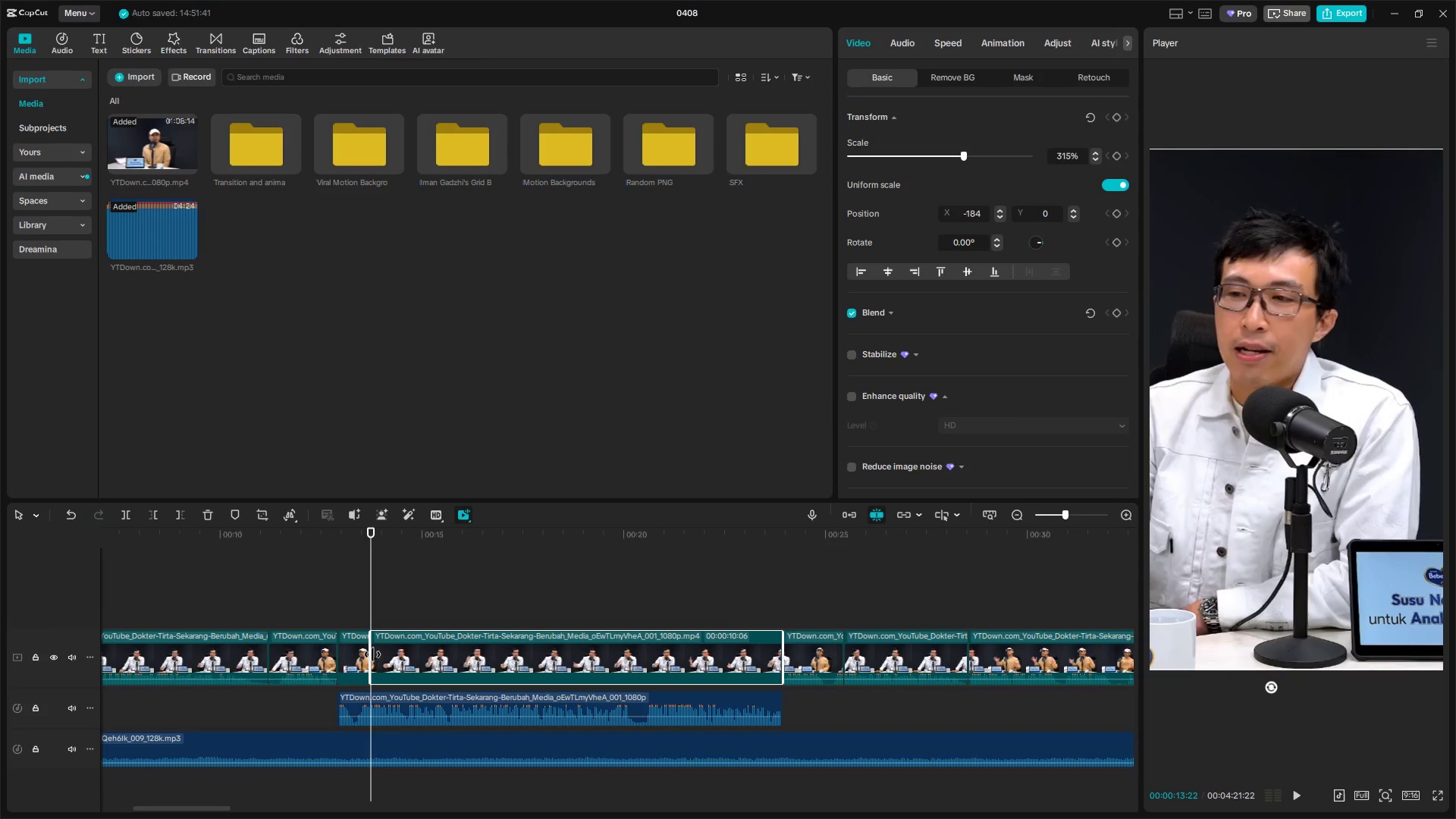 
left_click([390, 656])
 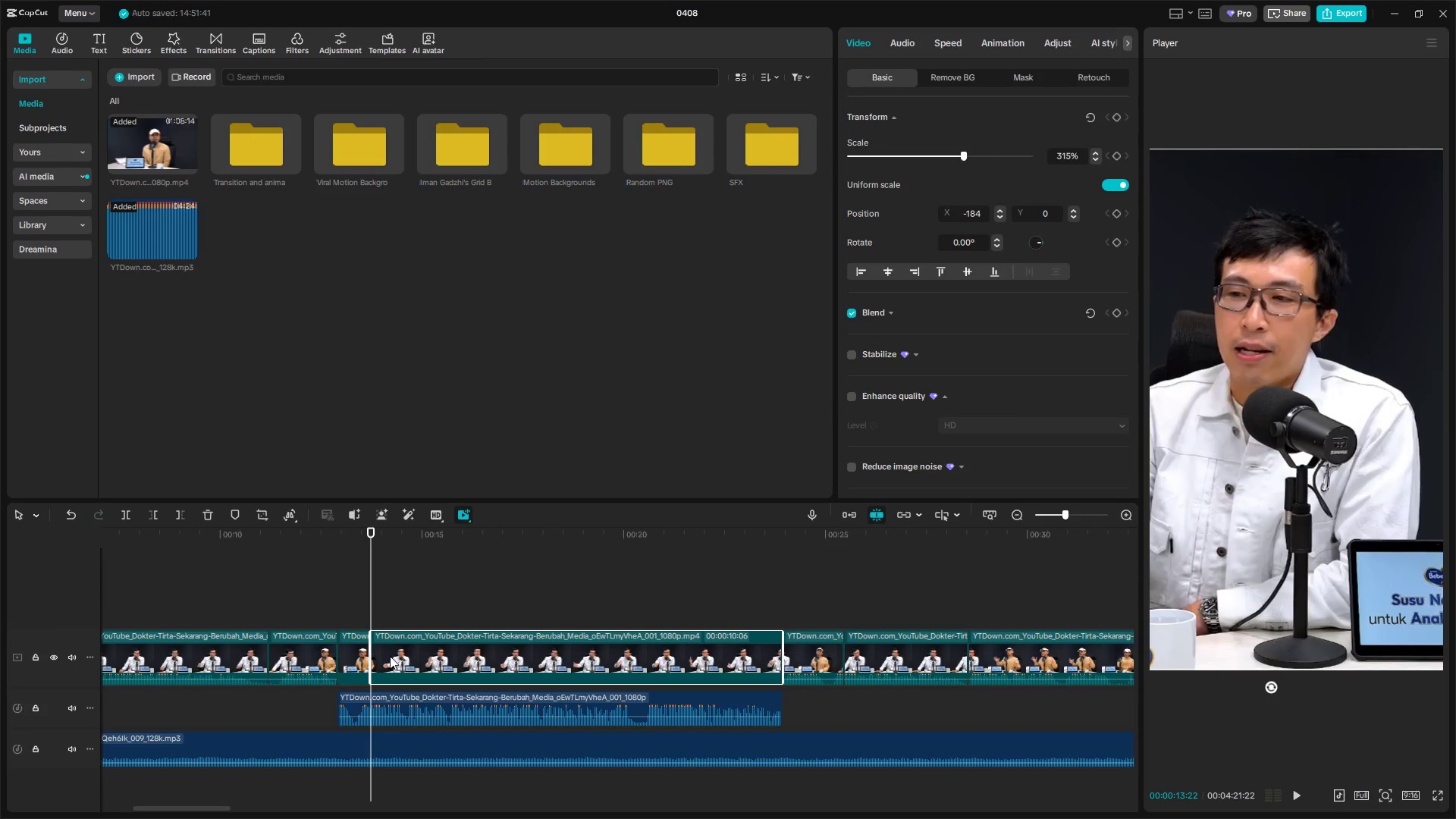 
key(Backspace)
 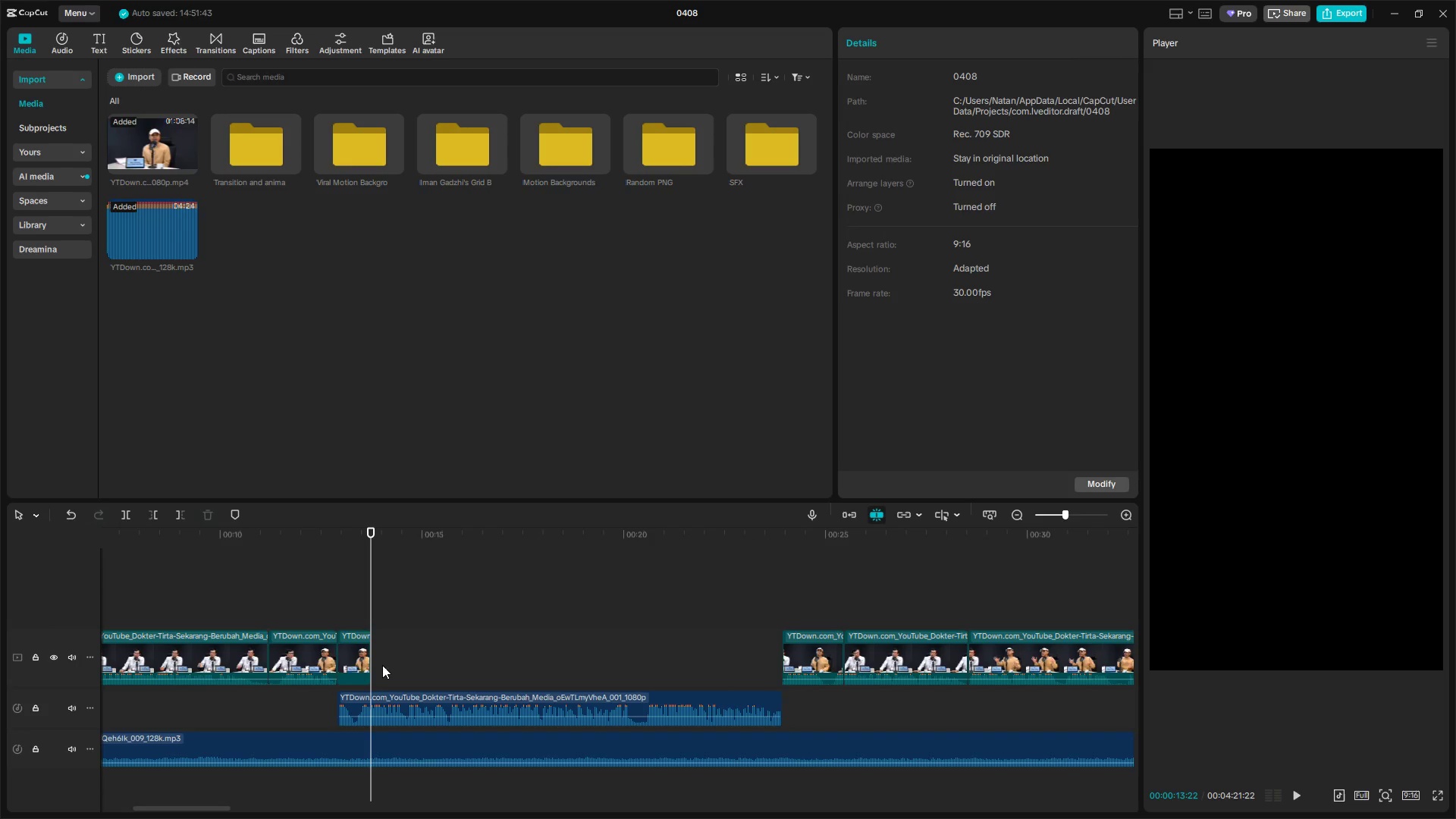 
left_click([322, 583])
 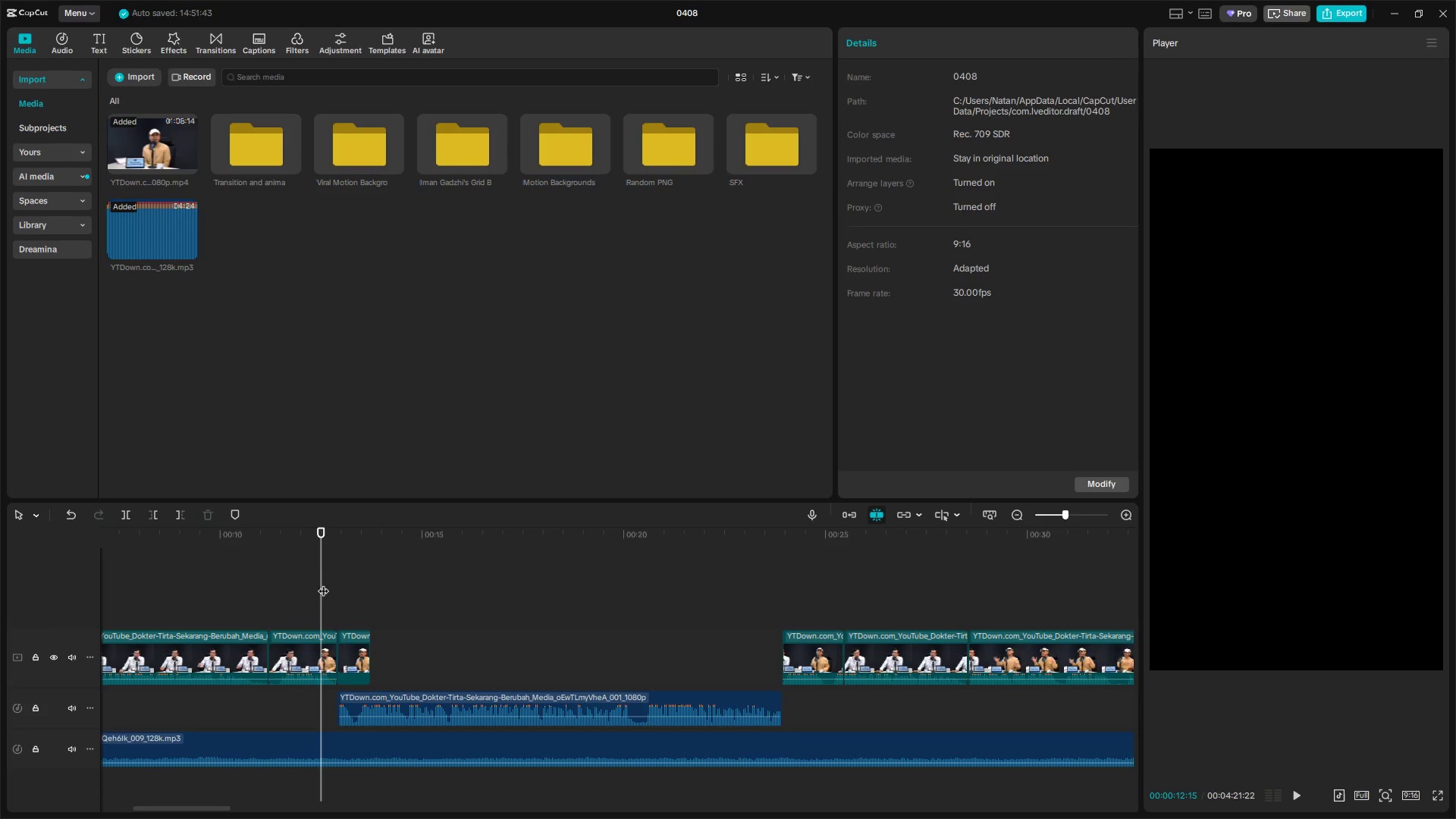 
key(Space)
 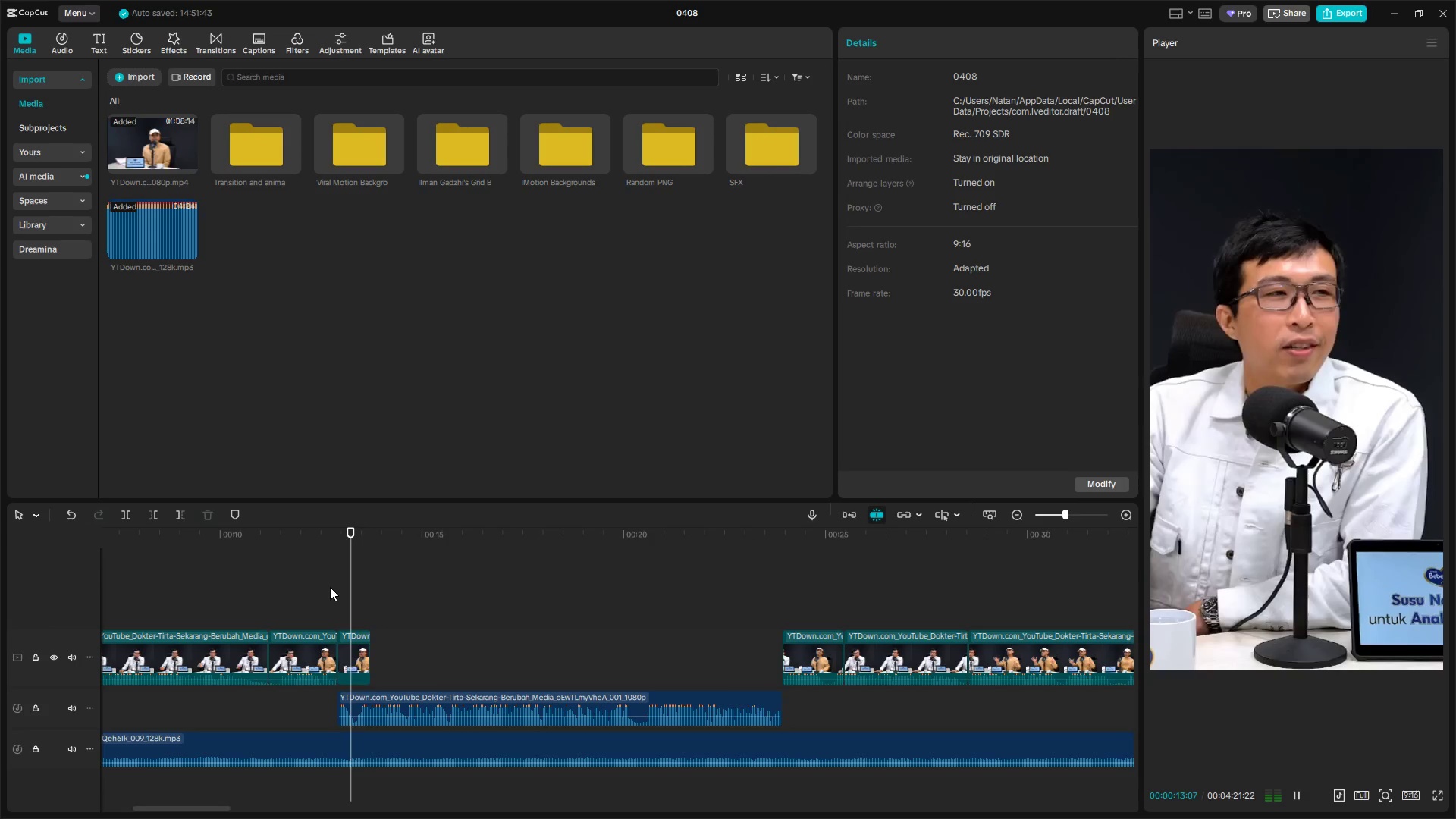 
key(Space)
 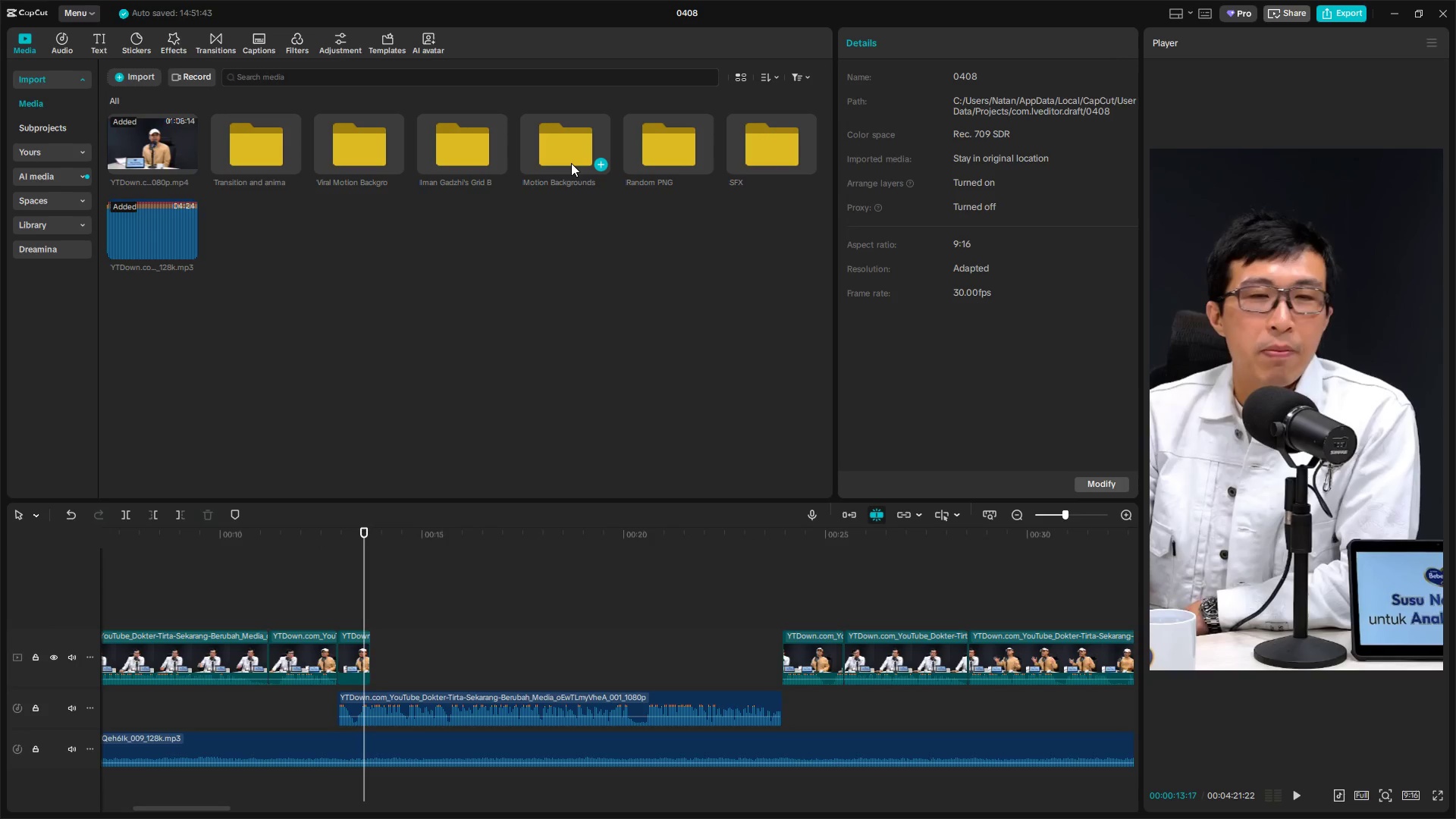 
double_click([571, 163])
 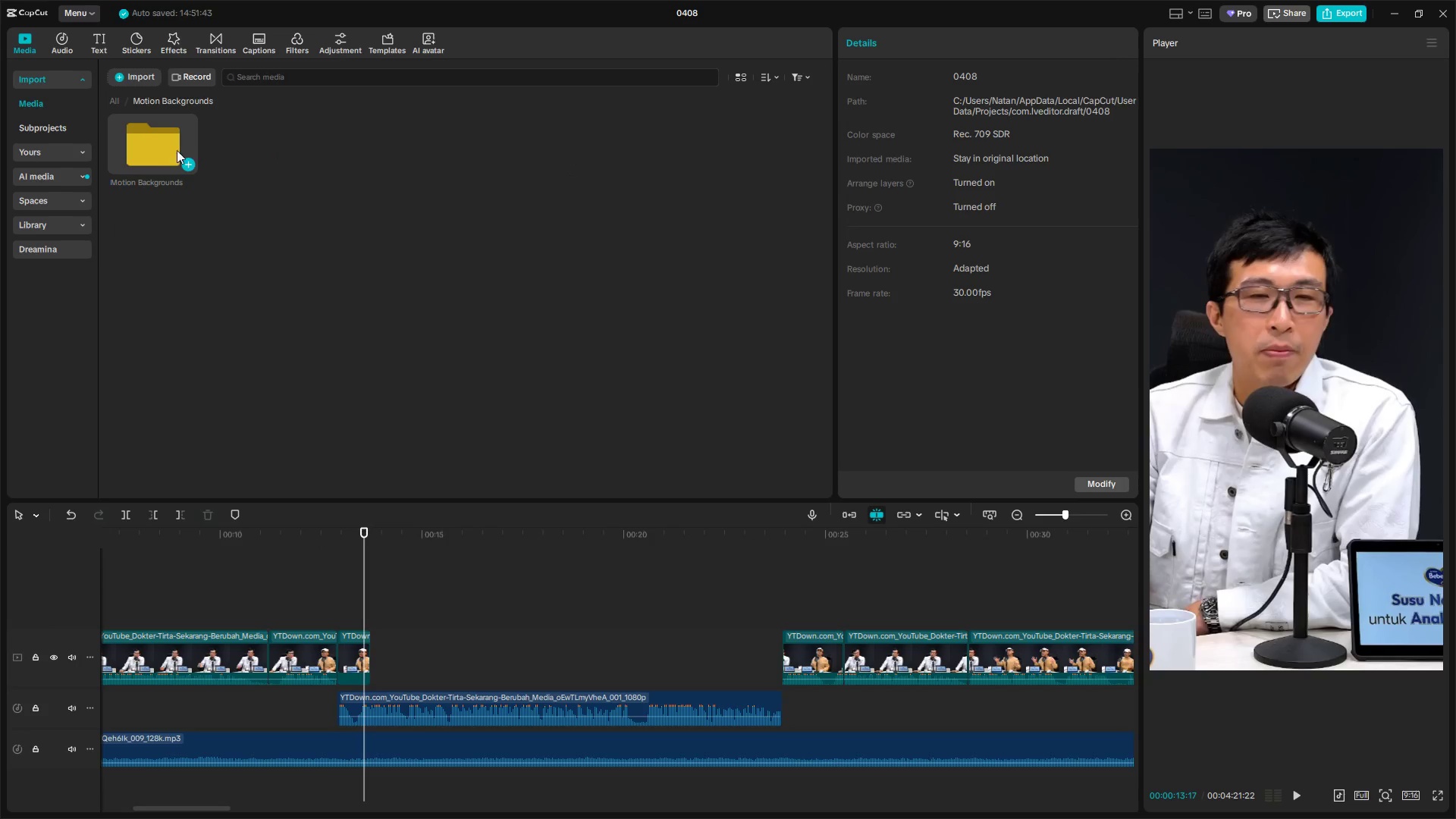 
double_click([171, 149])
 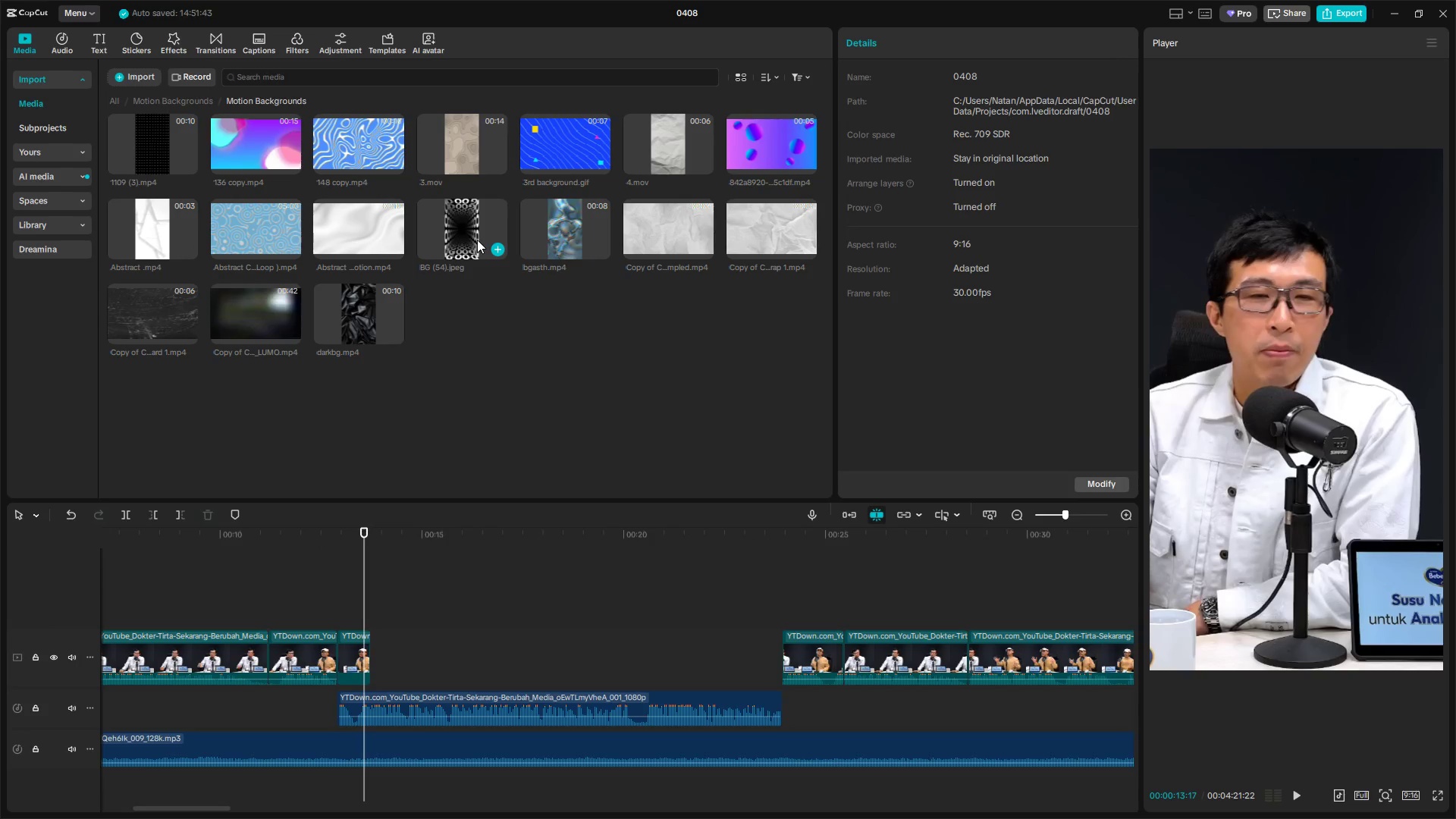 
left_click([656, 238])
 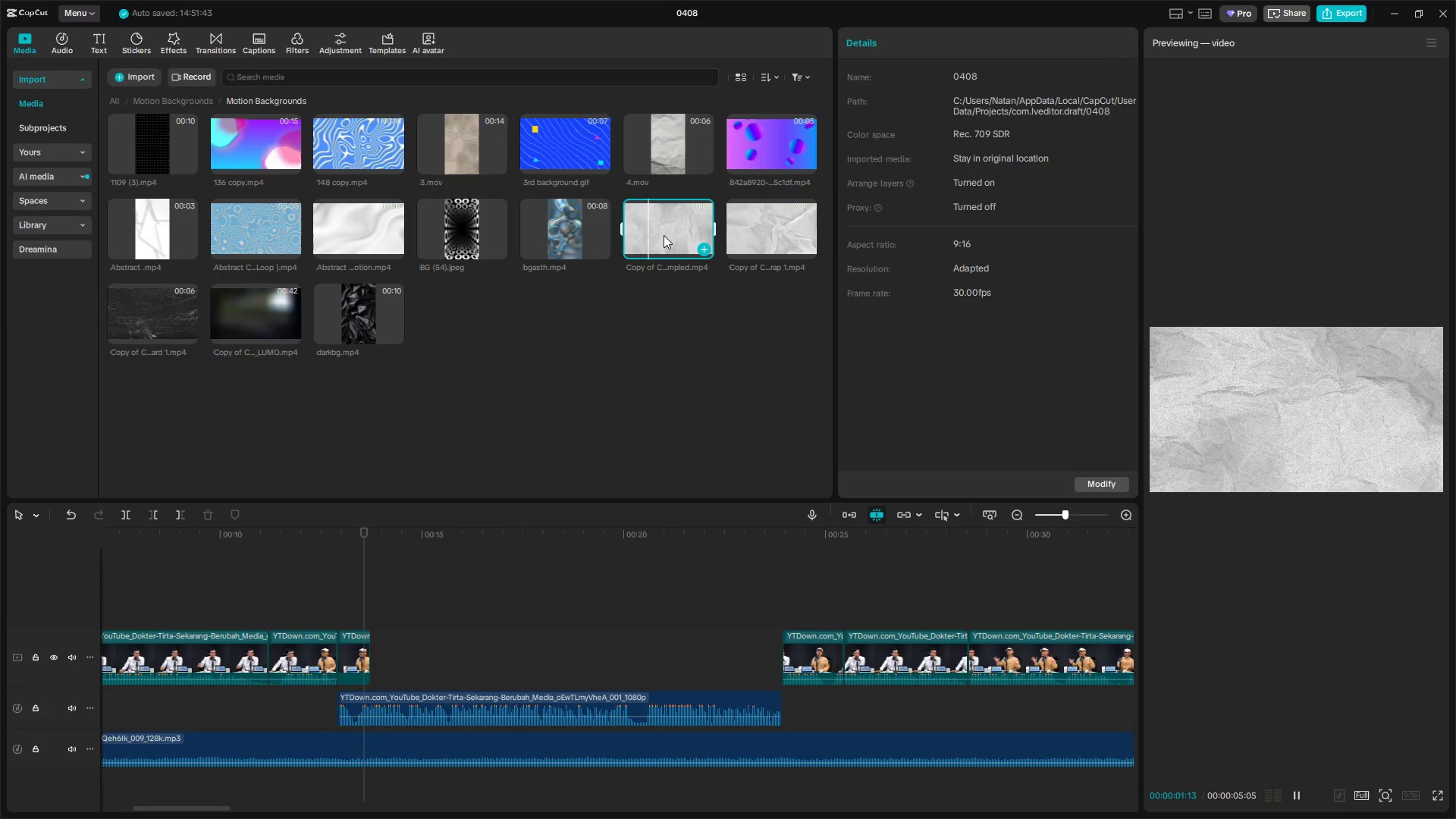 
left_click([789, 236])
 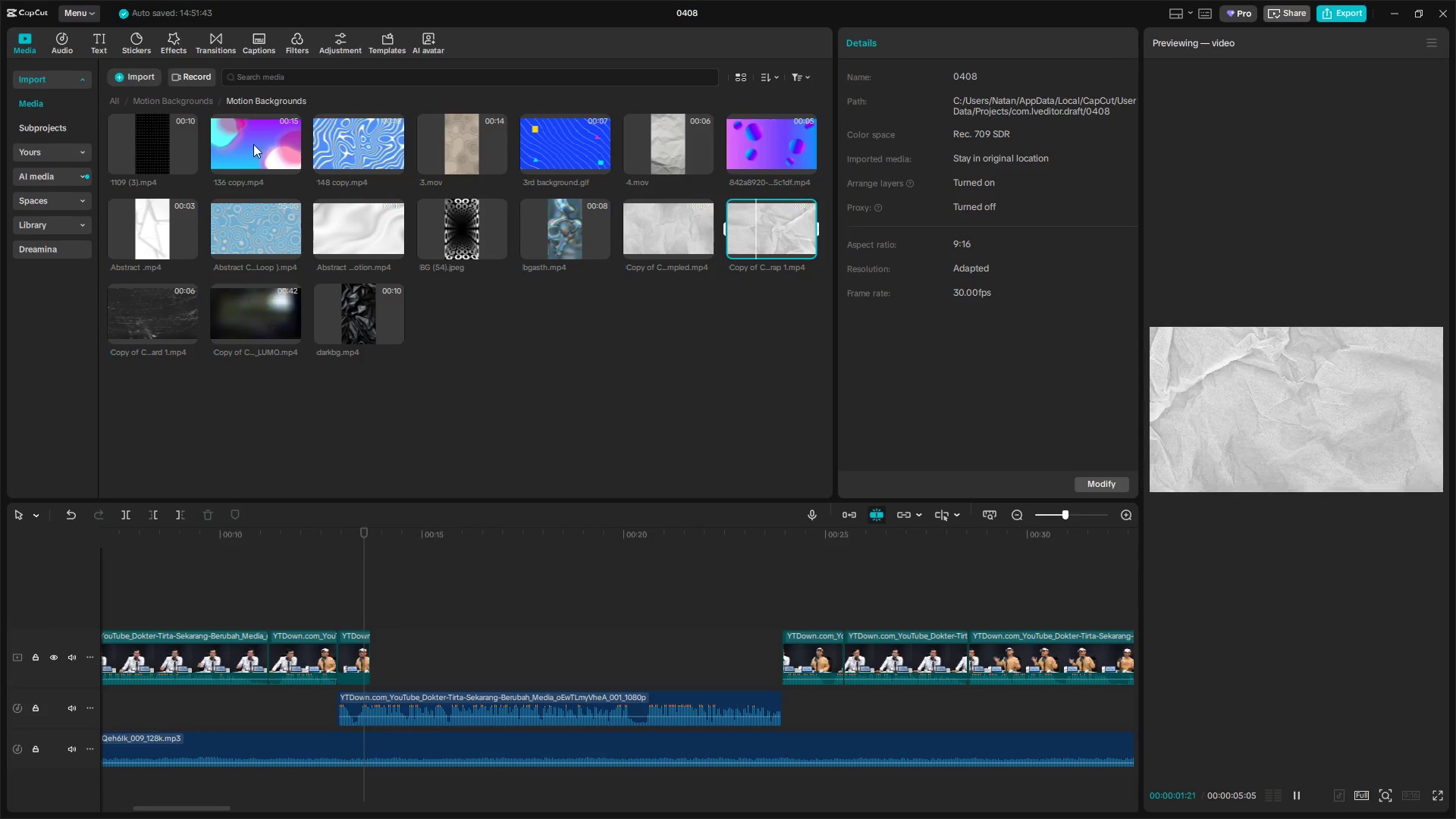 
left_click([165, 234])
 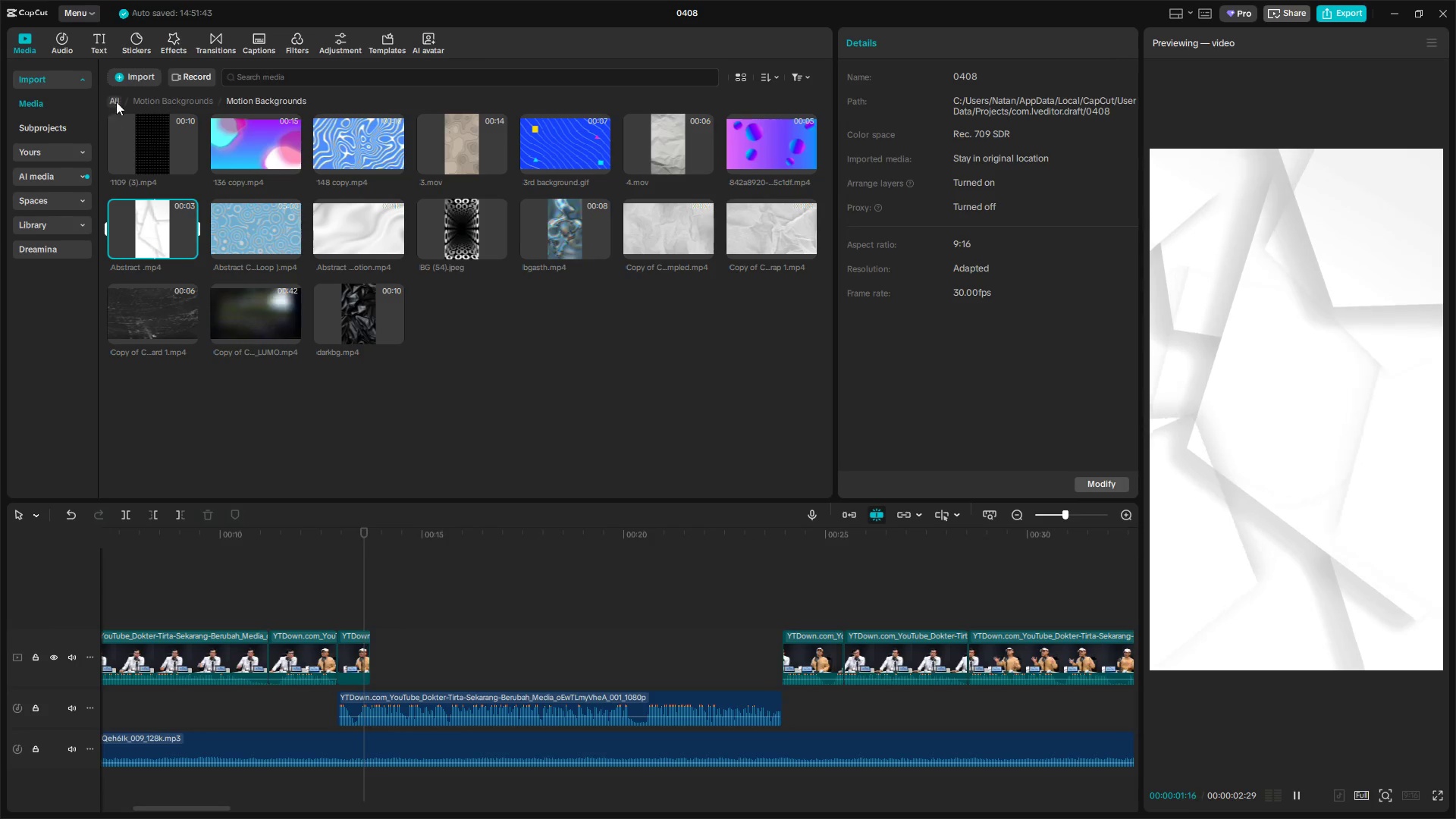 
left_click([171, 102])
 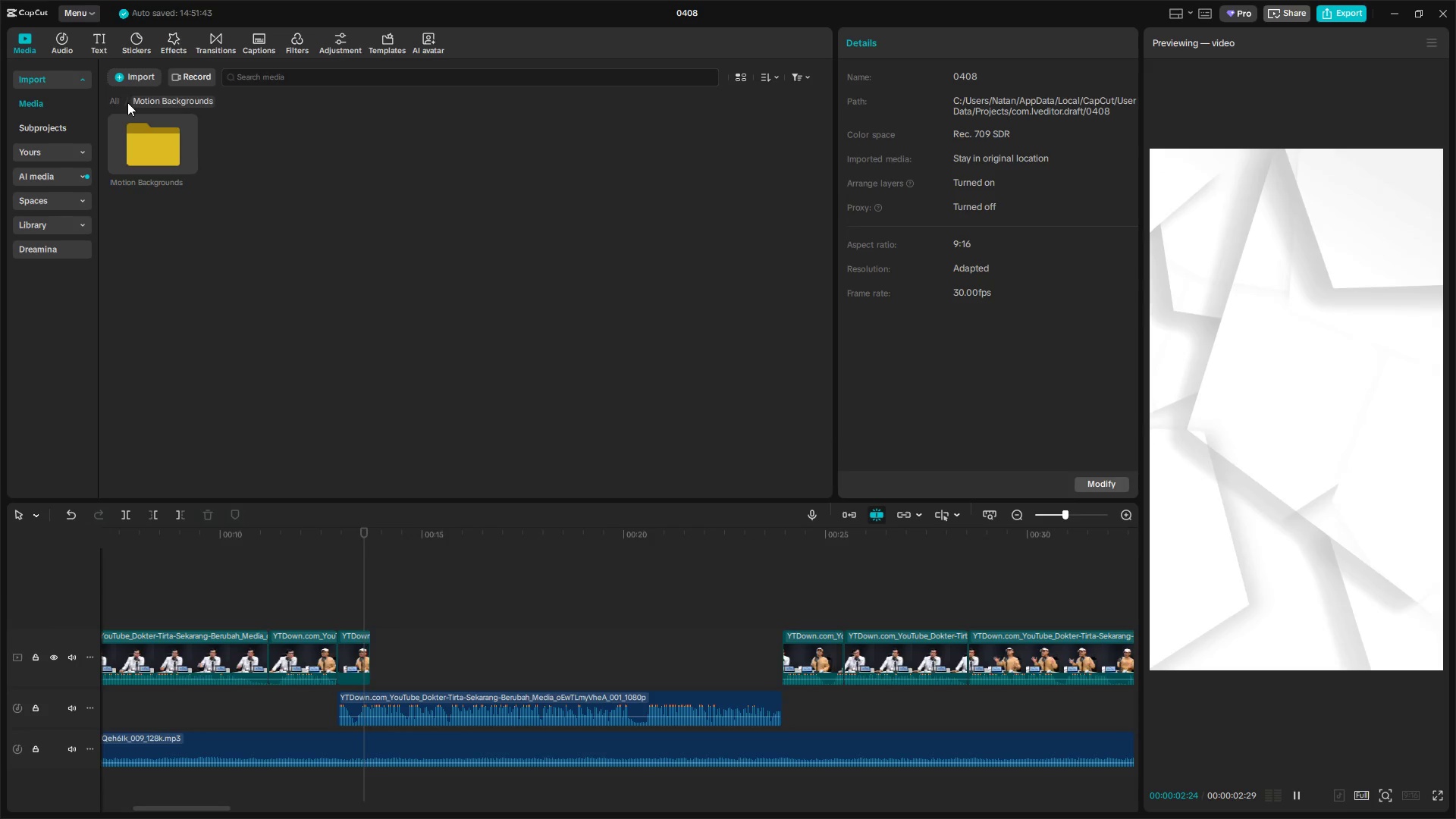 
left_click([115, 102])
 